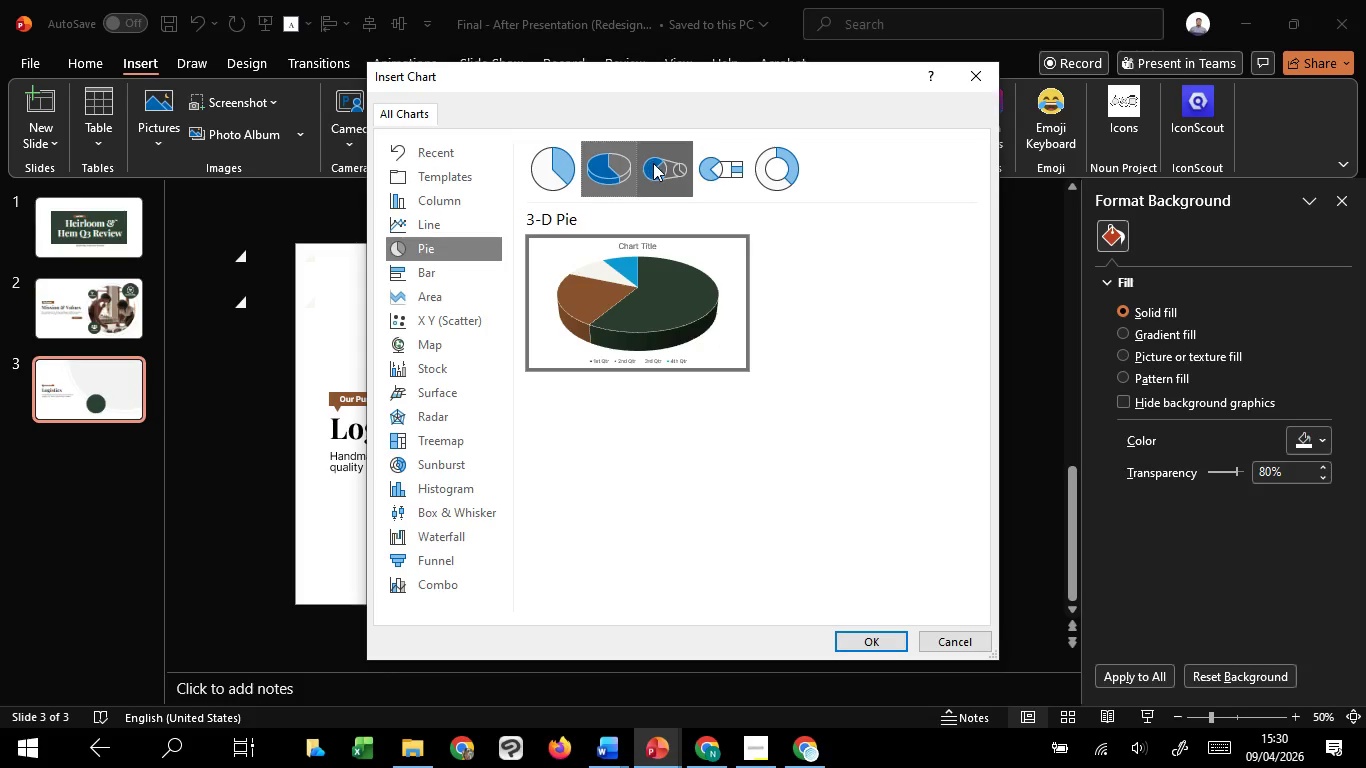 
left_click([653, 163])
 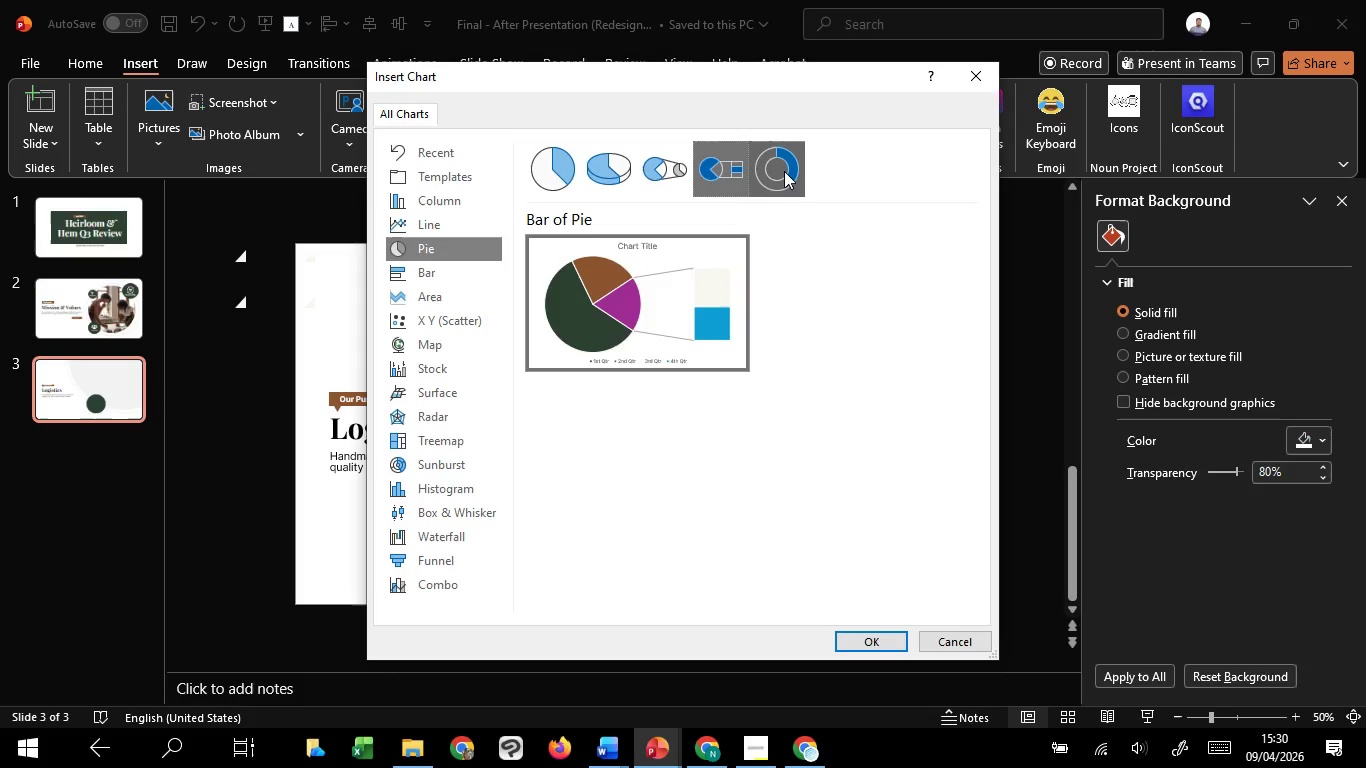 
double_click([785, 170])
 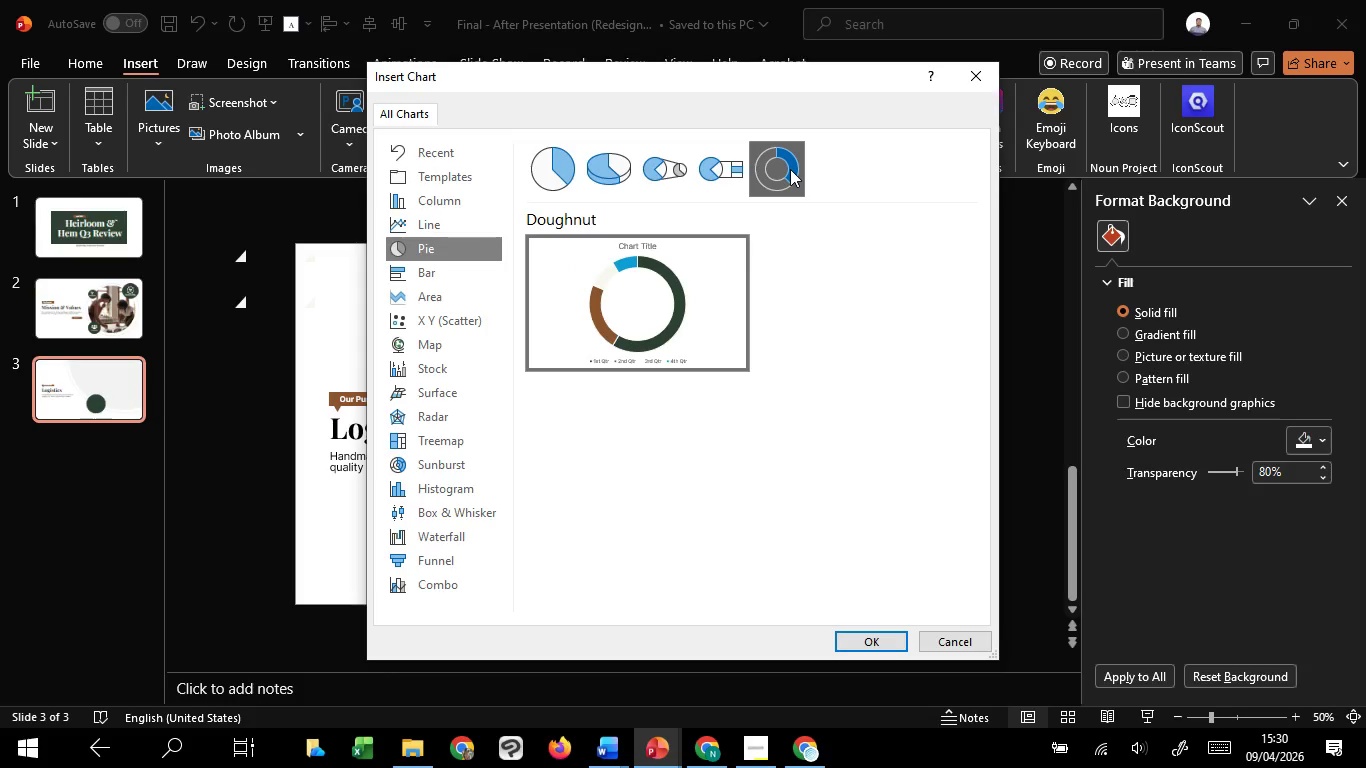 
wait(9.2)
 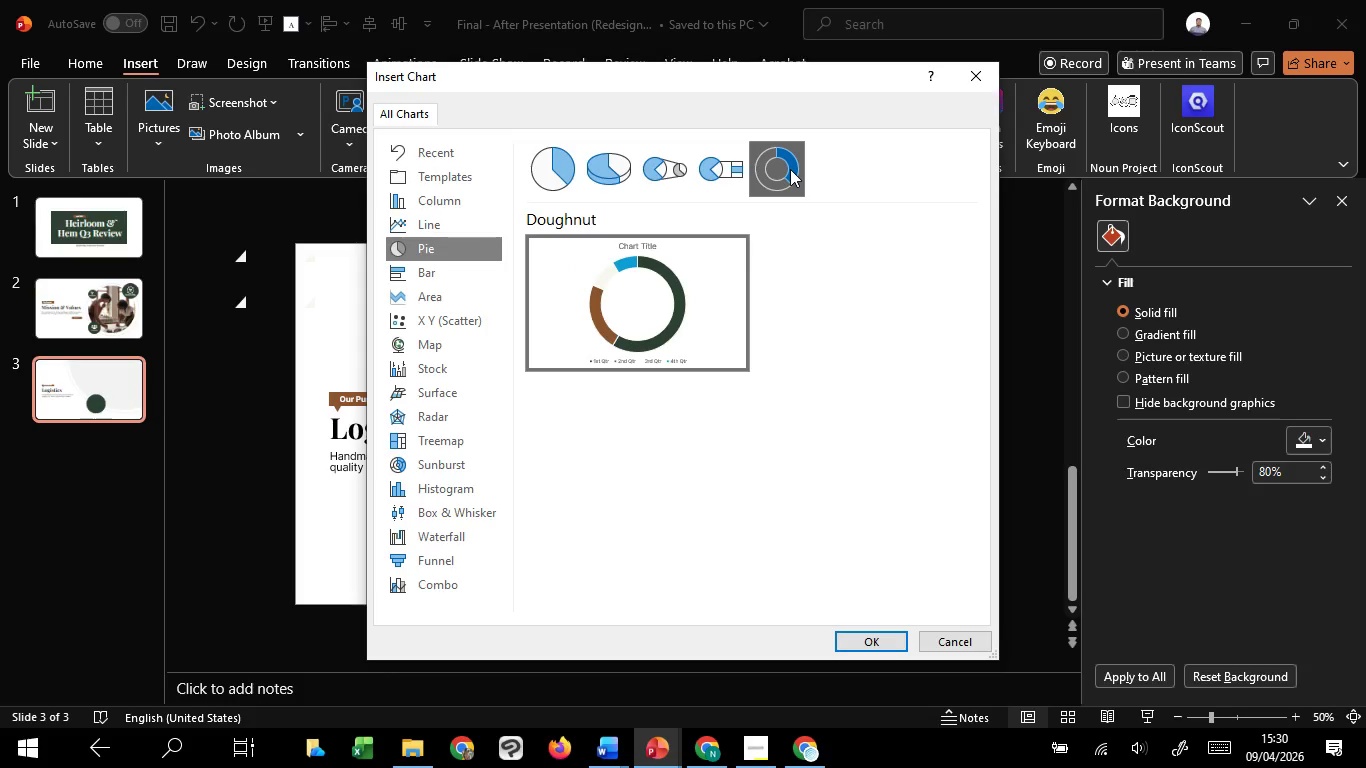 
left_click([536, 157])
 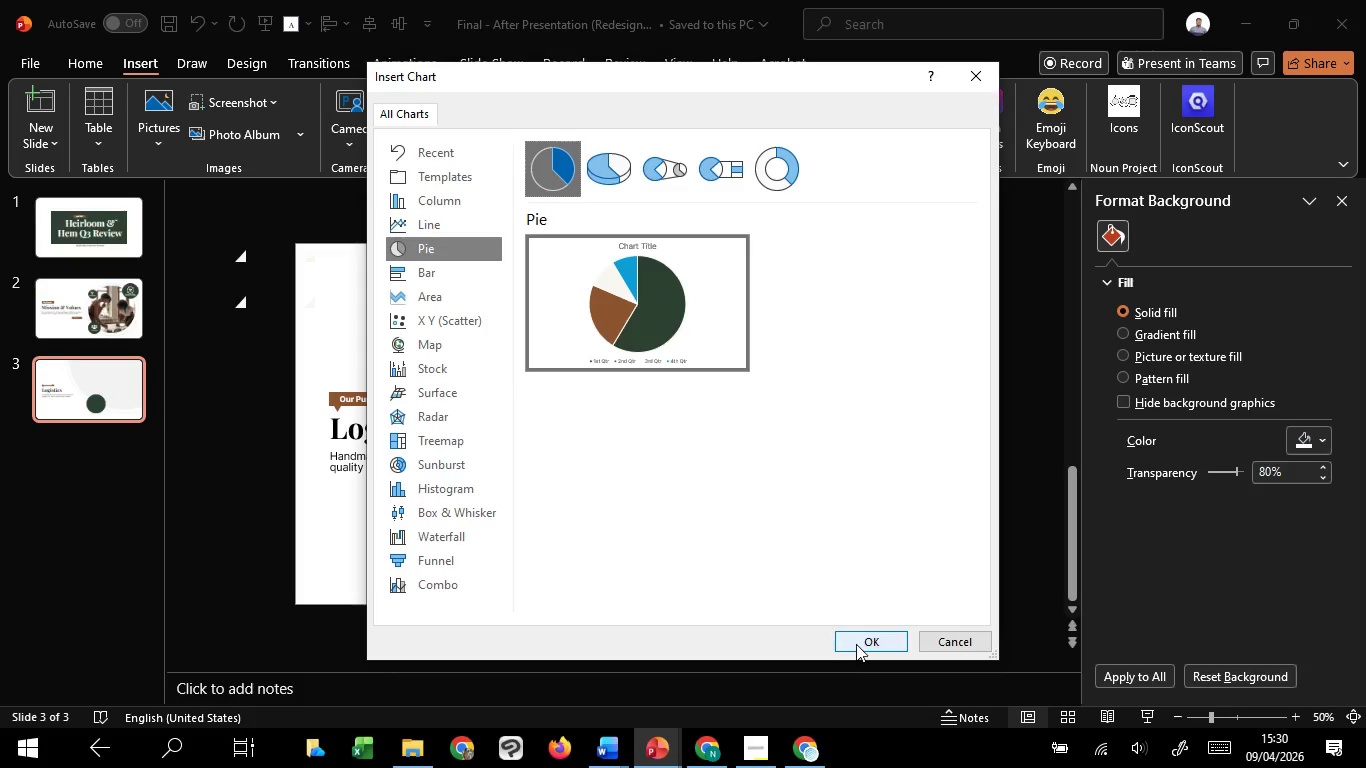 
left_click([856, 644])
 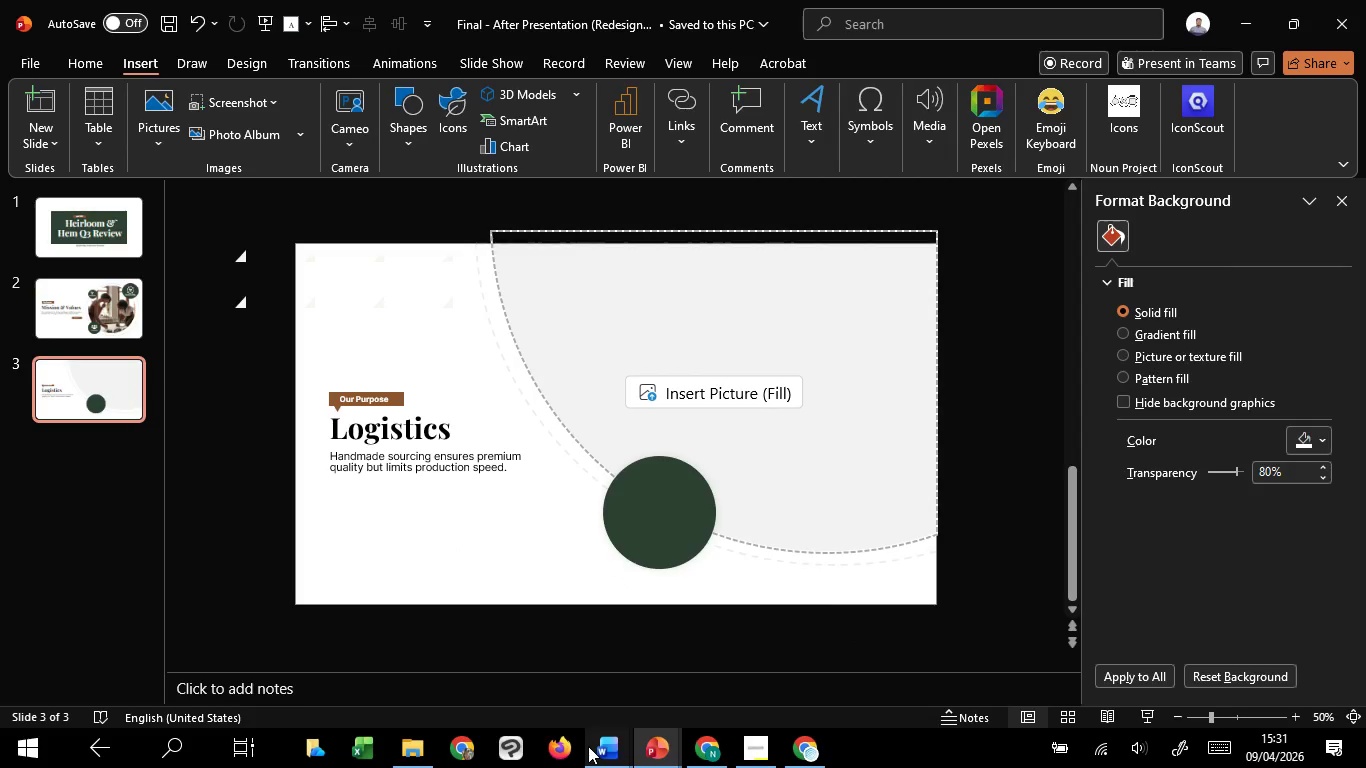 
wait(10.64)
 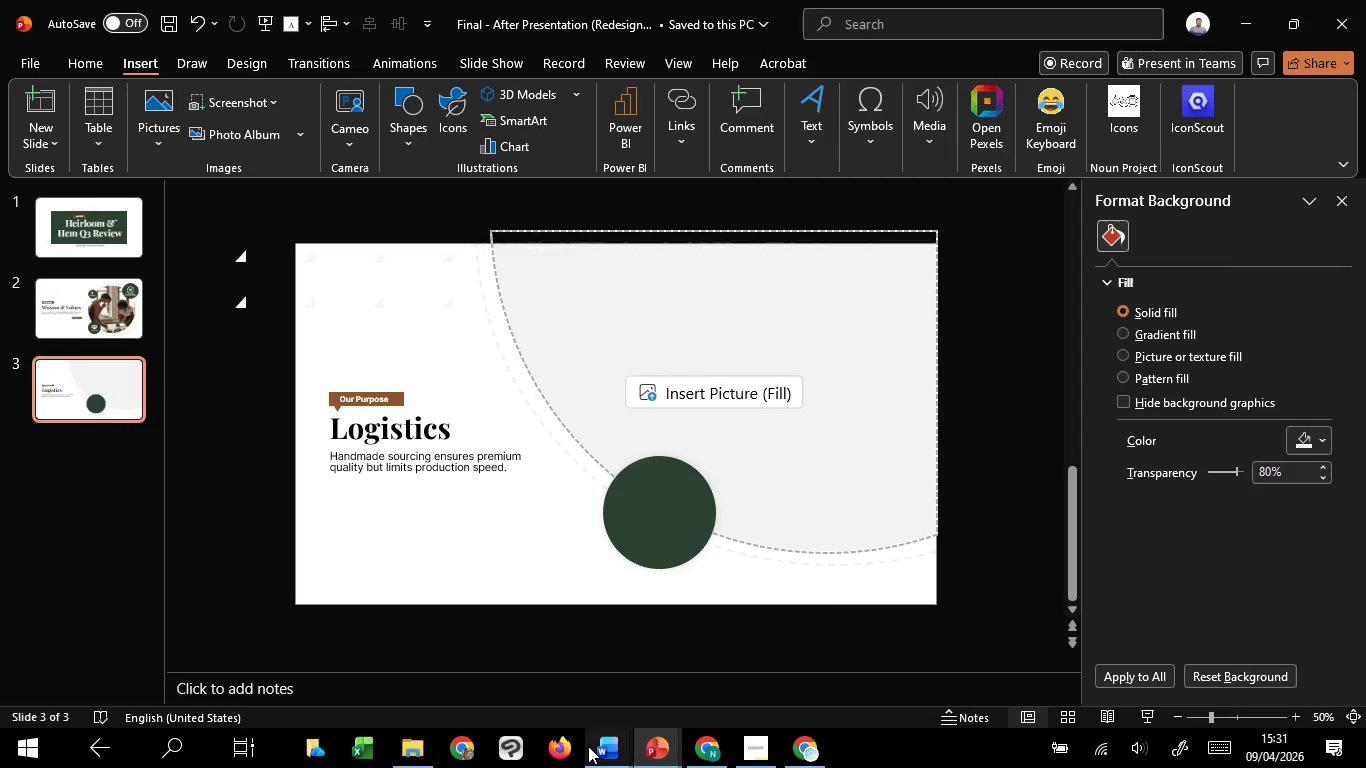 
scroll: coordinate [393, 214], scroll_direction: down, amount: 1.0
 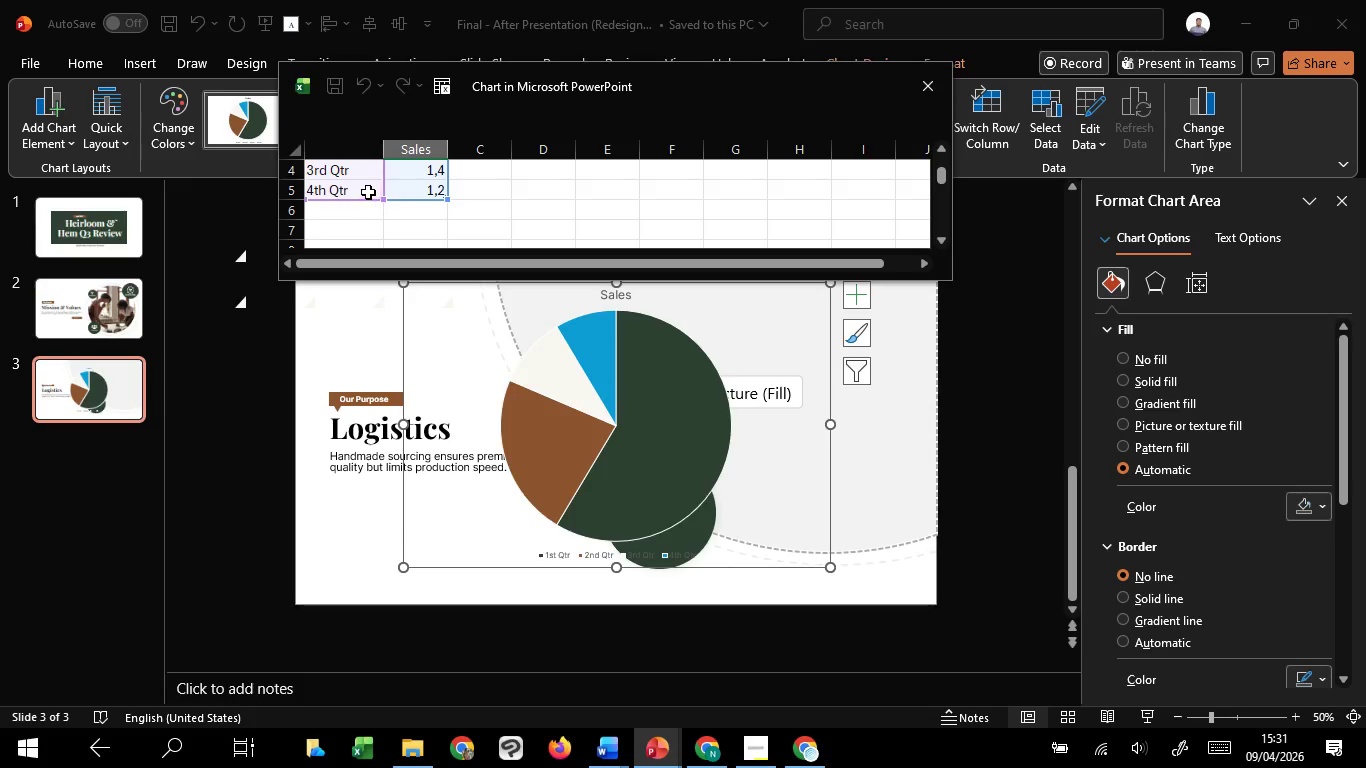 
key(Shift+ShiftLeft)
 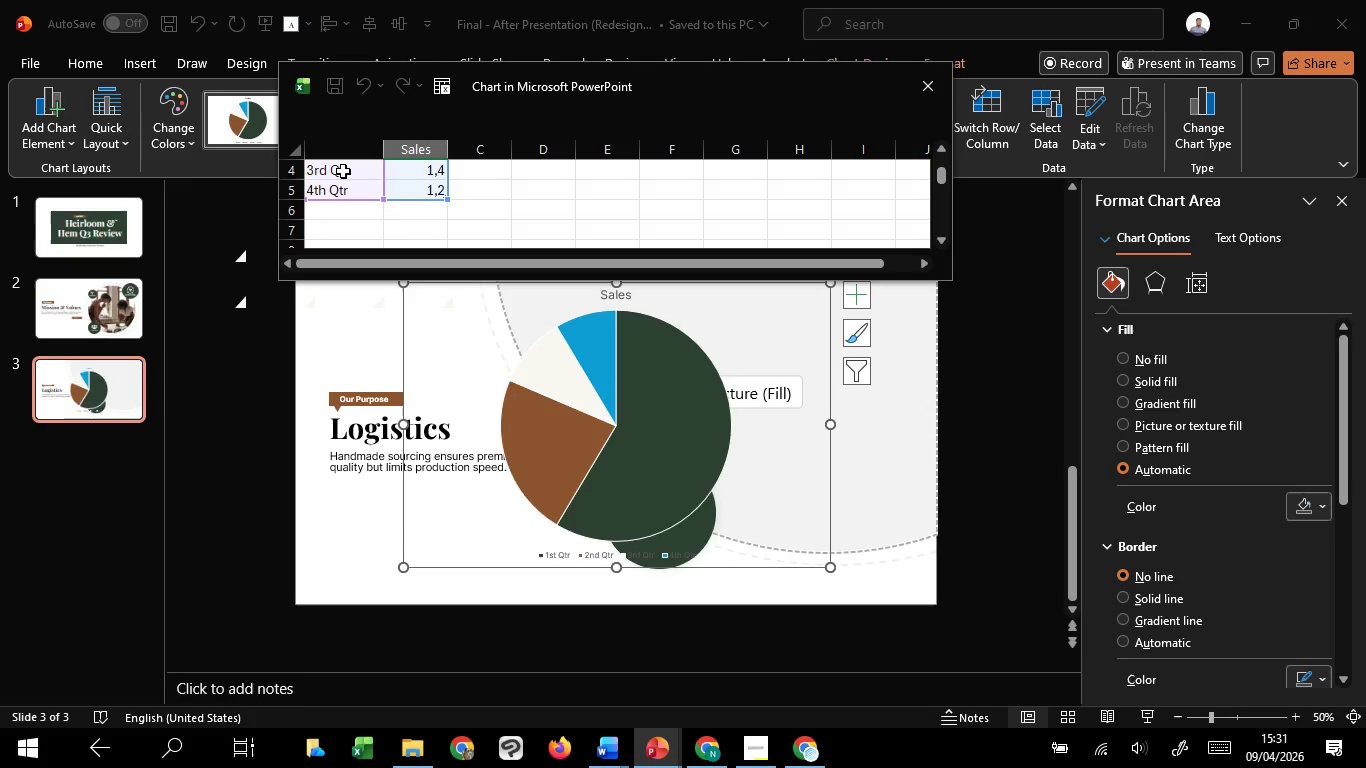 
left_click([343, 171])
 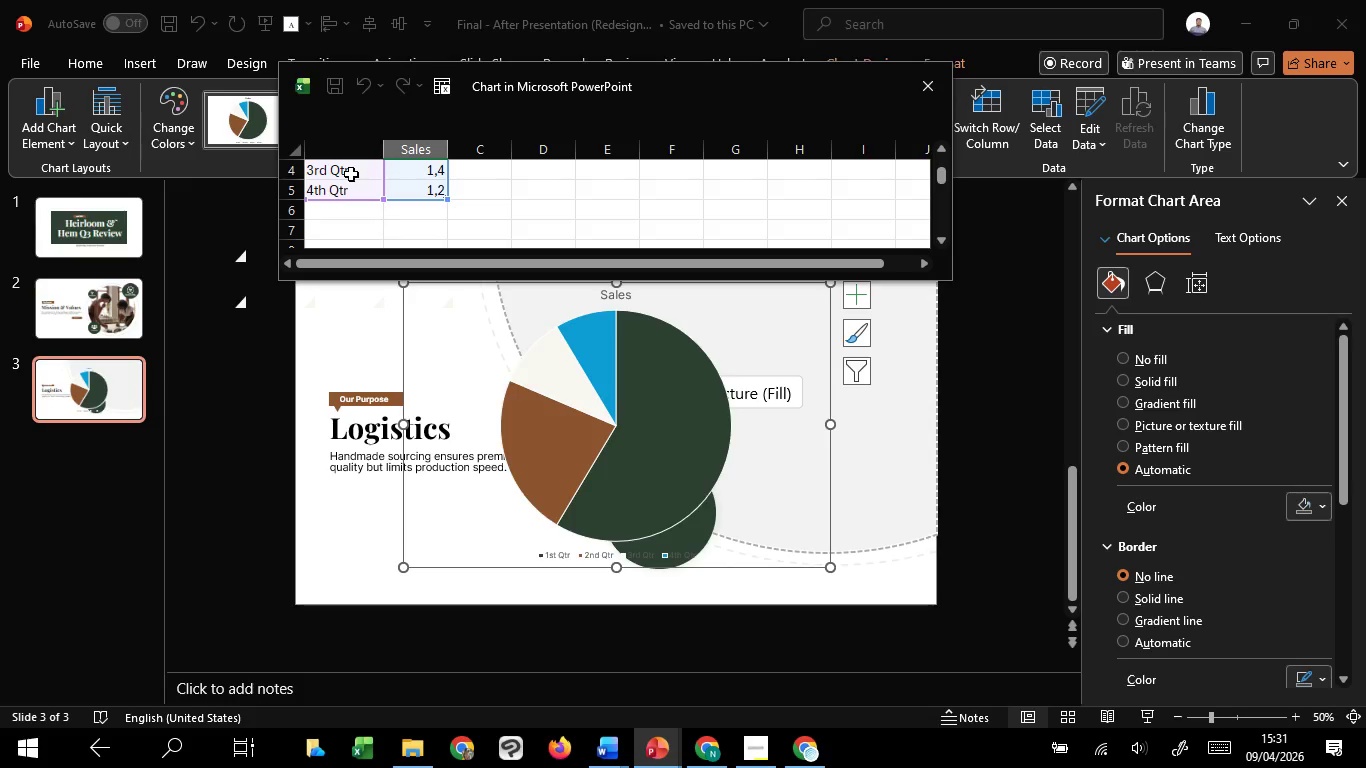 
hold_key(key=ShiftLeft, duration=1.51)
left_click([415, 190])
 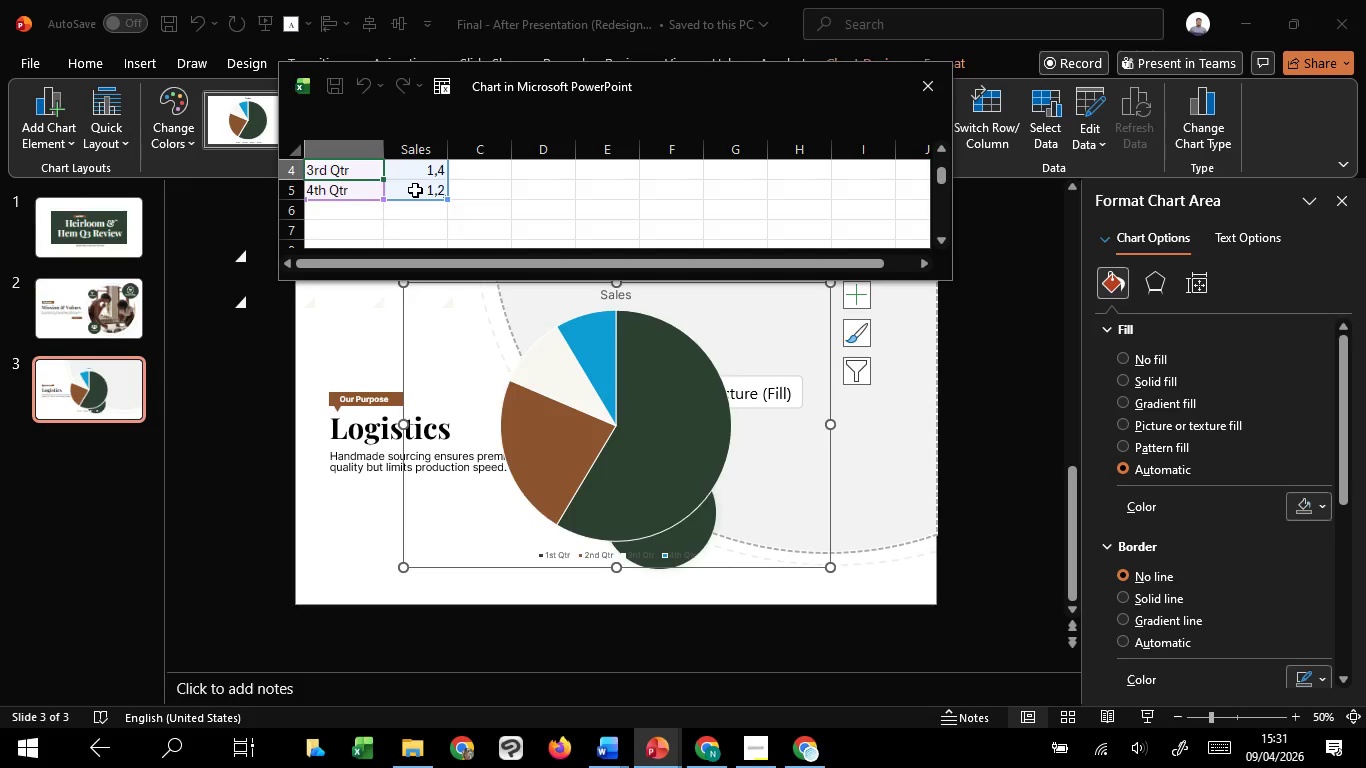 
hold_key(key=ShiftLeft, duration=1.5)
 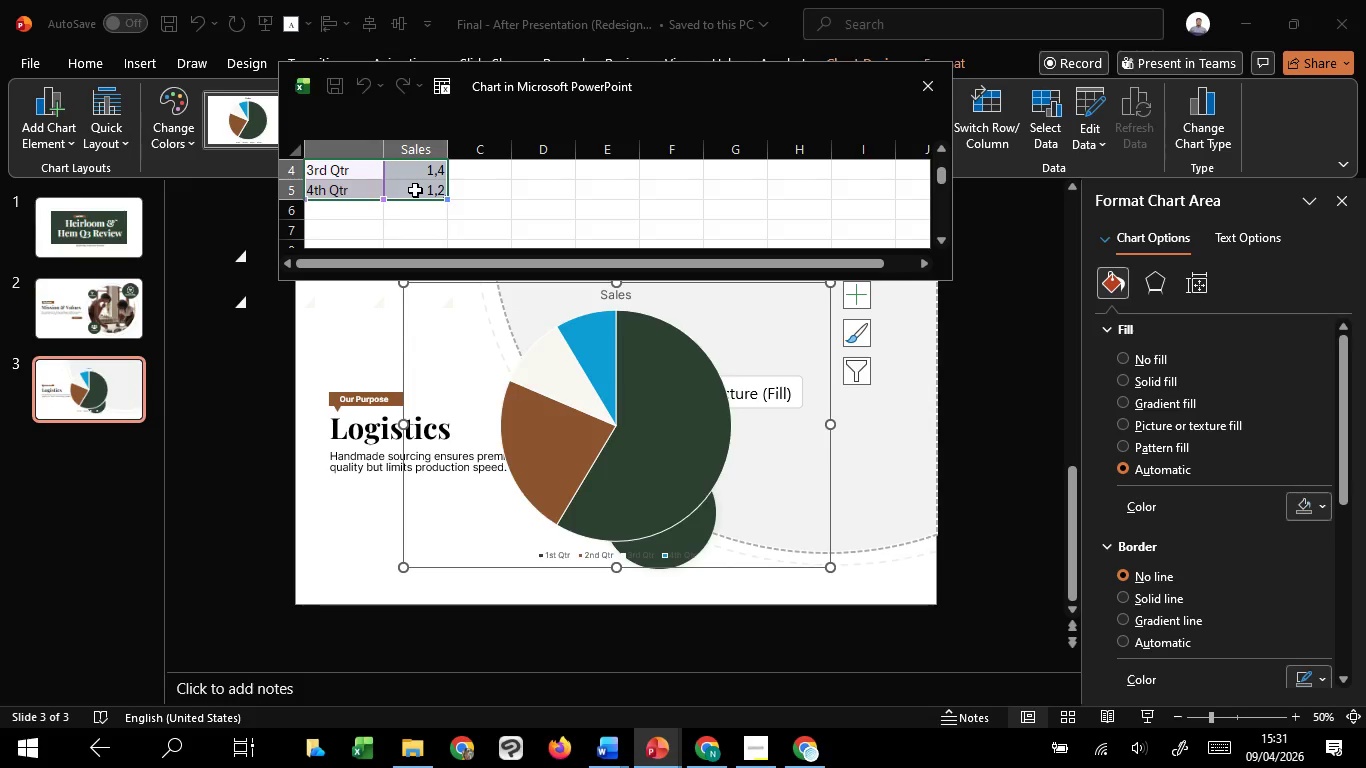 
hold_key(key=ShiftLeft, duration=0.38)
 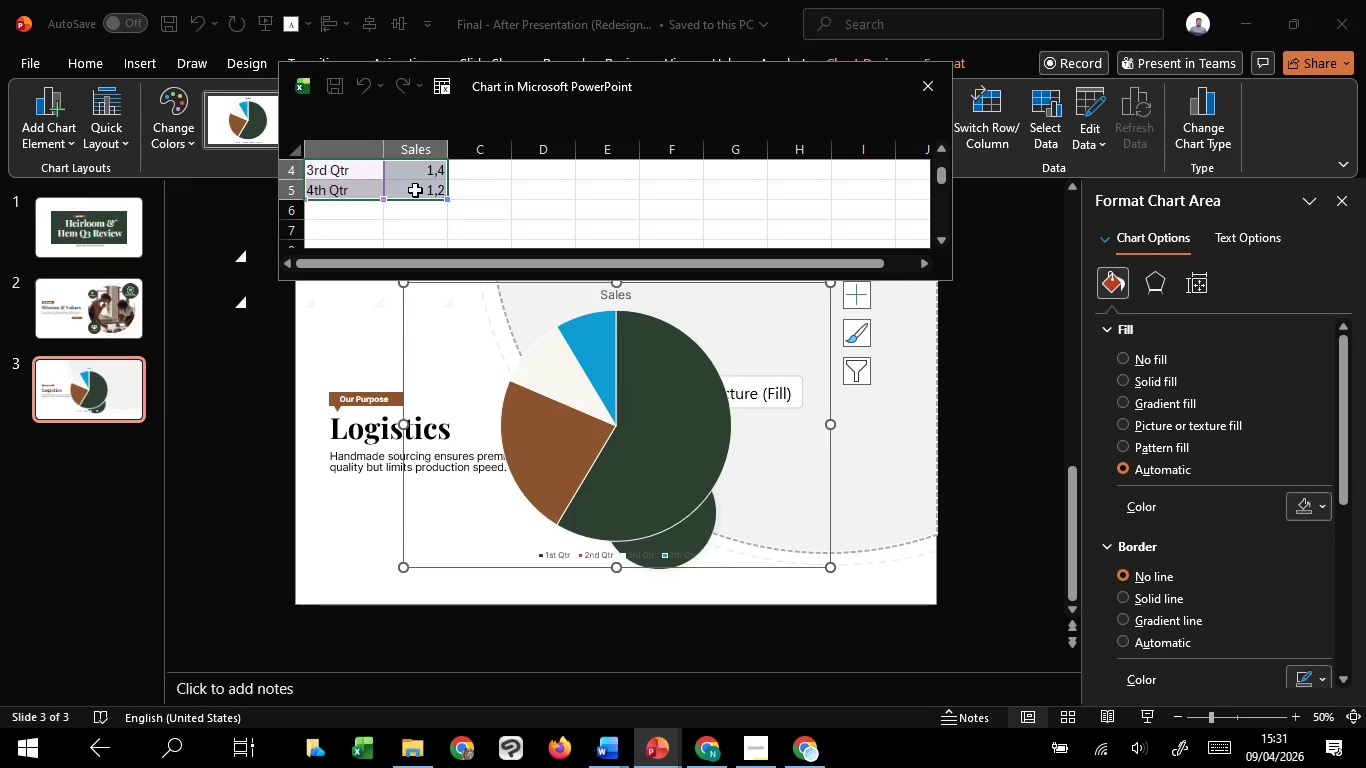 
key(Delete)
 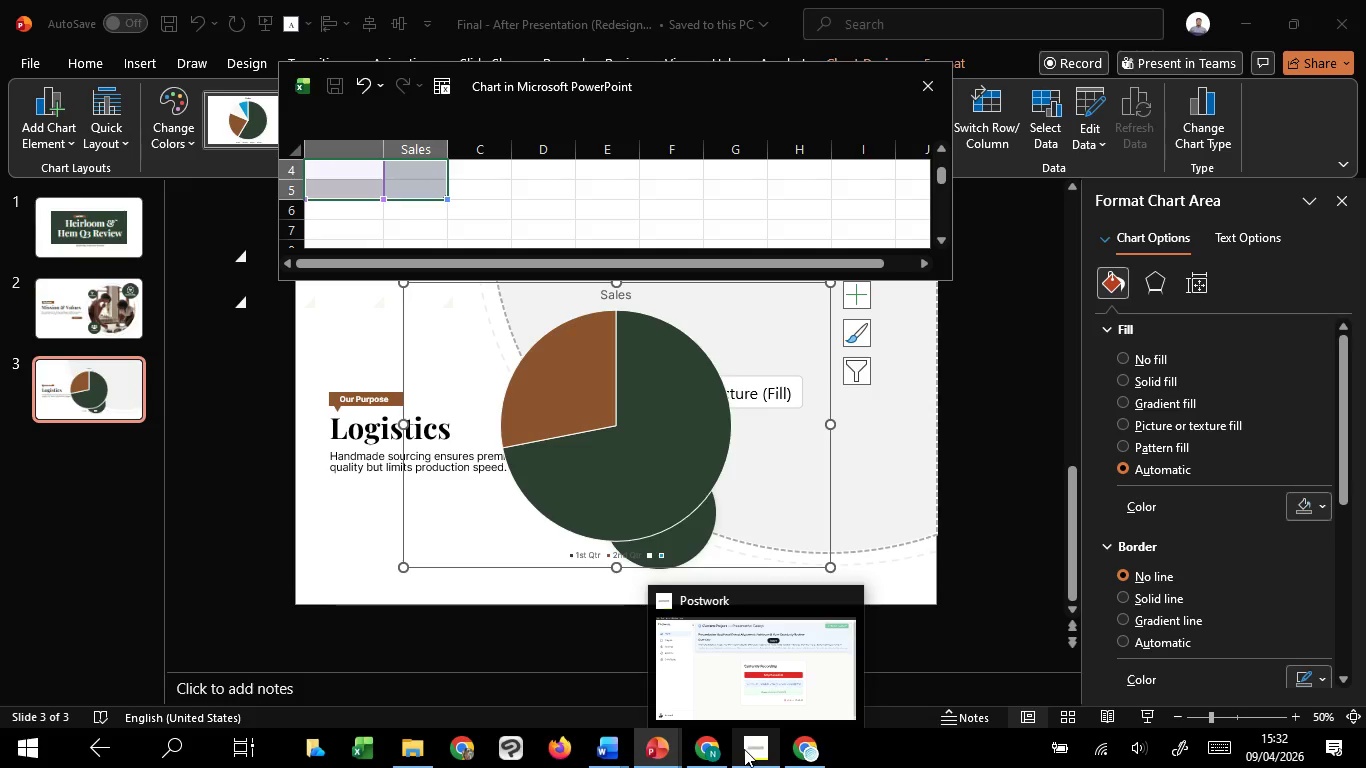 
wait(85.38)
 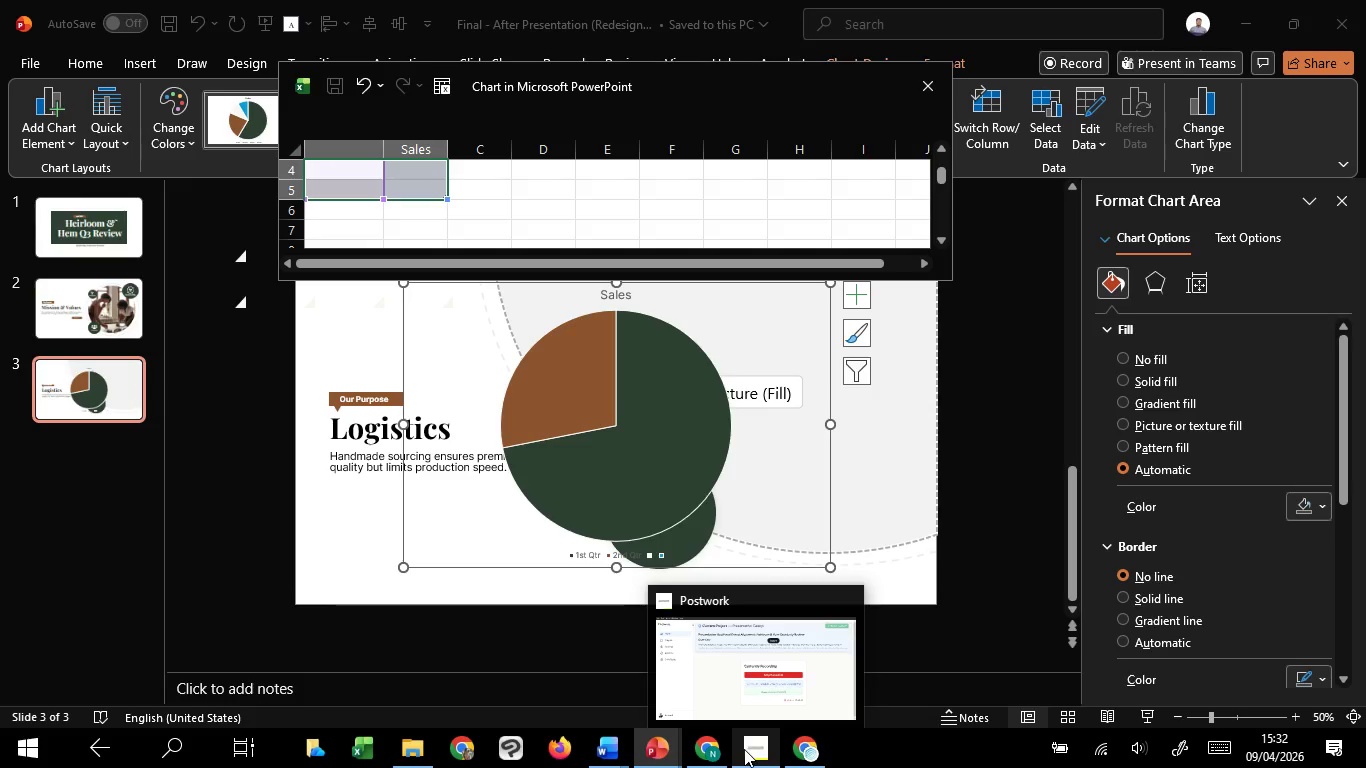 
left_click([610, 550])
 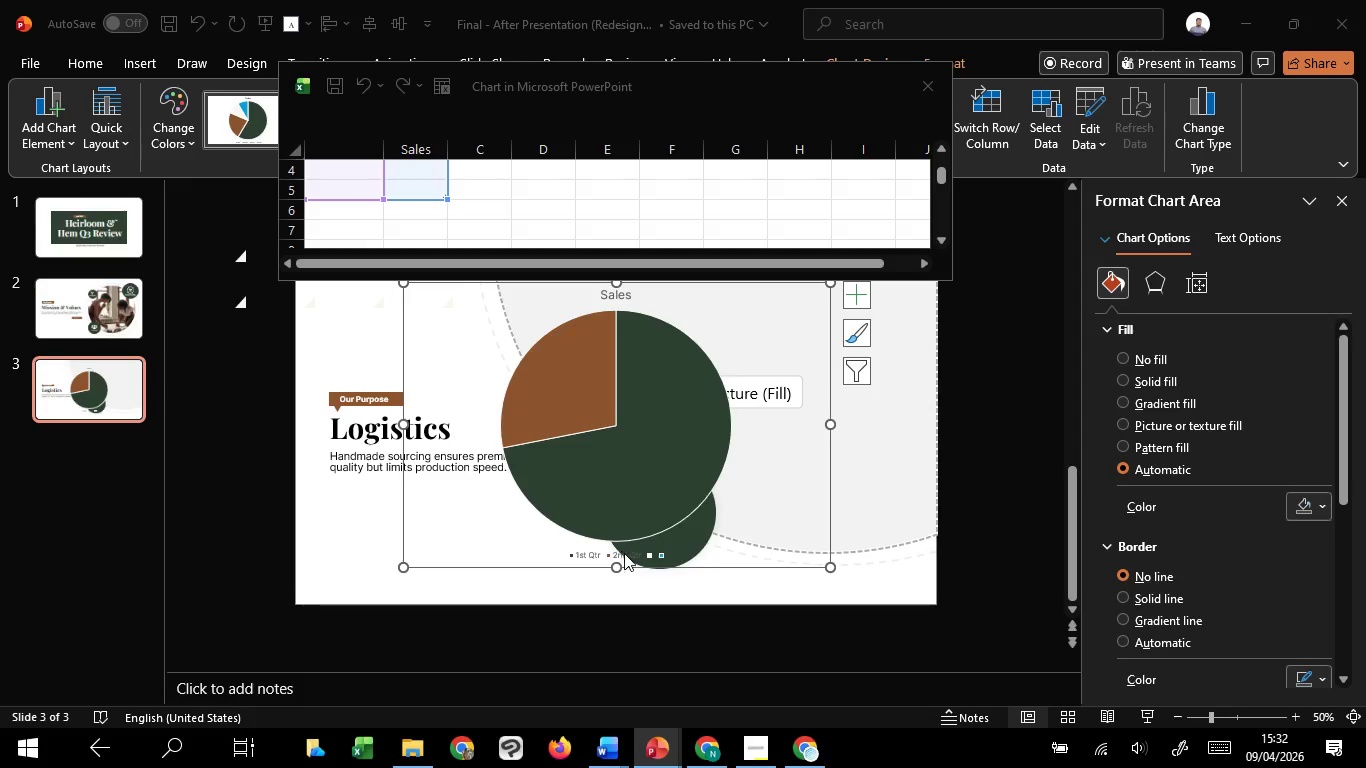 
left_click([624, 553])
 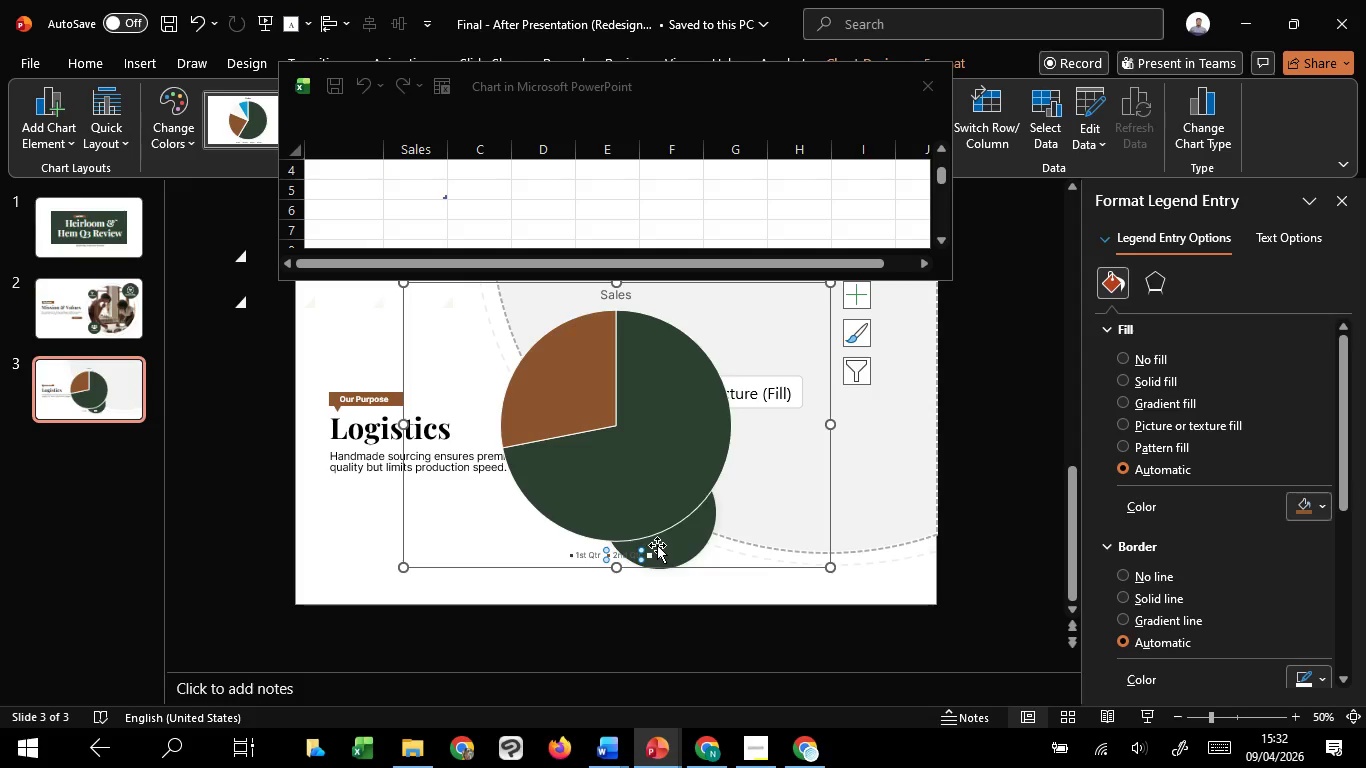 
left_click([658, 545])
 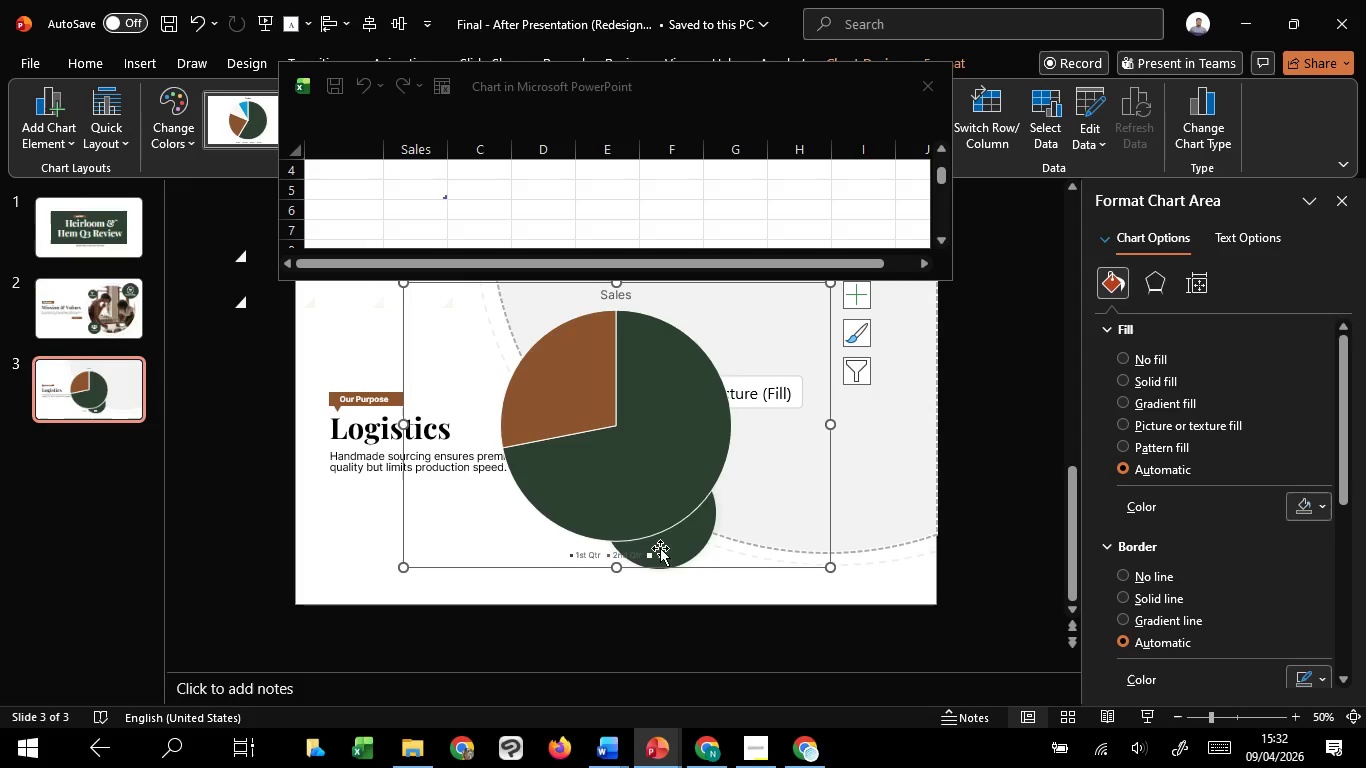 
left_click([660, 548])
 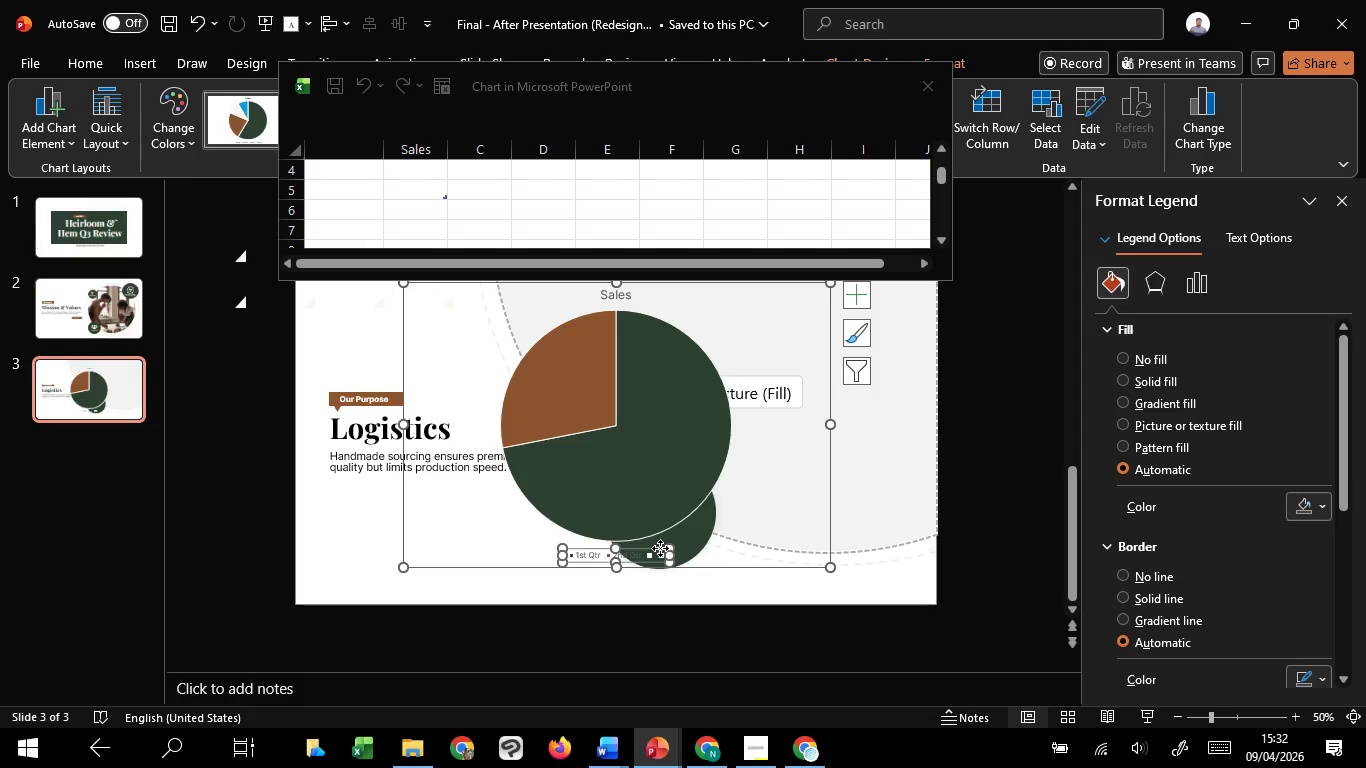 
key(Delete)
 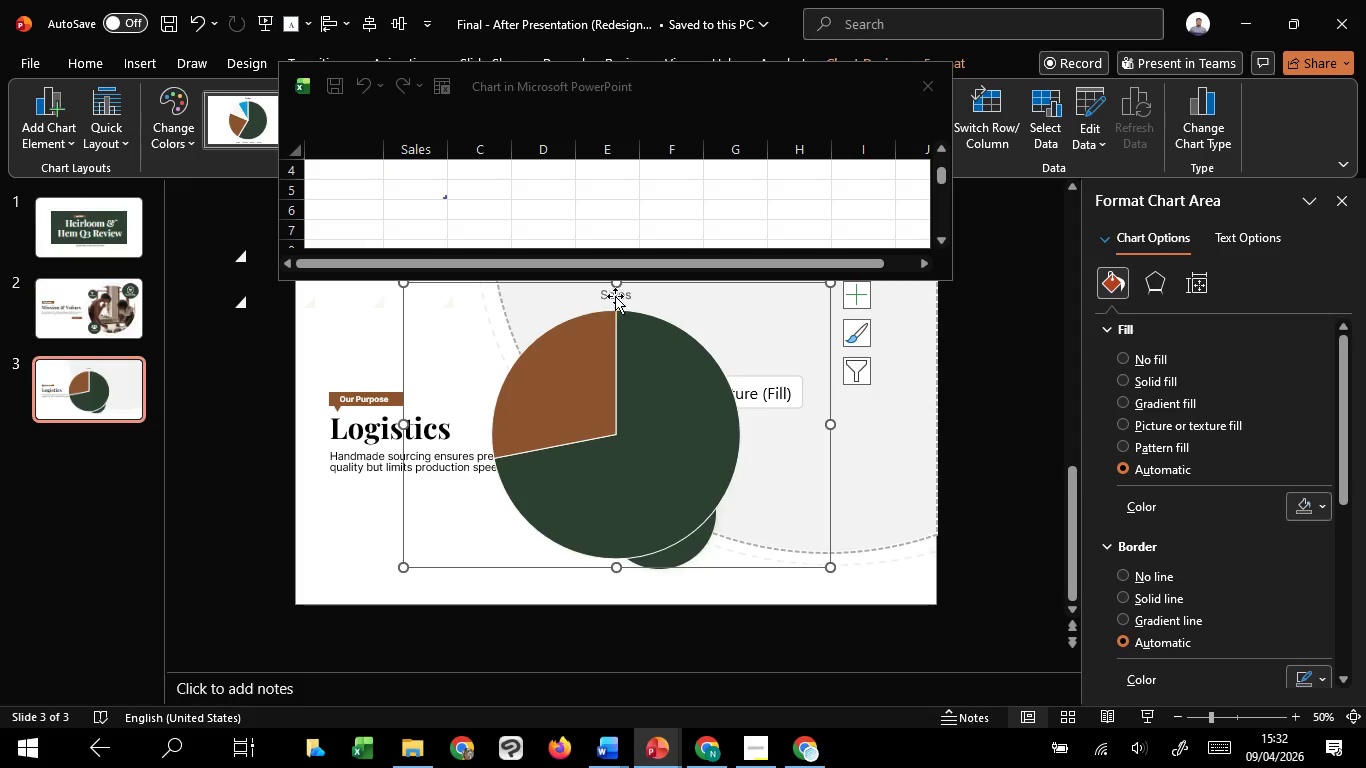 
left_click([618, 291])
 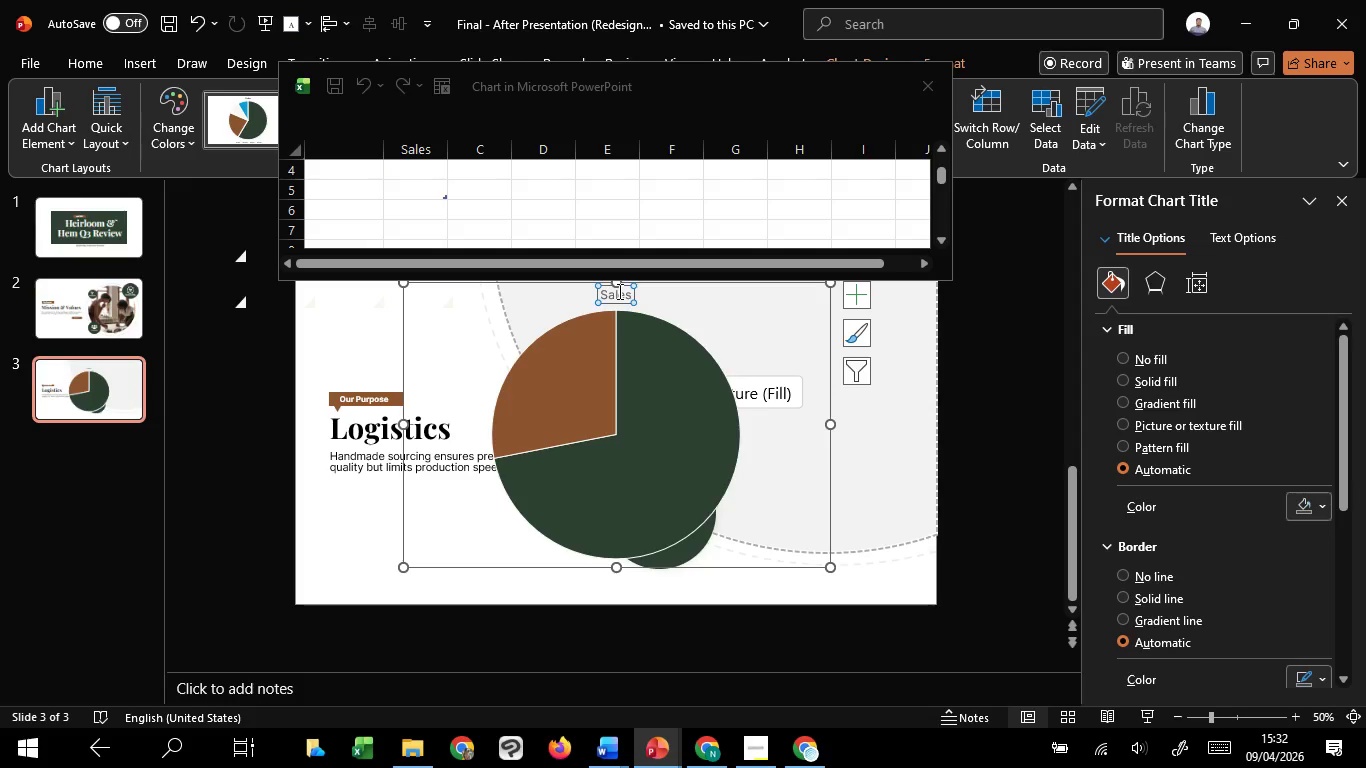 
key(Delete)
 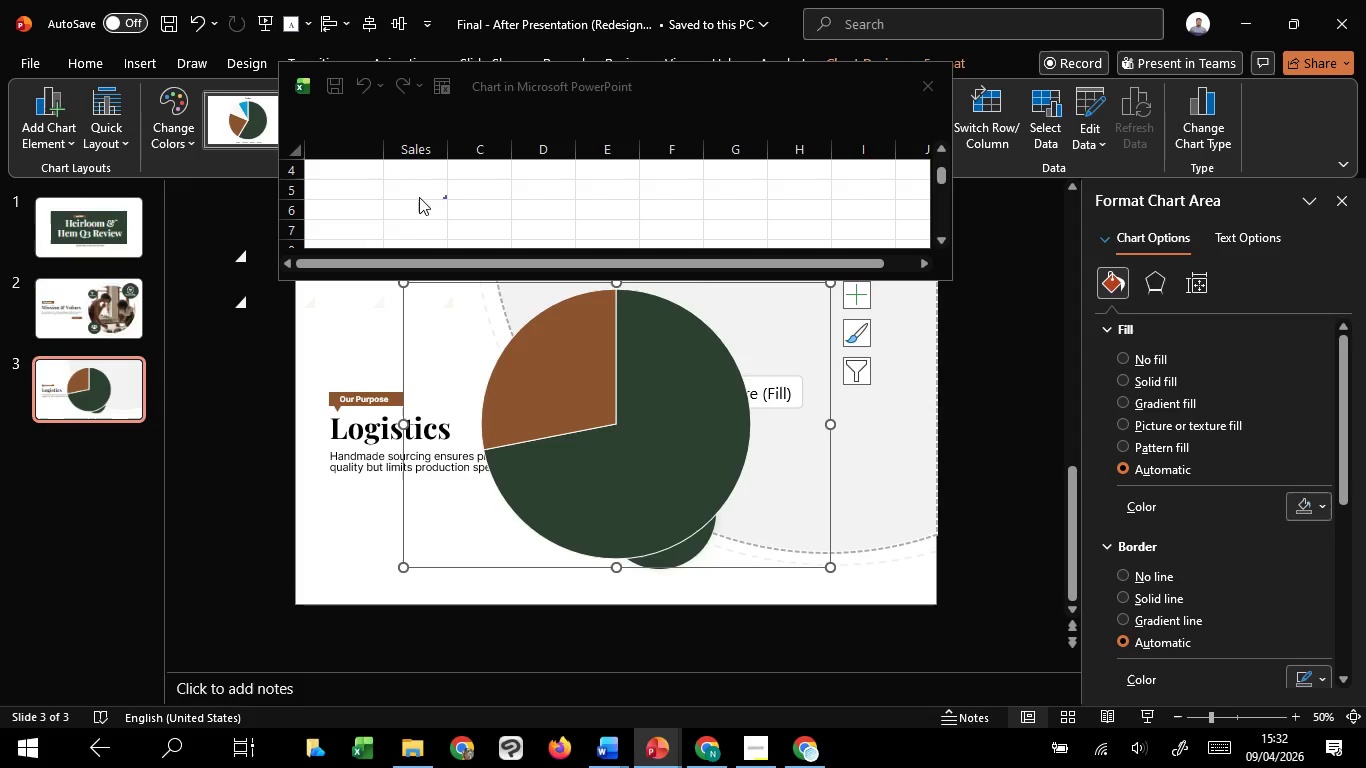 
scroll: coordinate [422, 198], scroll_direction: up, amount: 3.0
 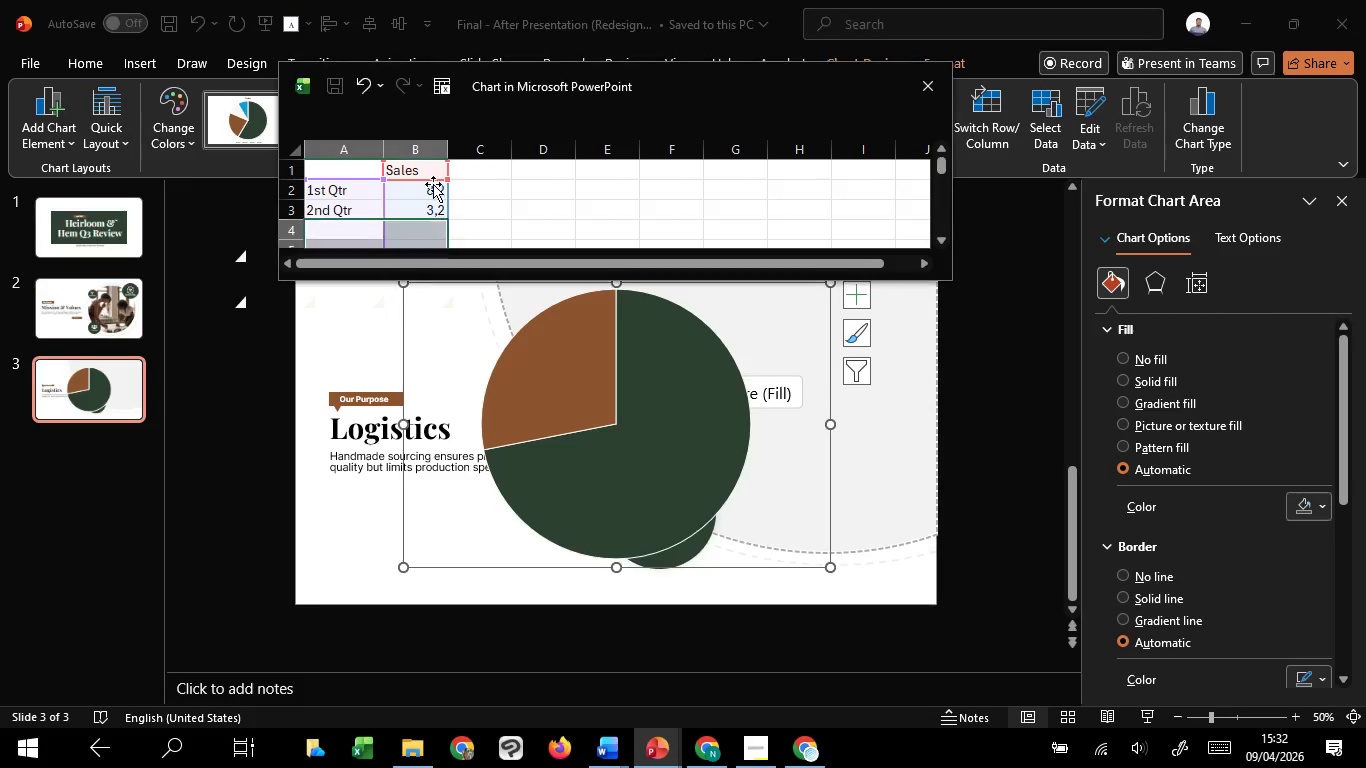 
double_click([433, 184])
 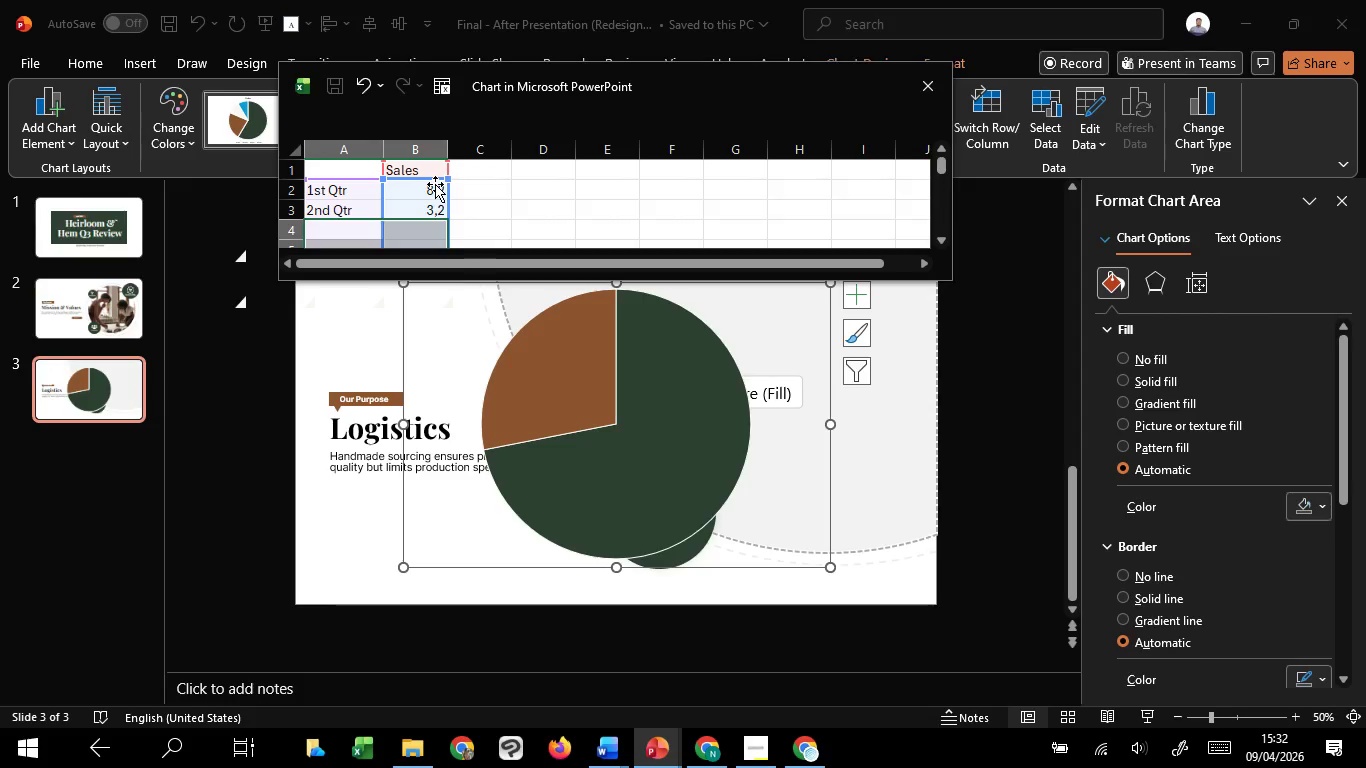 
wait(8.92)
 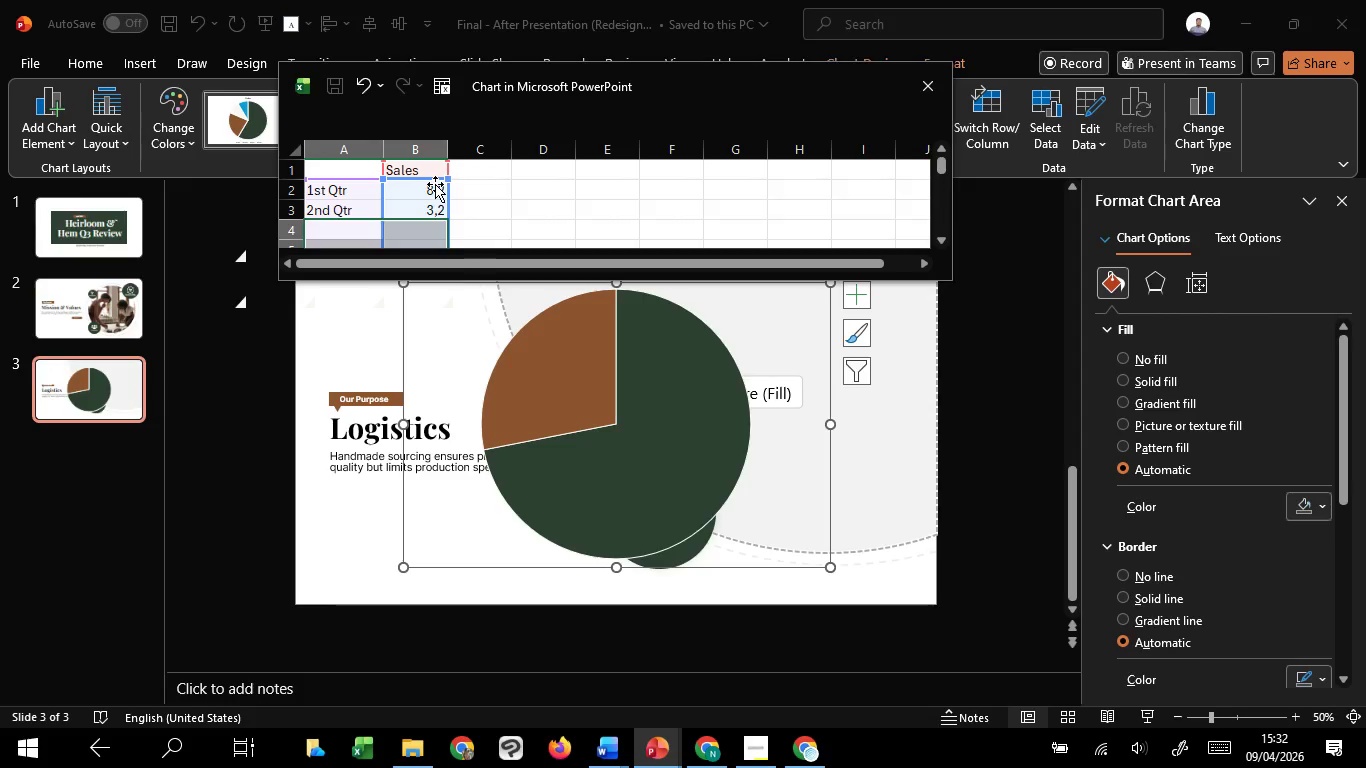 
double_click([436, 189])
 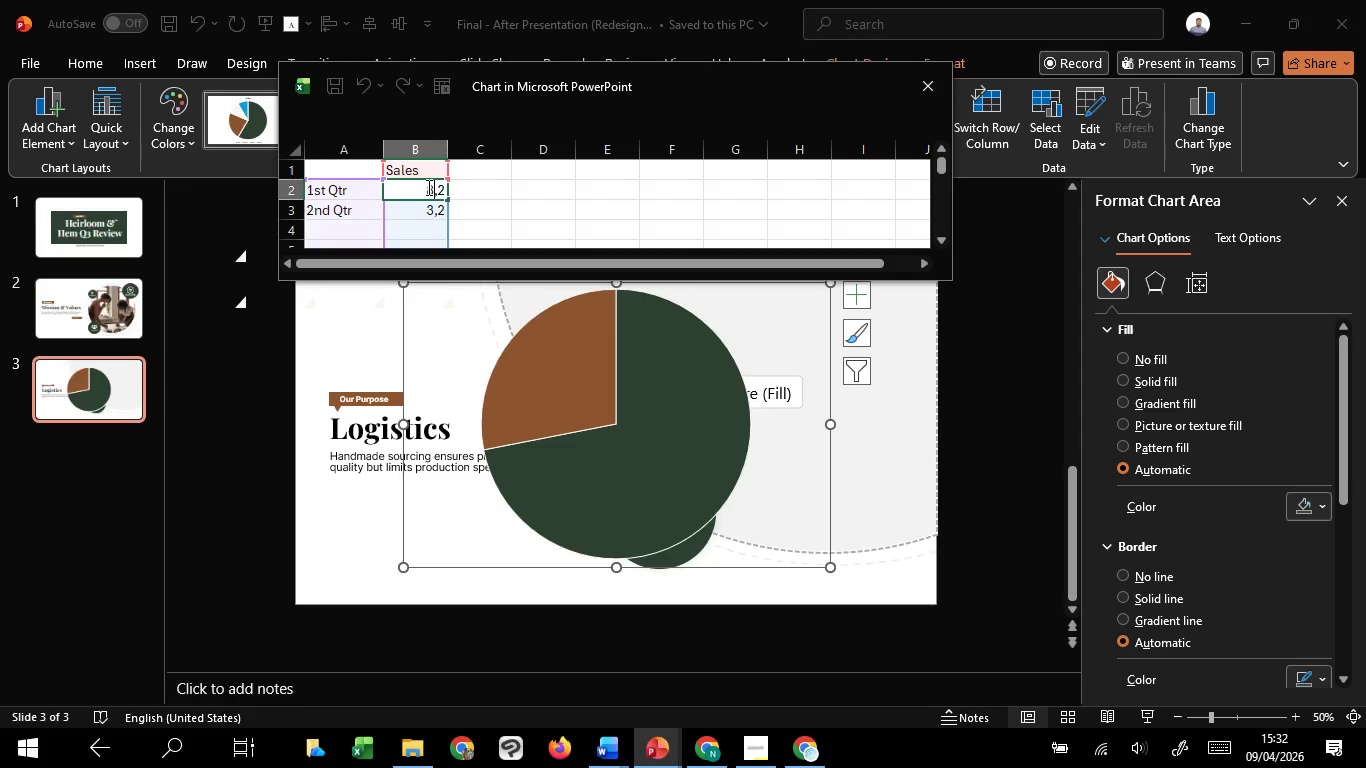 
left_click_drag(start_coordinate=[425, 187], to_coordinate=[448, 192])
 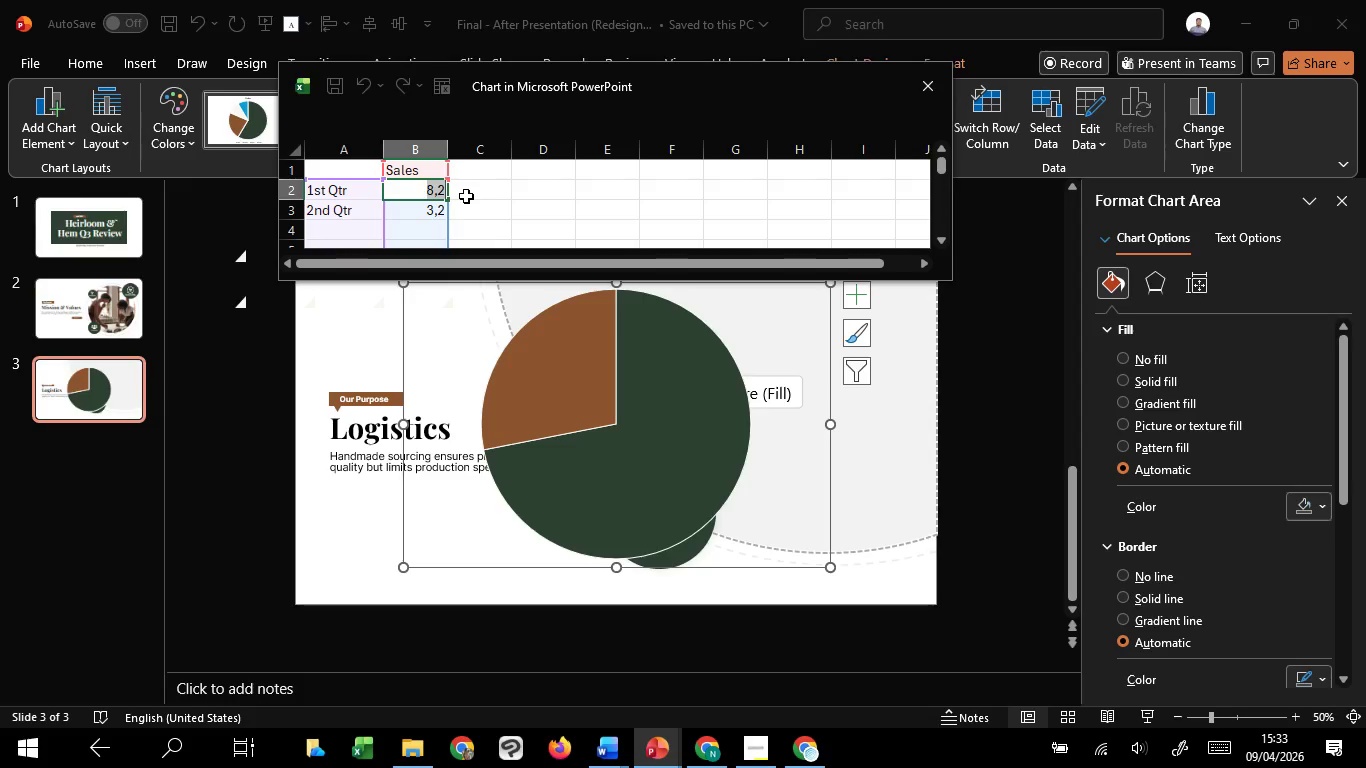 
wait(11.99)
 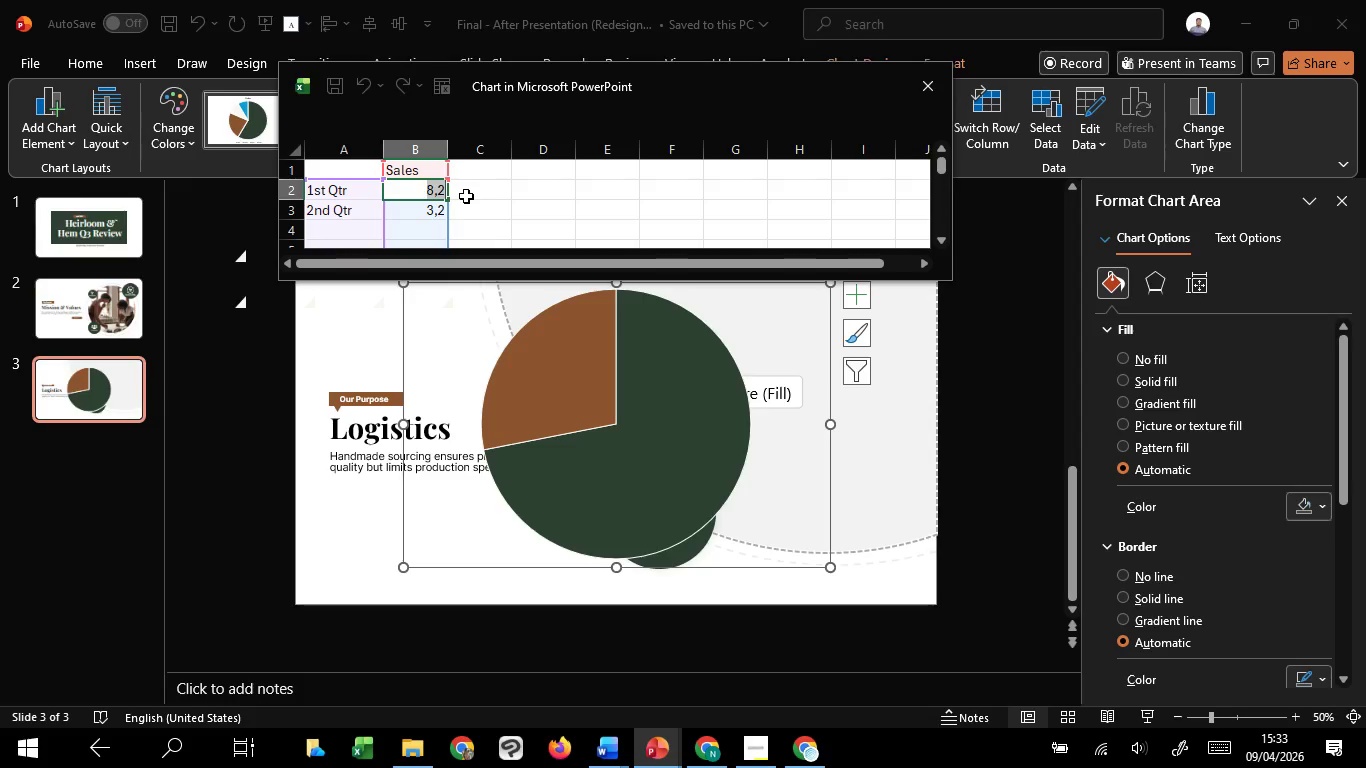 
mouse_move([648, 644])
 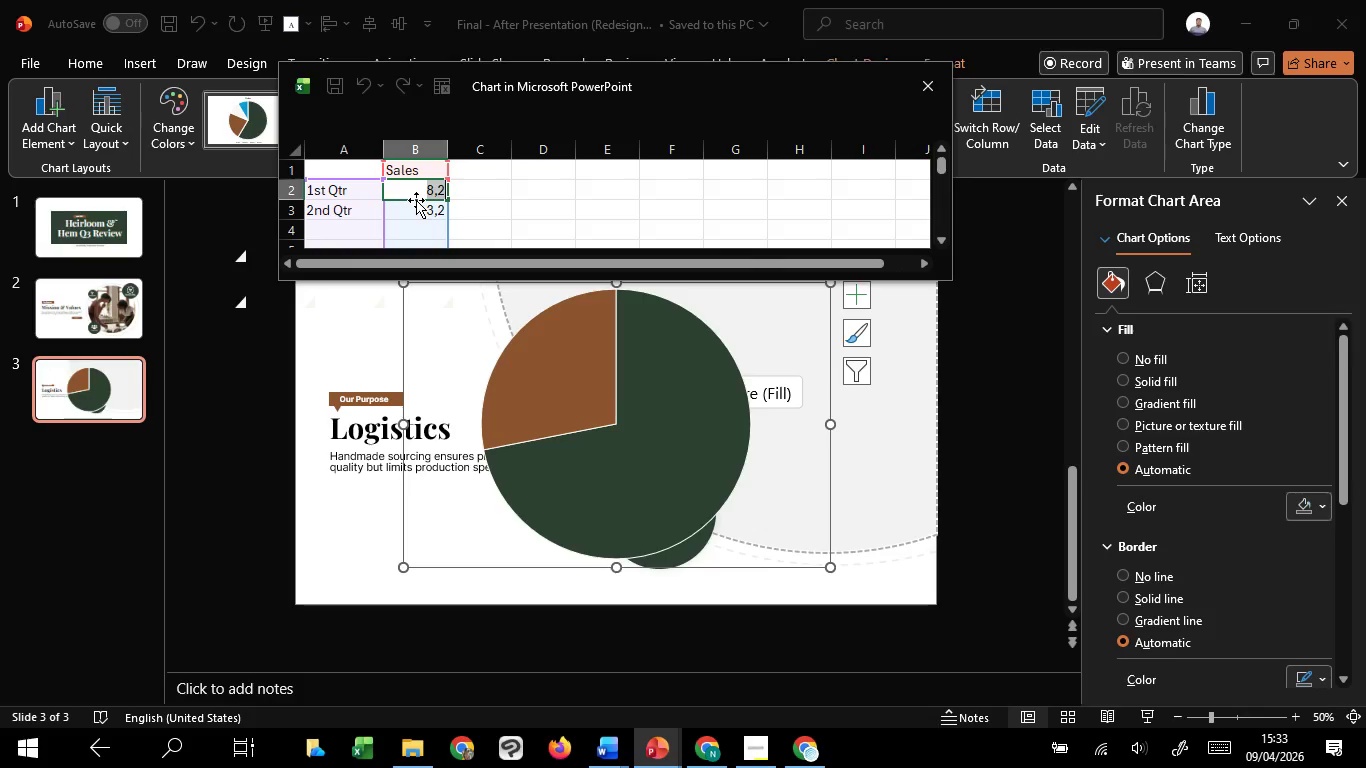 
type(65)
 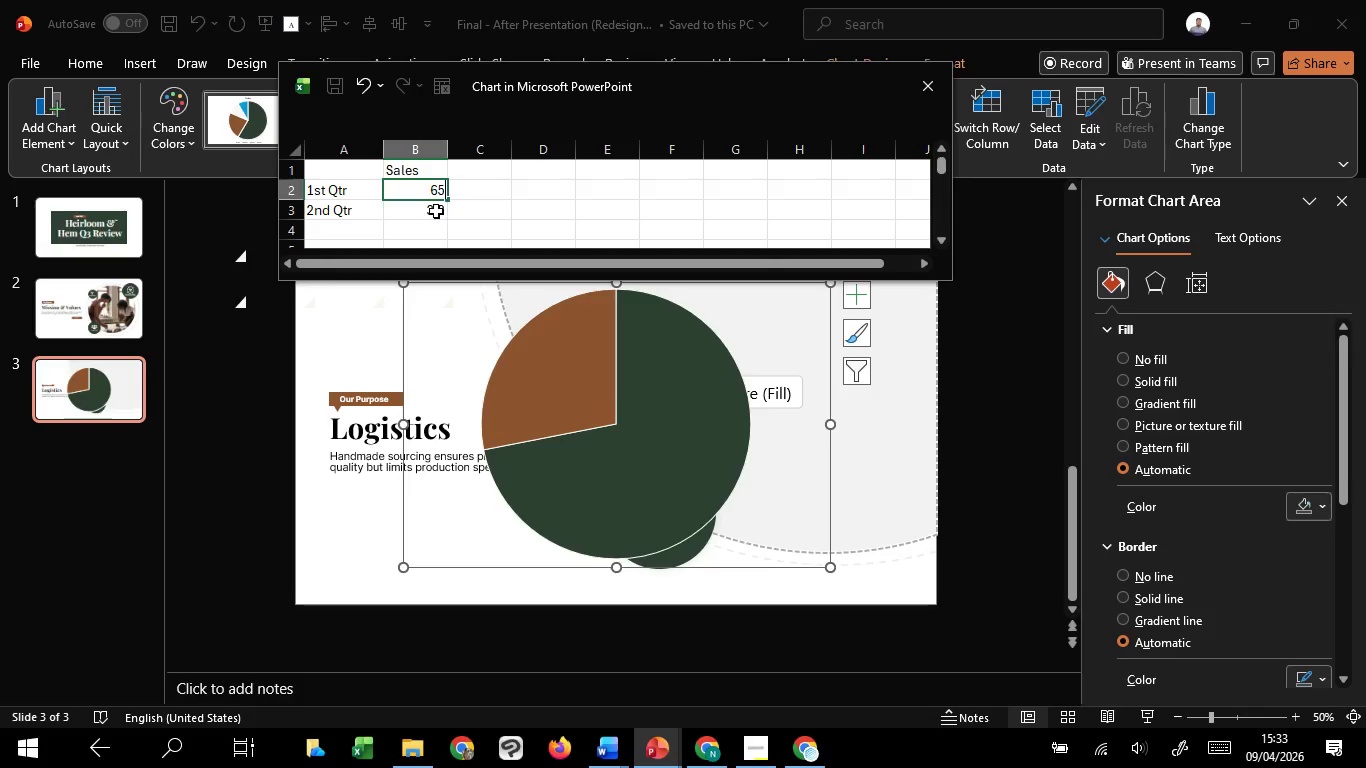 
double_click([436, 211])
 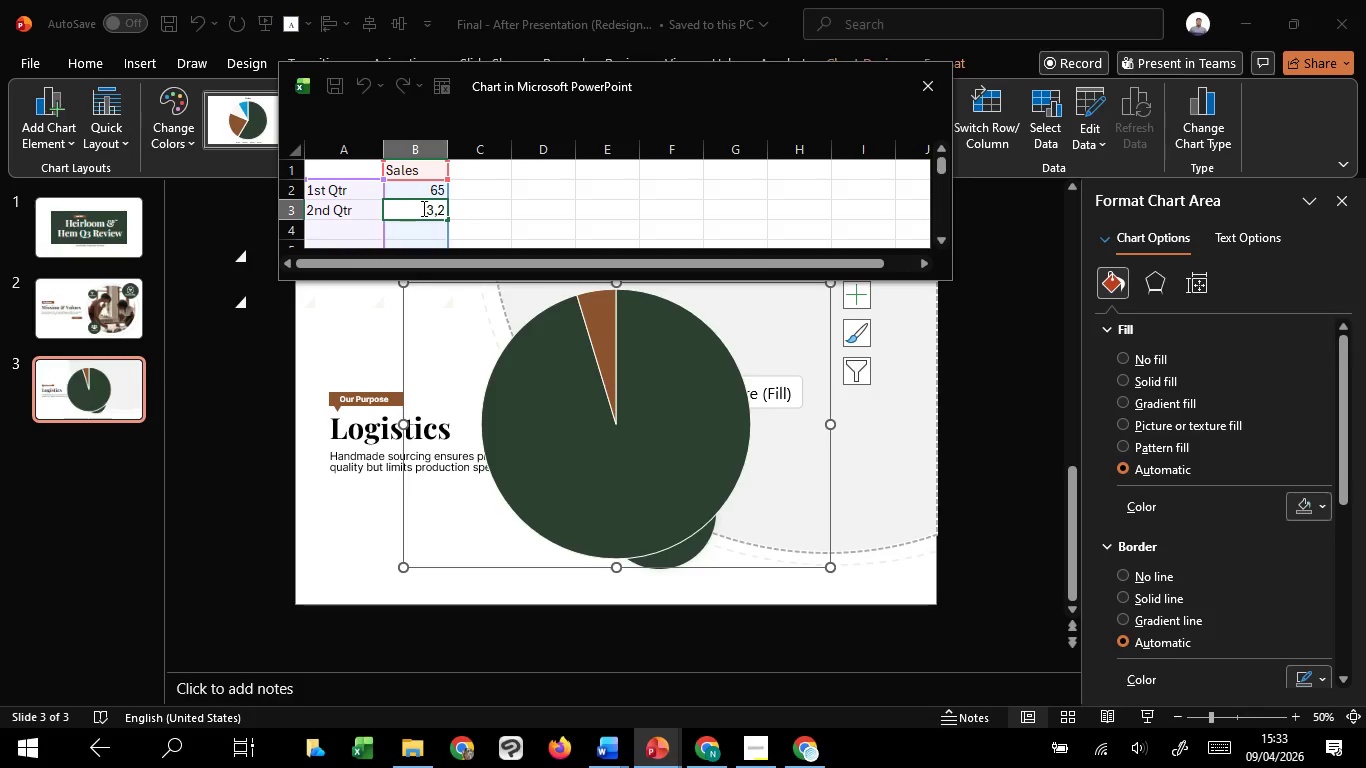 
left_click_drag(start_coordinate=[422, 208], to_coordinate=[446, 211])
 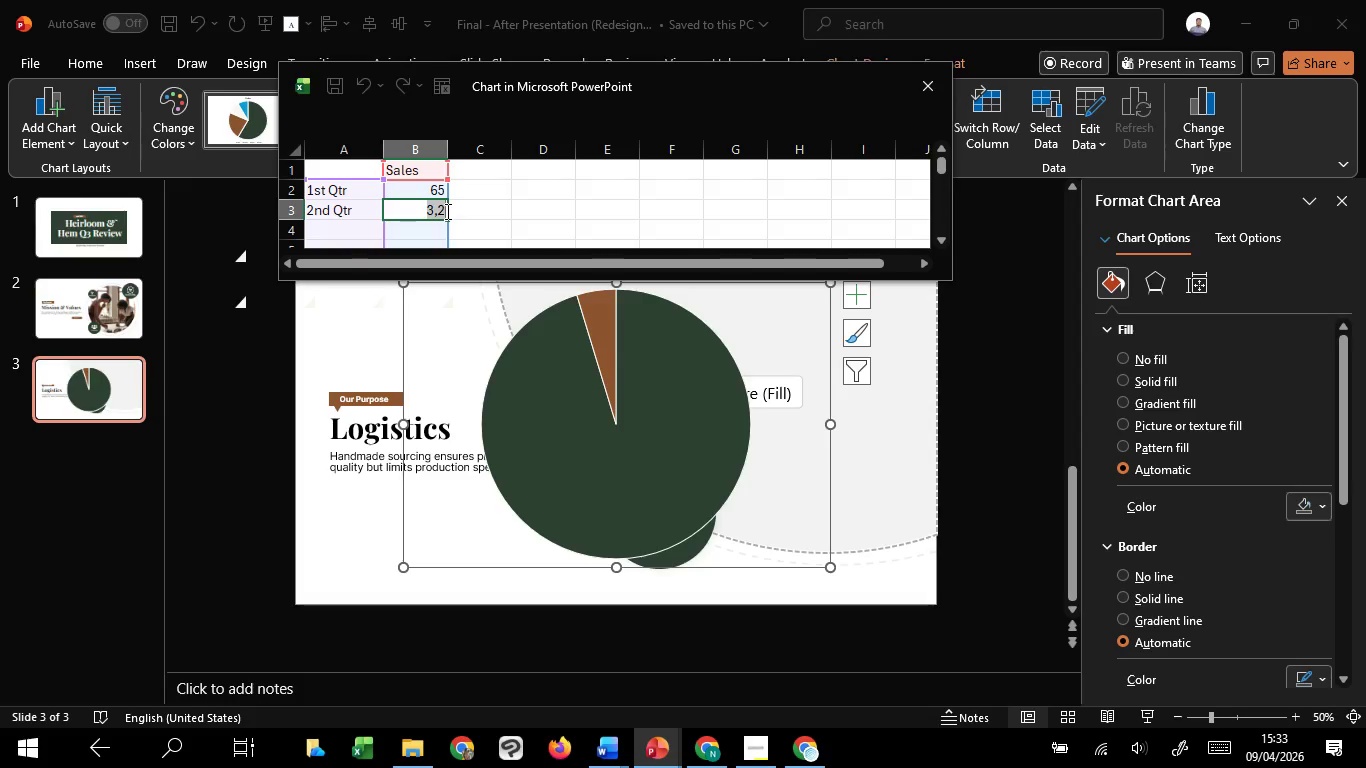 
wait(8.56)
 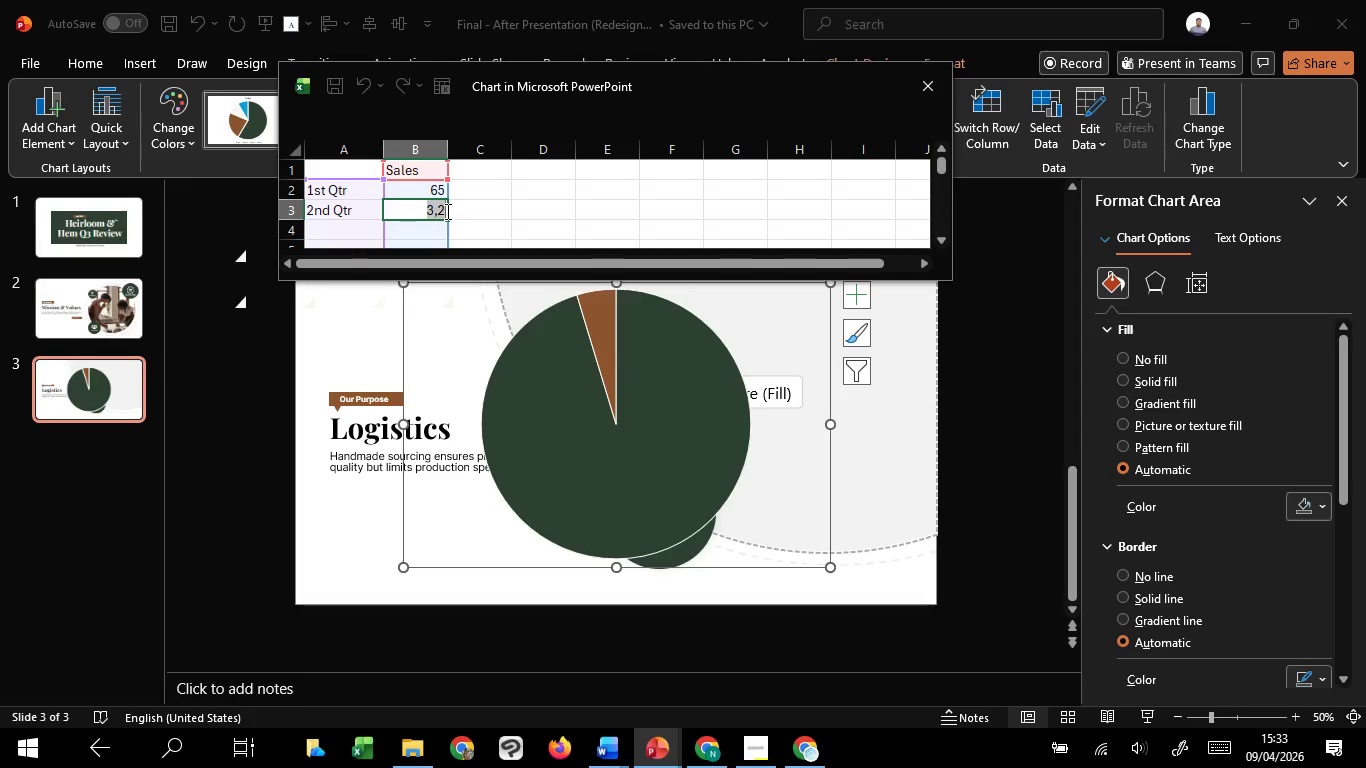 
type(35)
 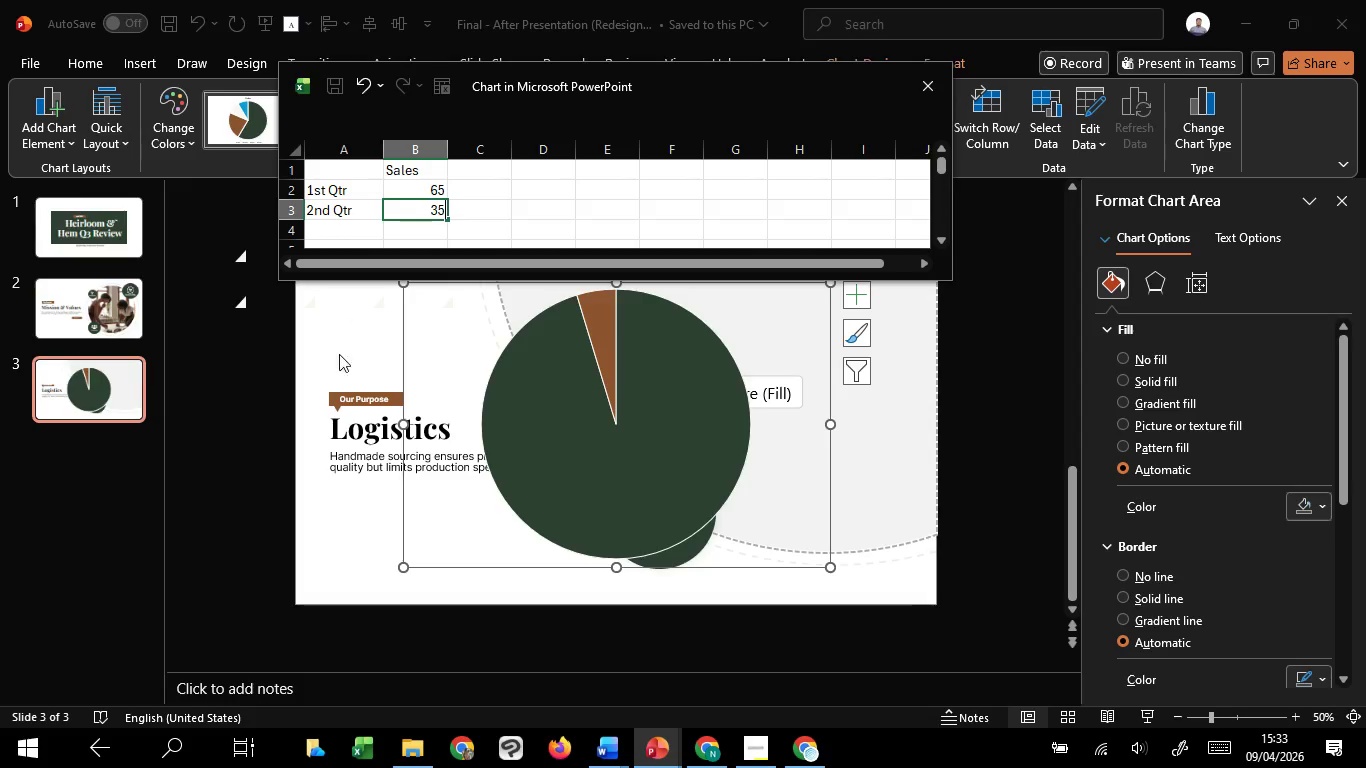 
left_click([335, 364])
 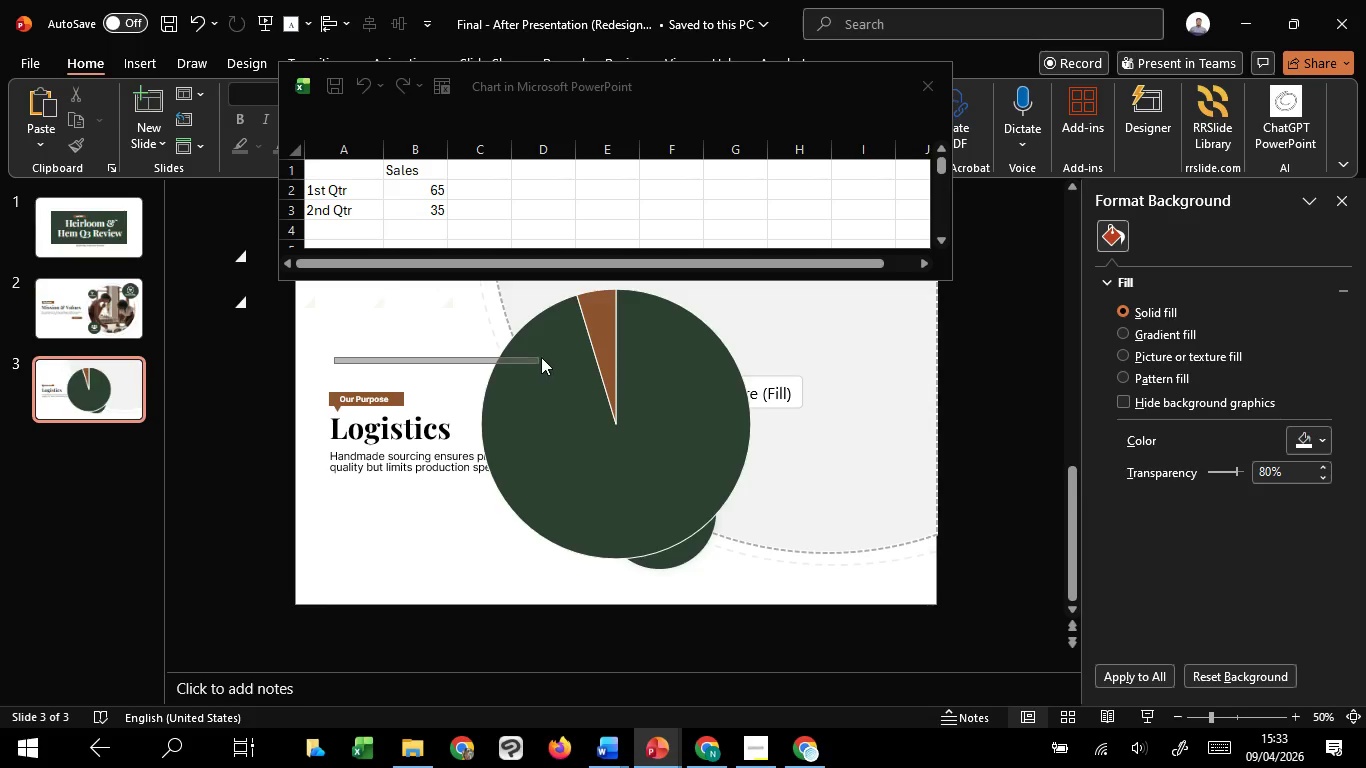 
left_click([425, 354])
 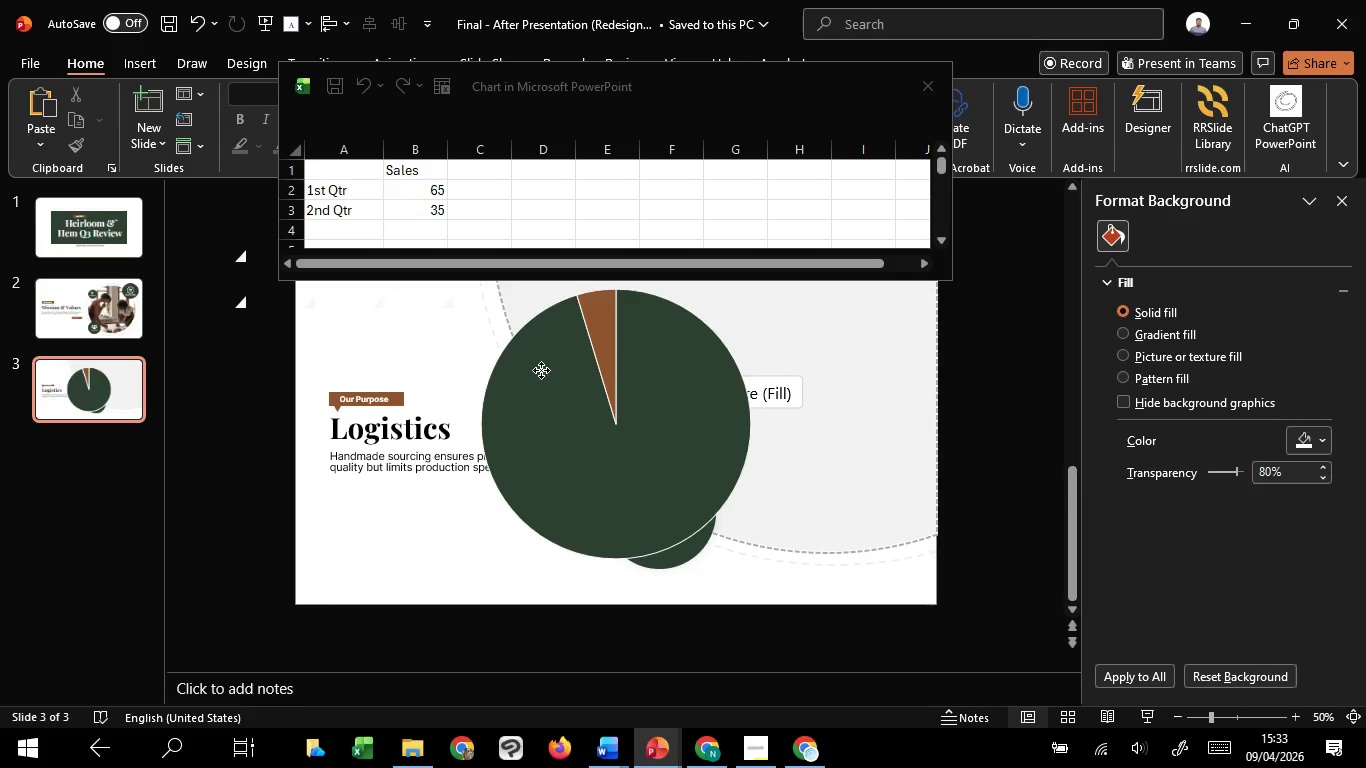 
left_click([541, 370])
 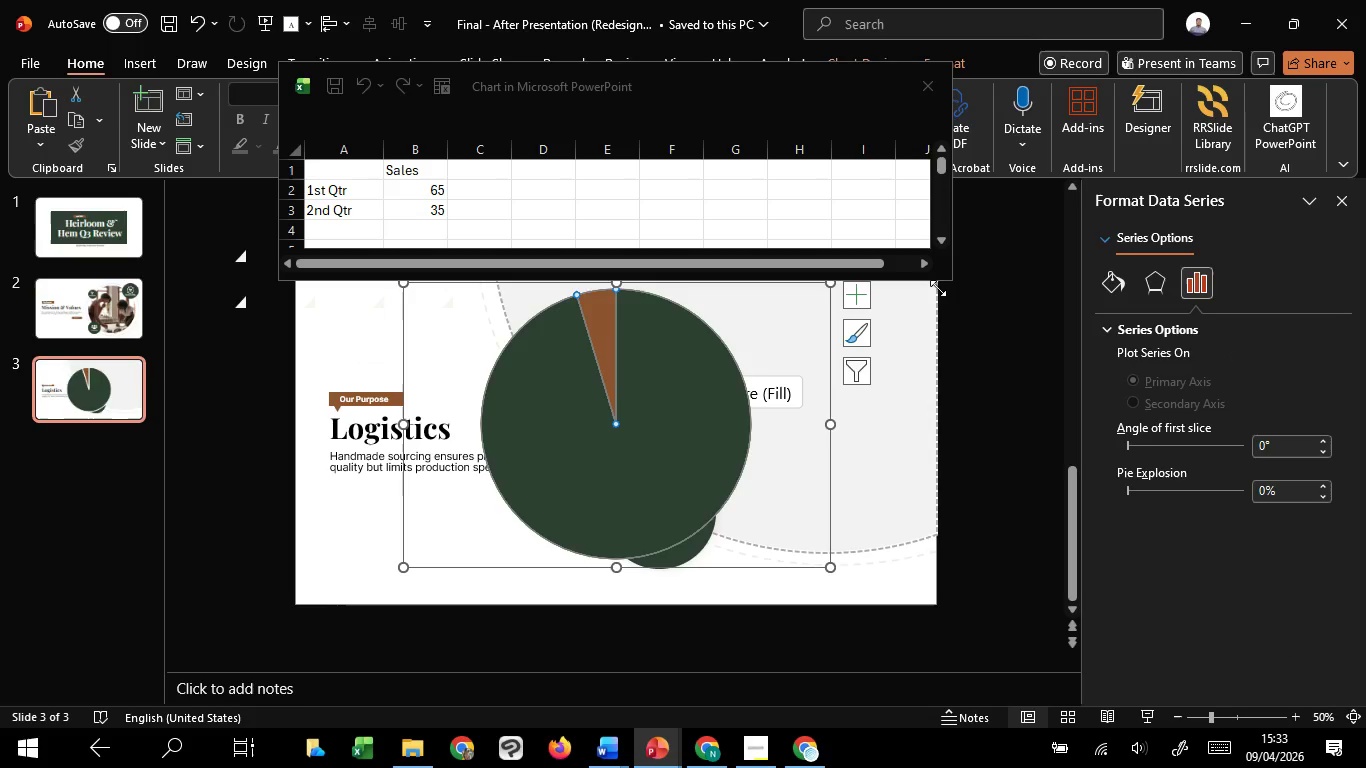 
left_click([921, 92])
 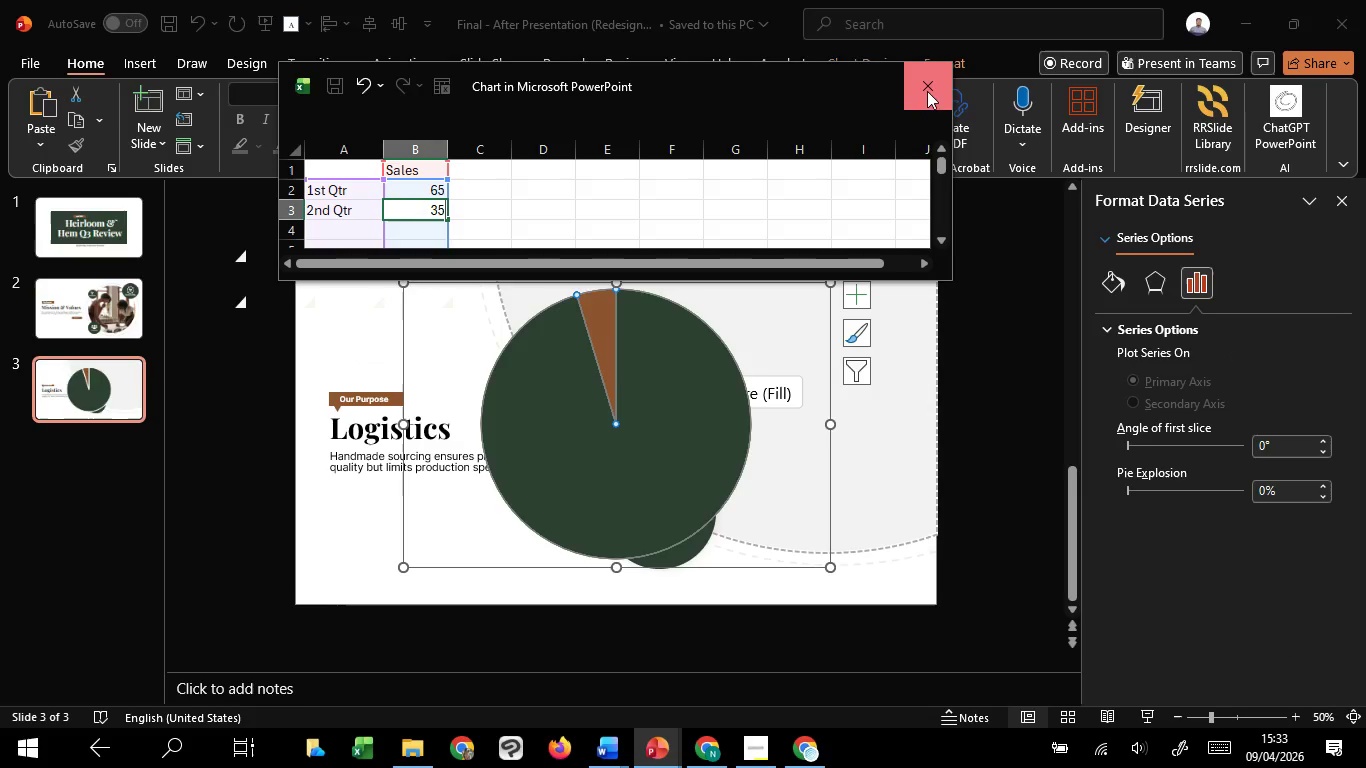 
left_click([928, 87])
 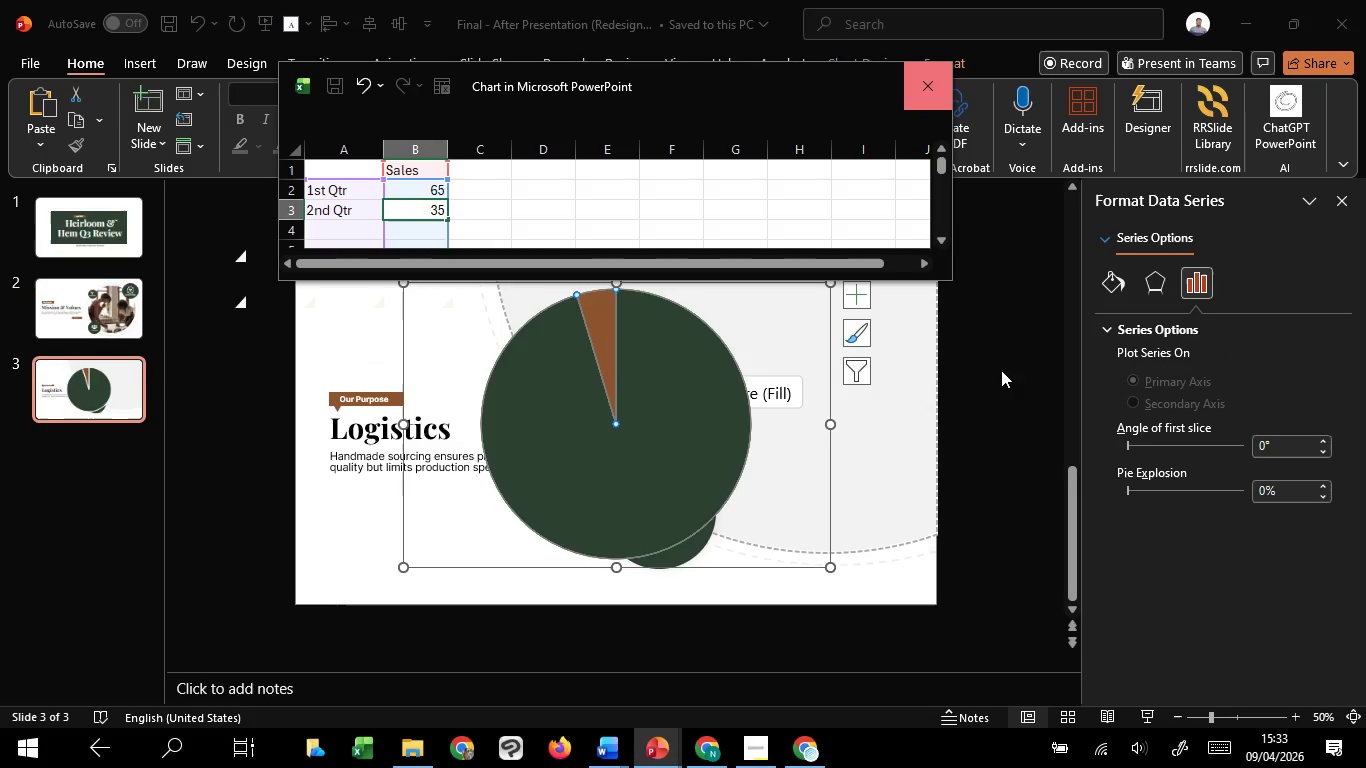 
left_click([1003, 371])
 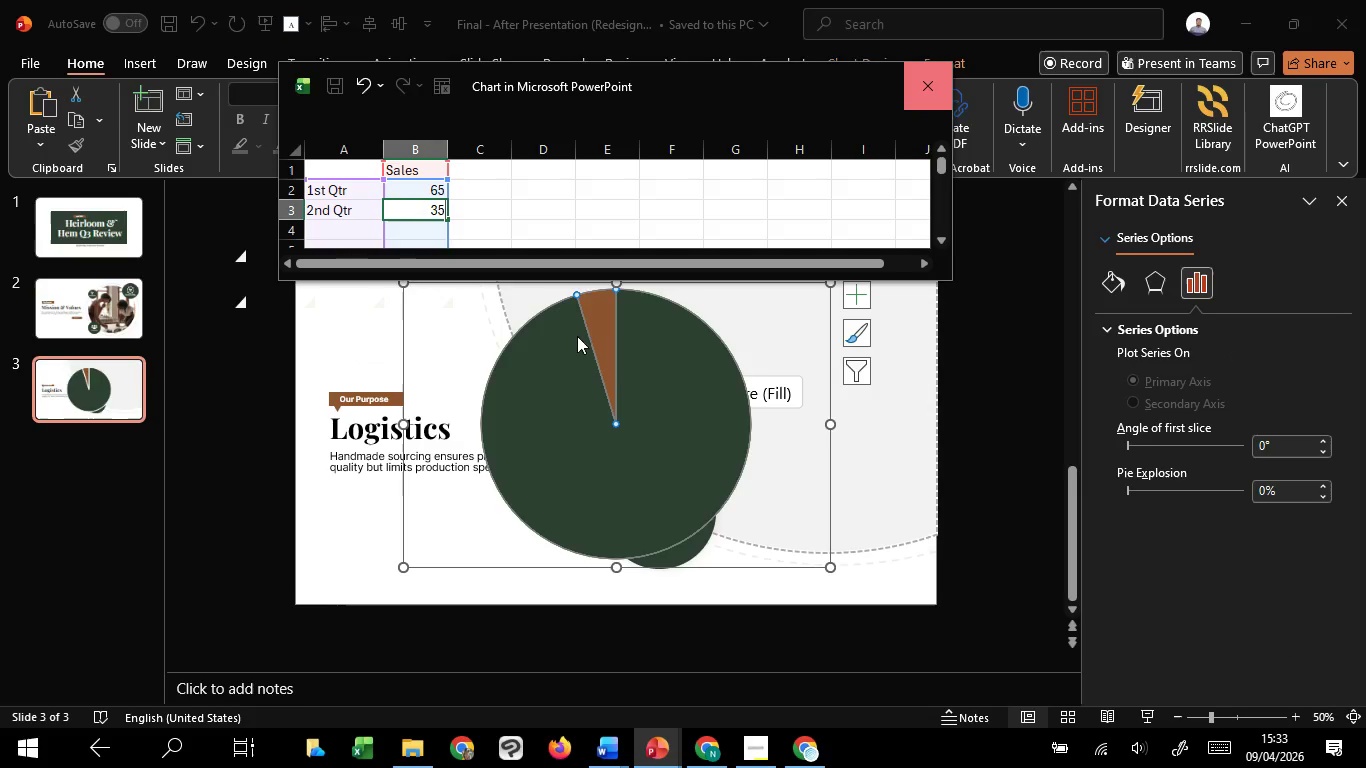 
left_click([496, 192])
 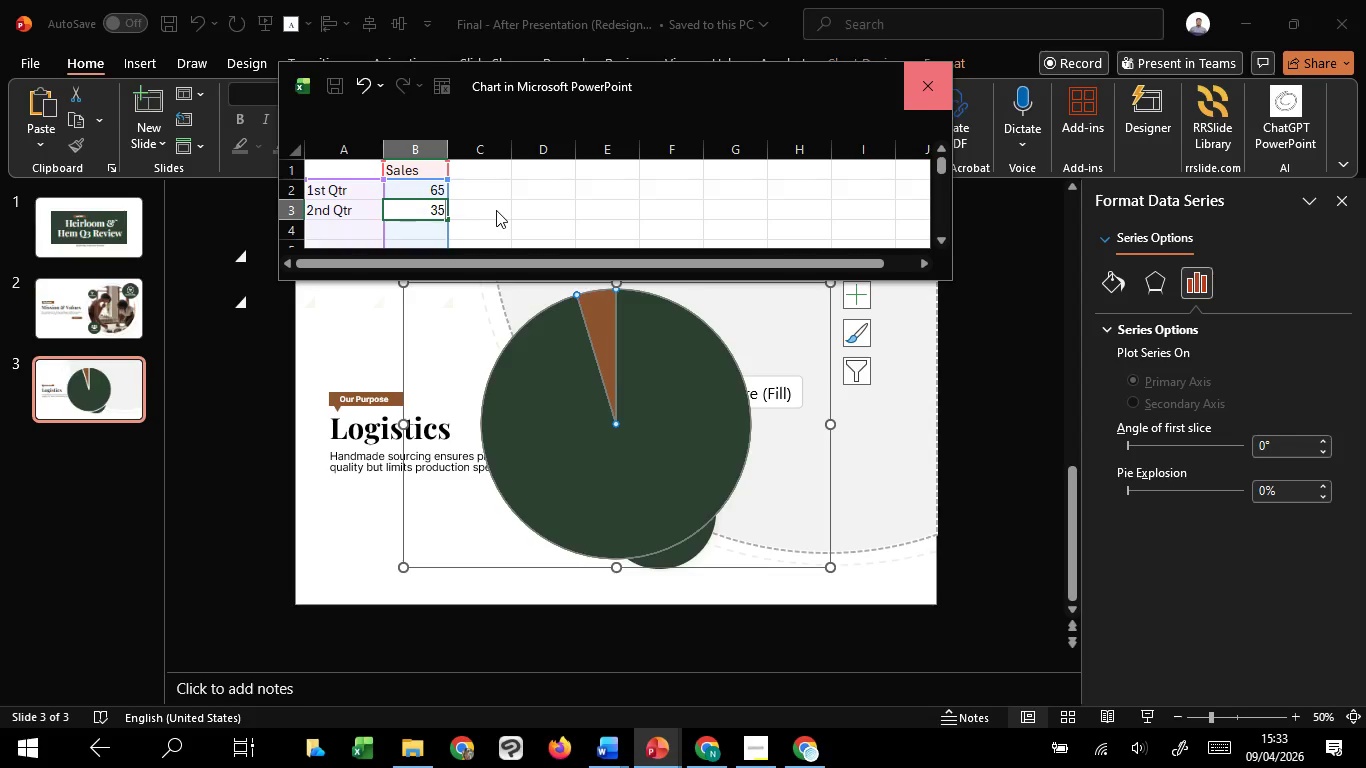 
double_click([496, 210])
 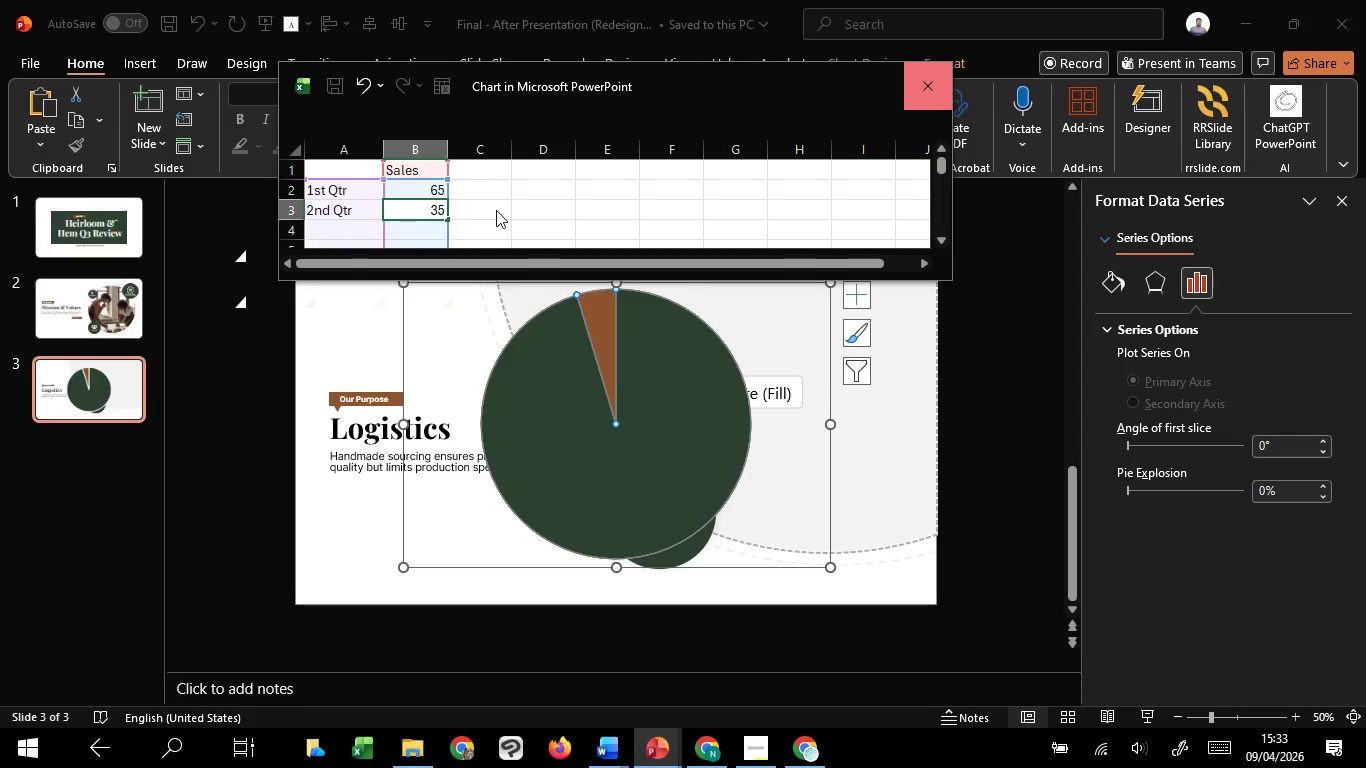 
triple_click([496, 210])
 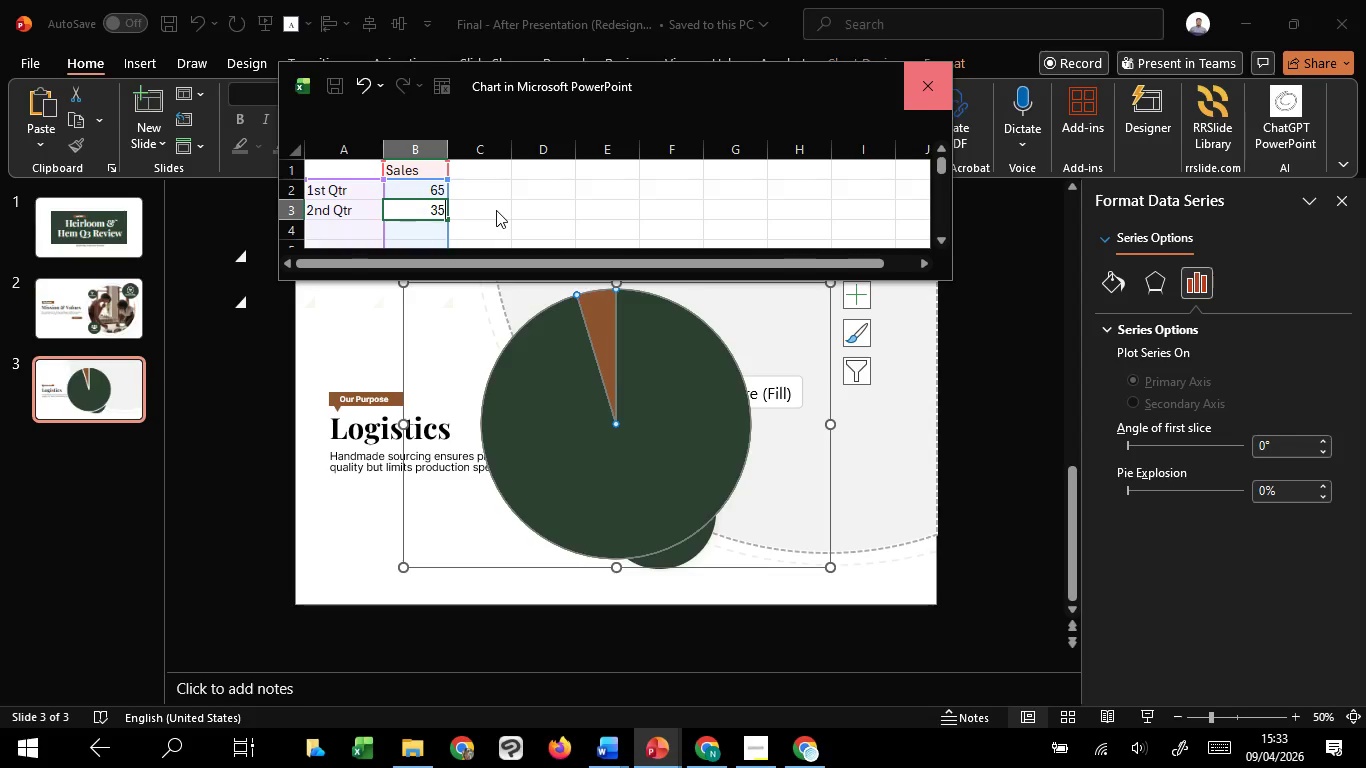 
triple_click([496, 210])
 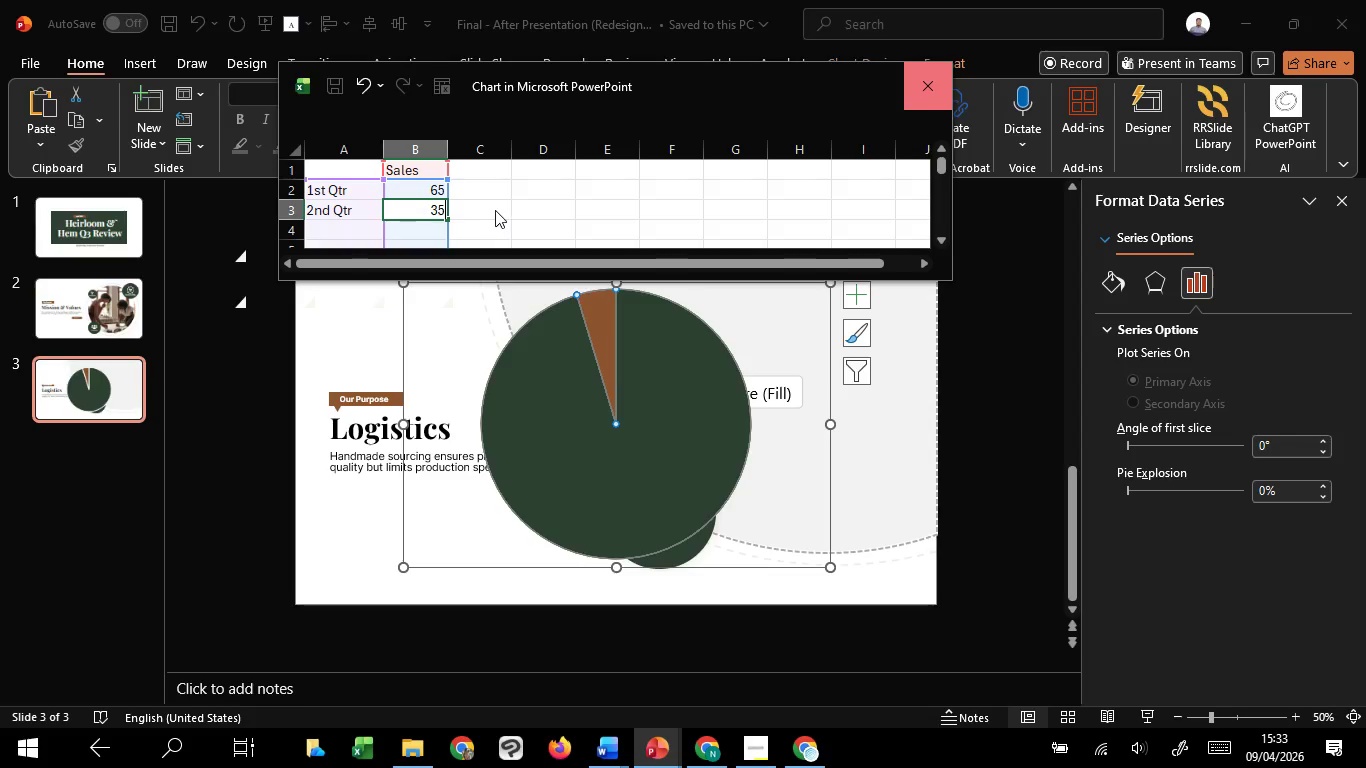 
triple_click([496, 210])
 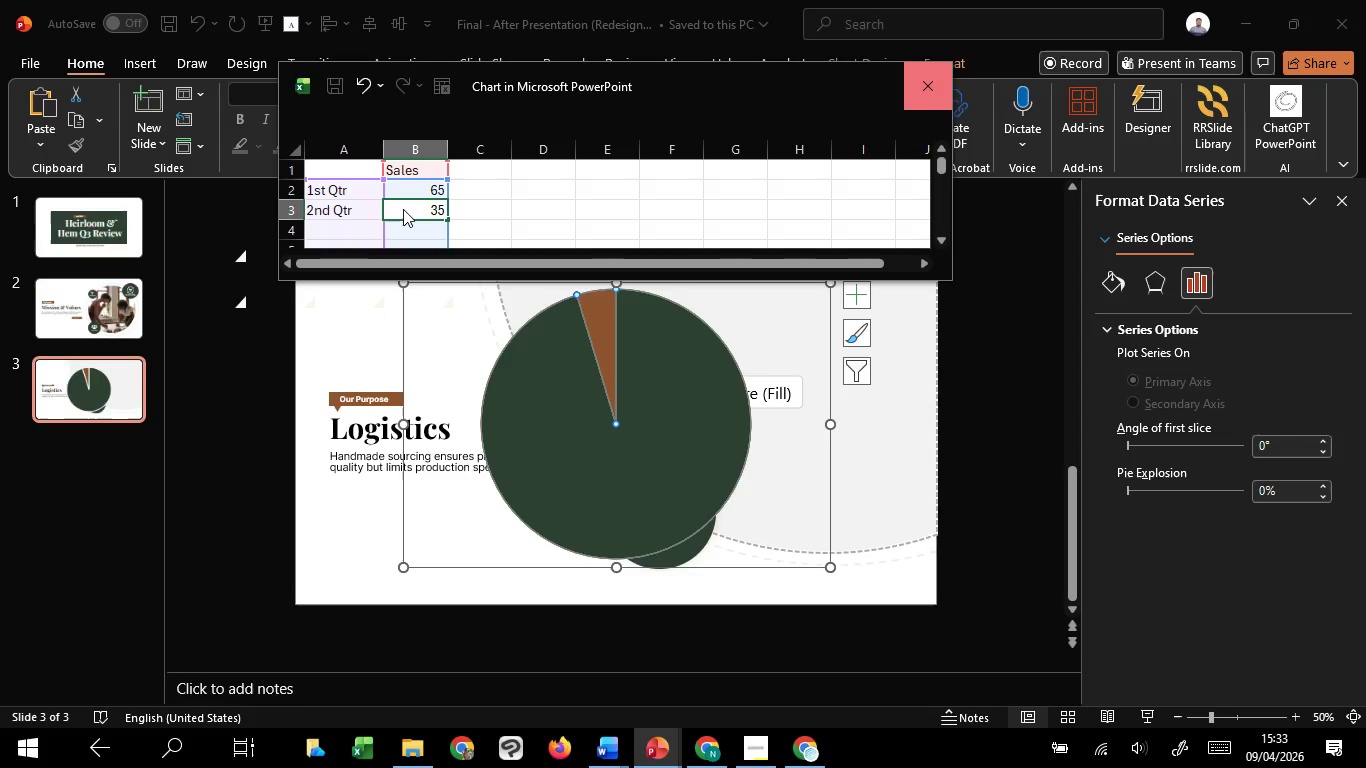 
wait(6.0)
 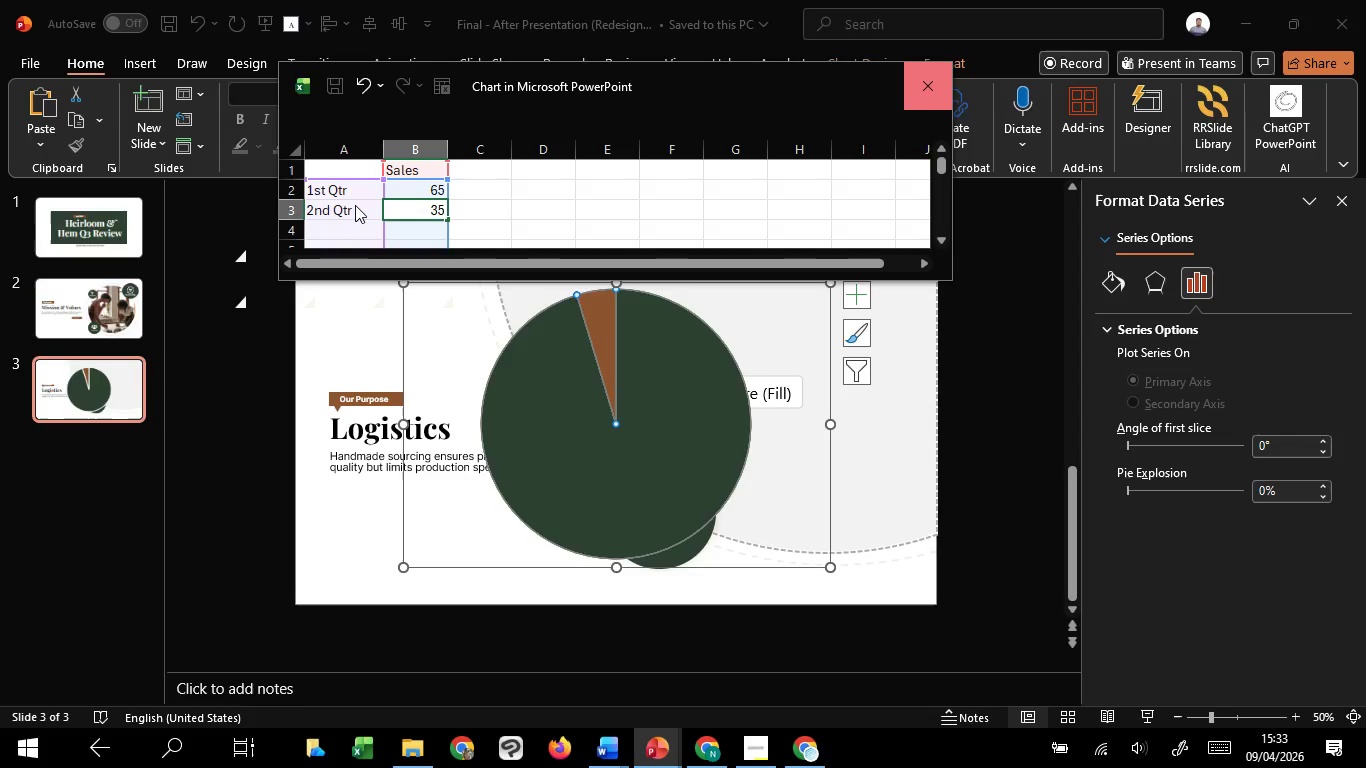 
left_click([806, 193])
 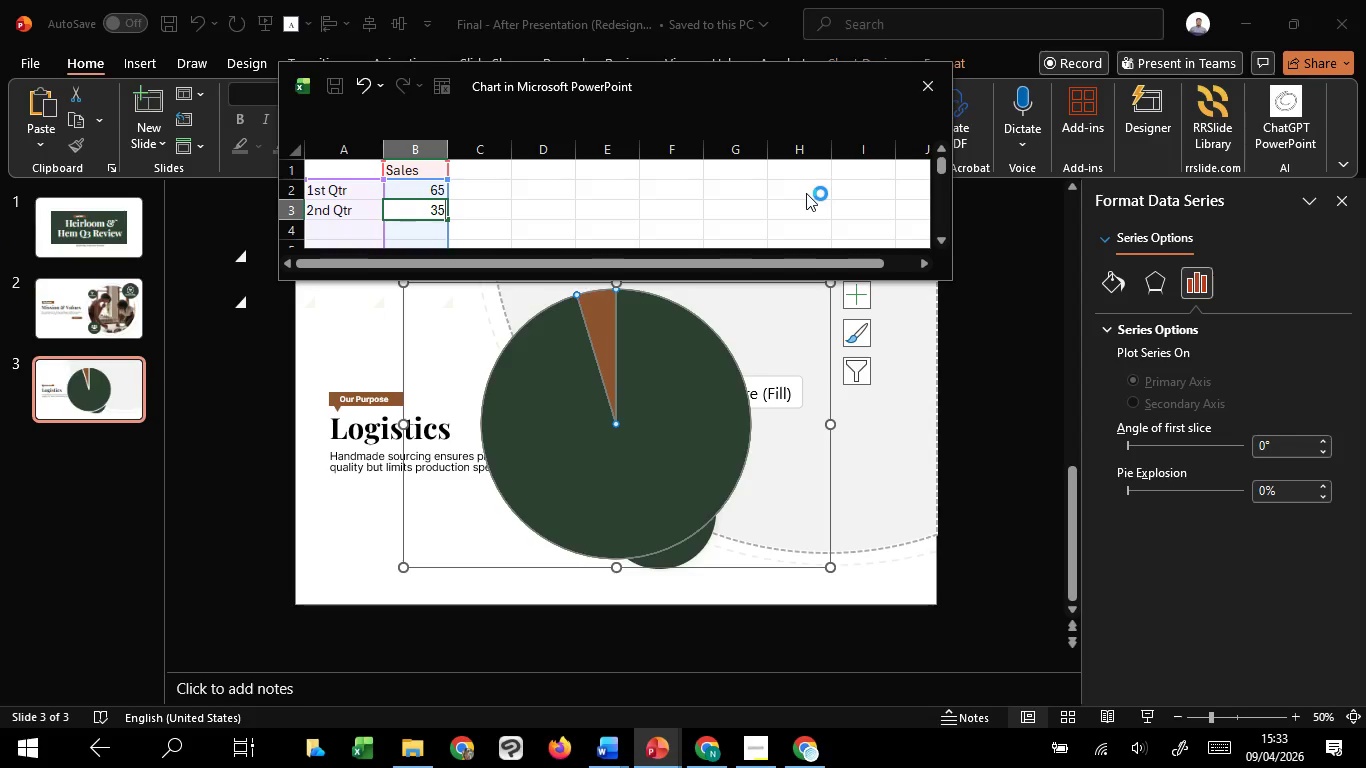 
double_click([806, 193])
 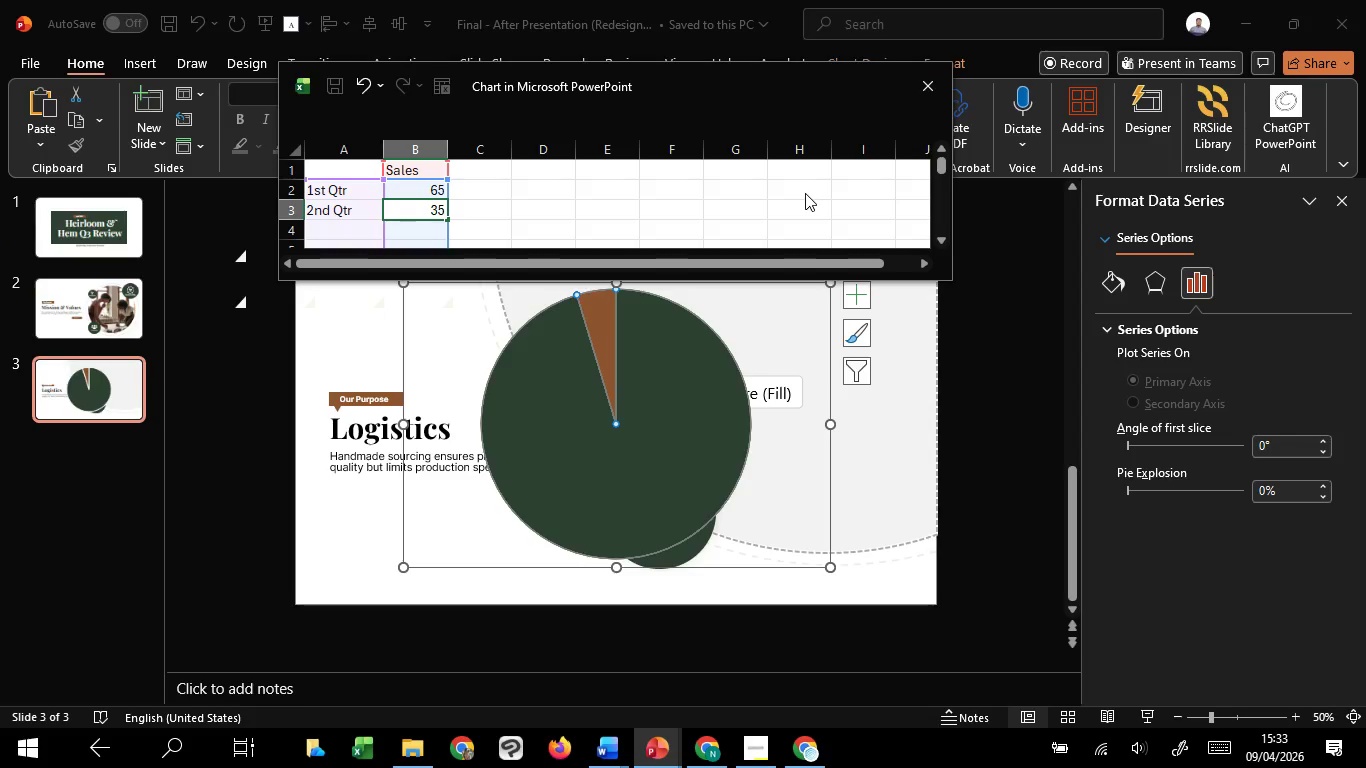 
triple_click([805, 193])
 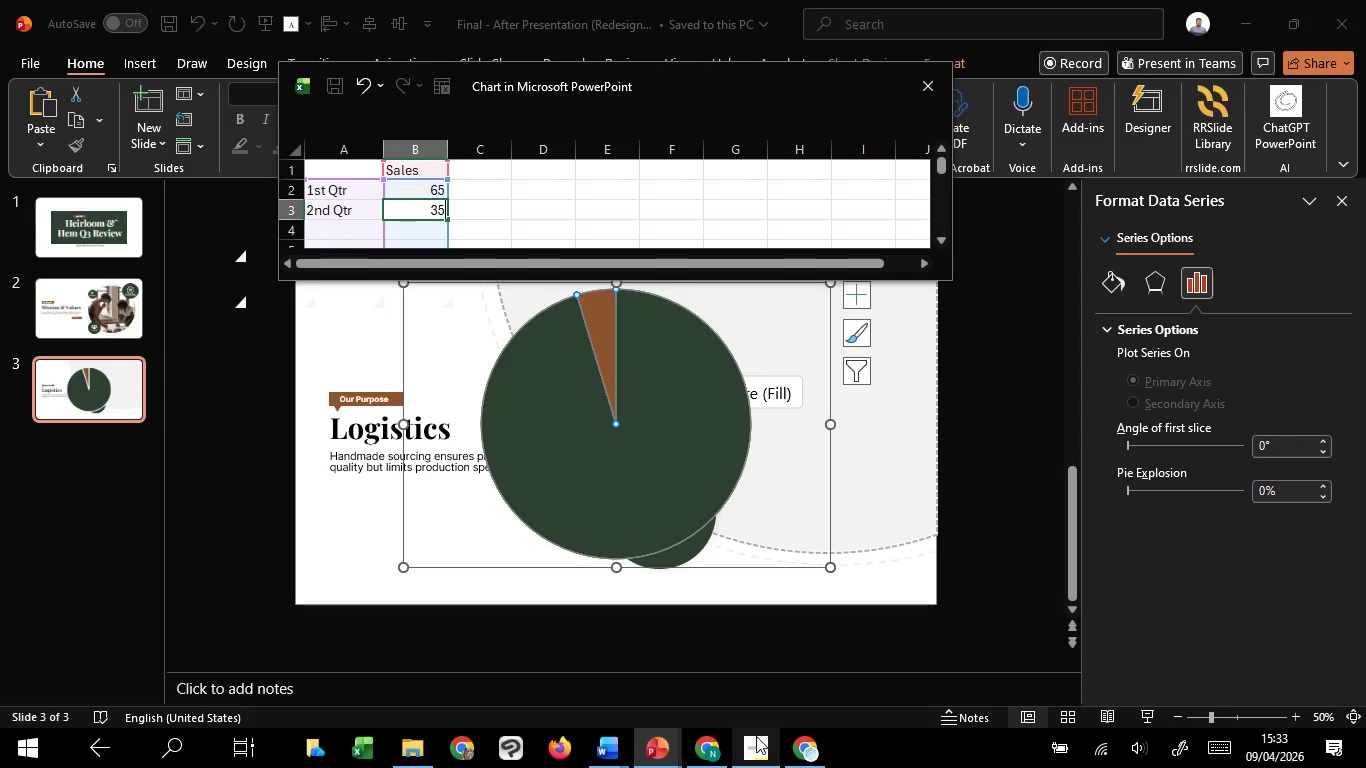 
mouse_move([771, 743])
 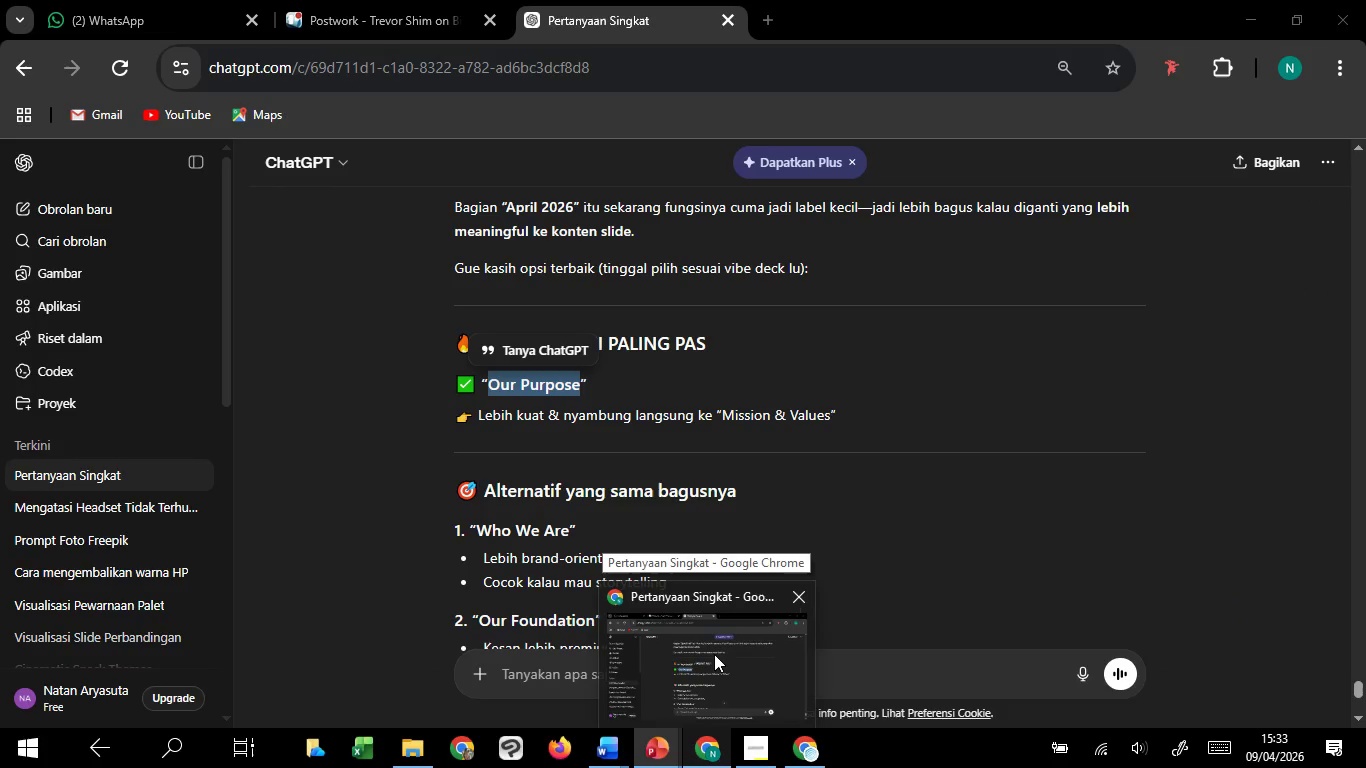 
left_click([714, 654])
 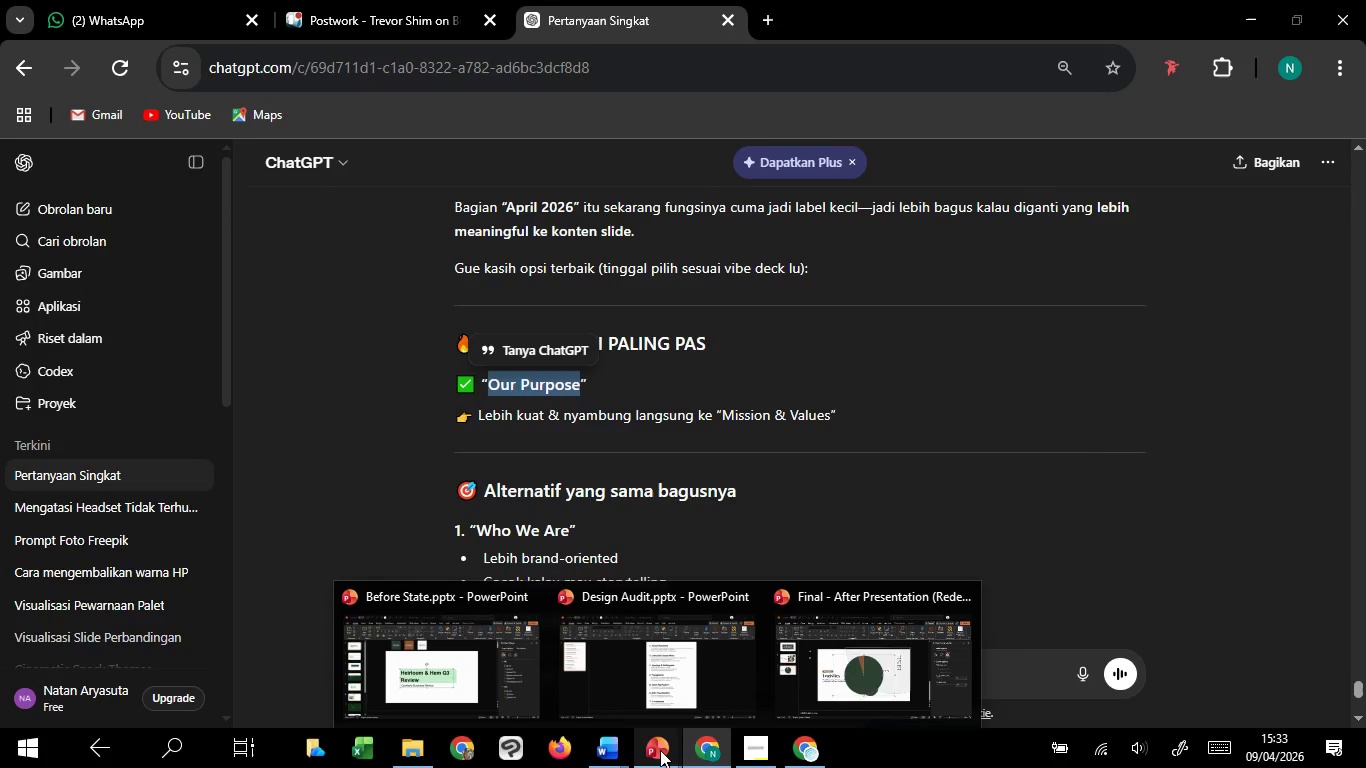 
left_click([801, 674])
 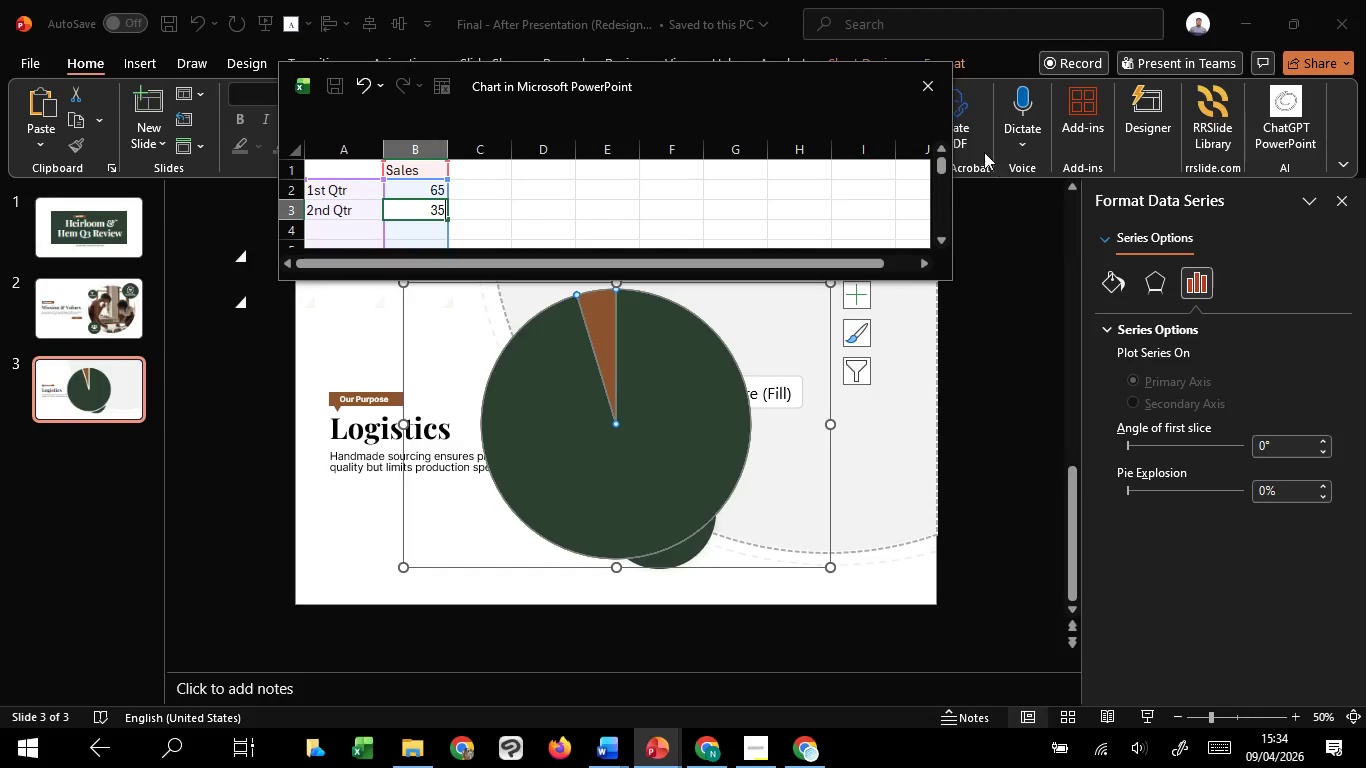 
left_click([927, 98])
 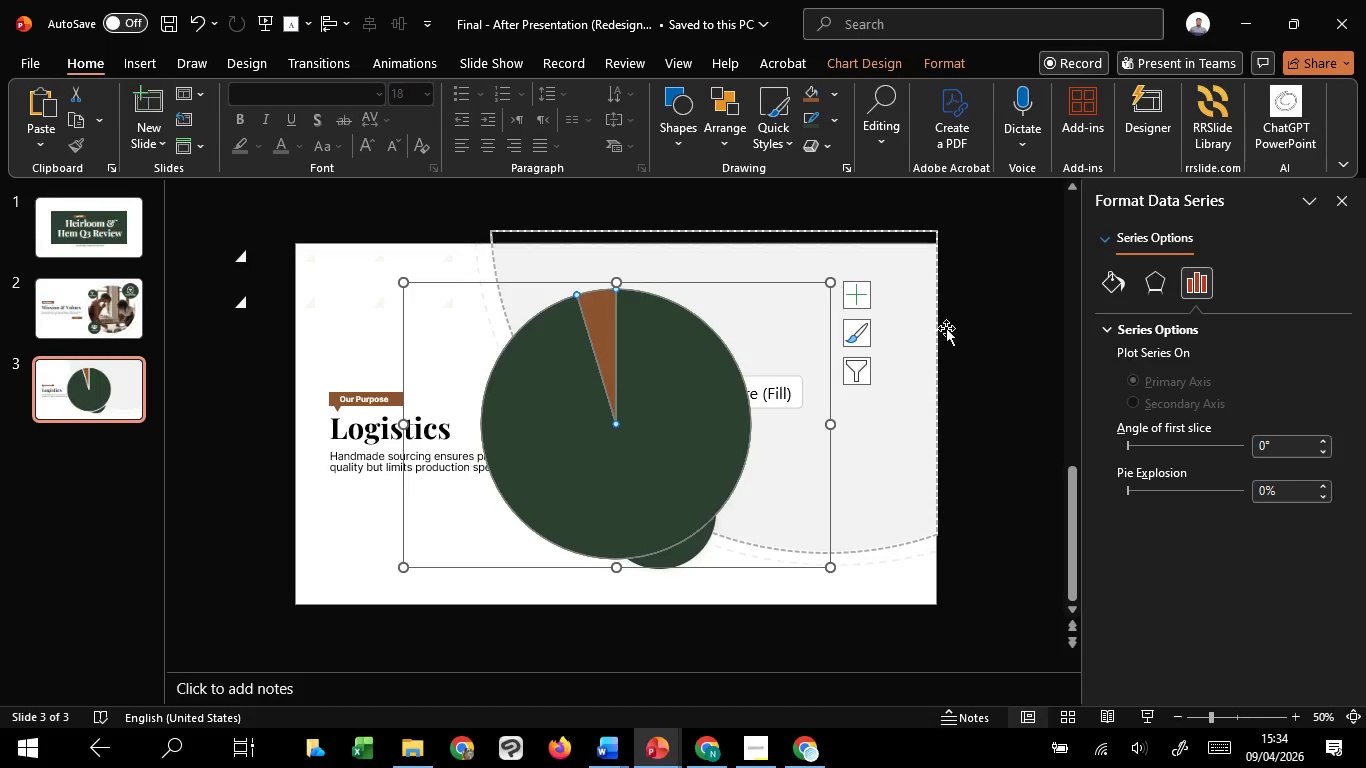 
left_click([1021, 332])
 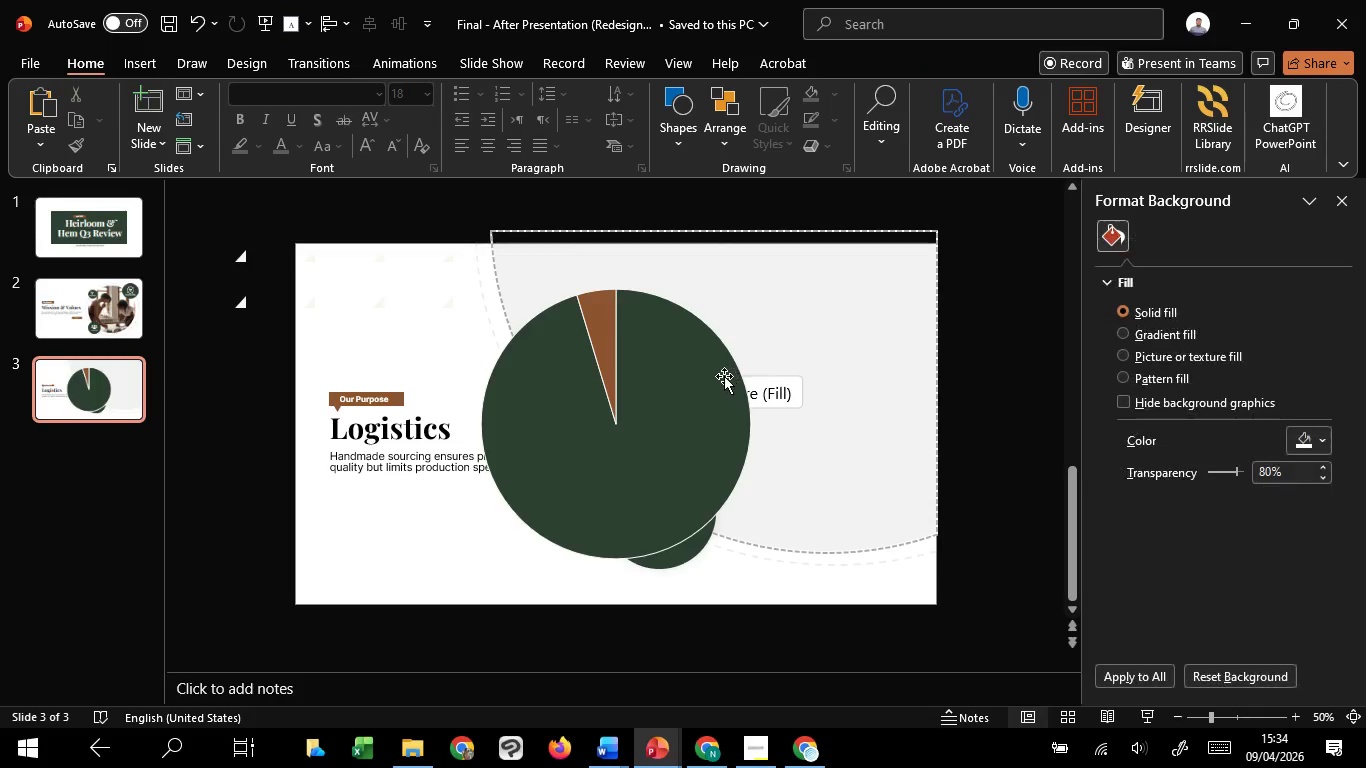 
left_click([724, 376])
 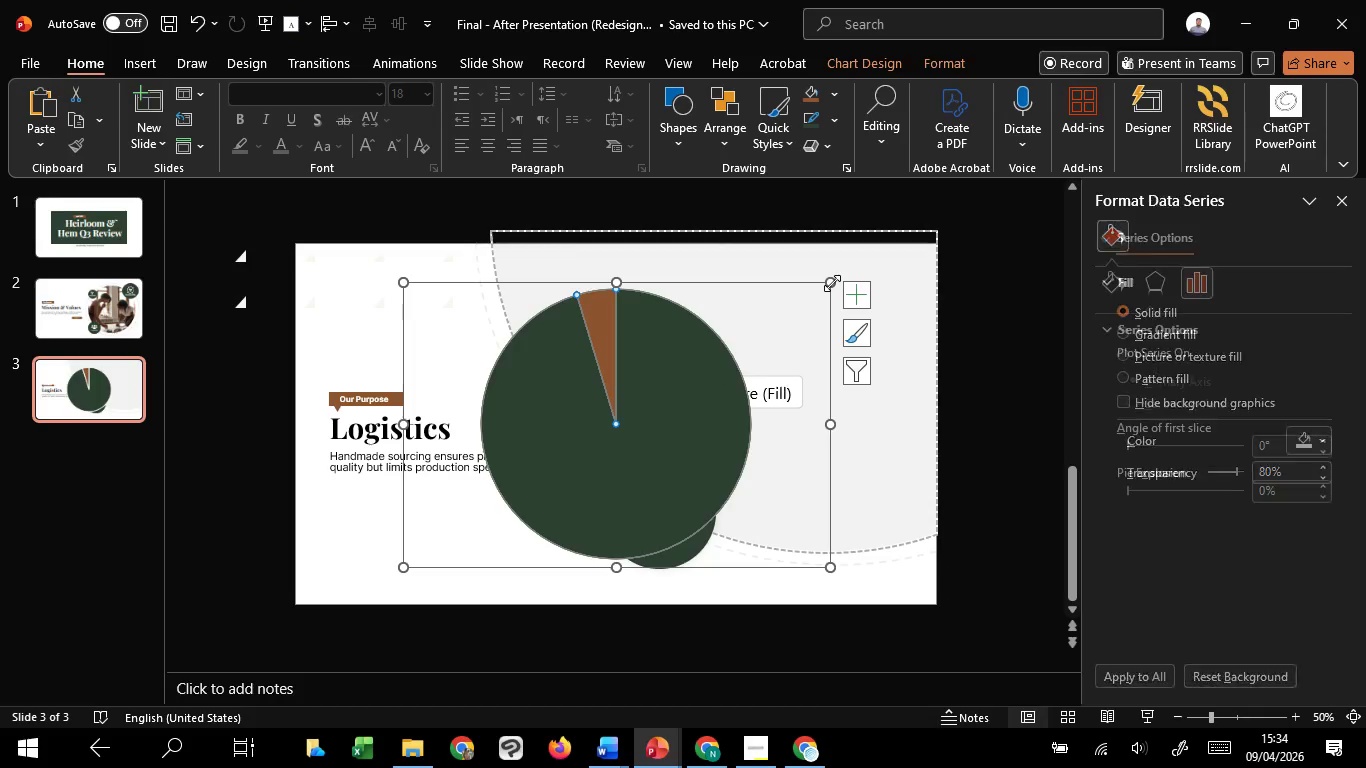 
left_click_drag(start_coordinate=[832, 283], to_coordinate=[725, 388])
 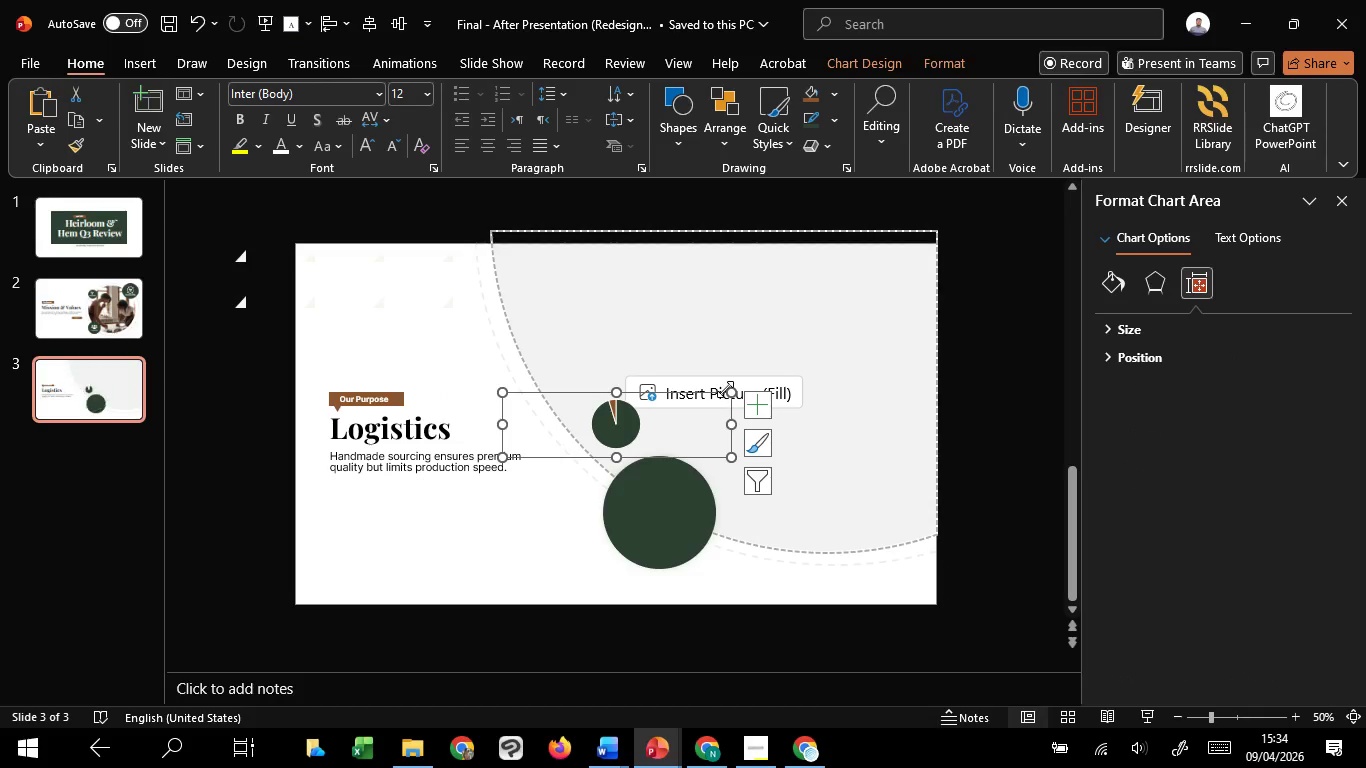 
hold_key(key=ControlLeft, duration=1.51)
 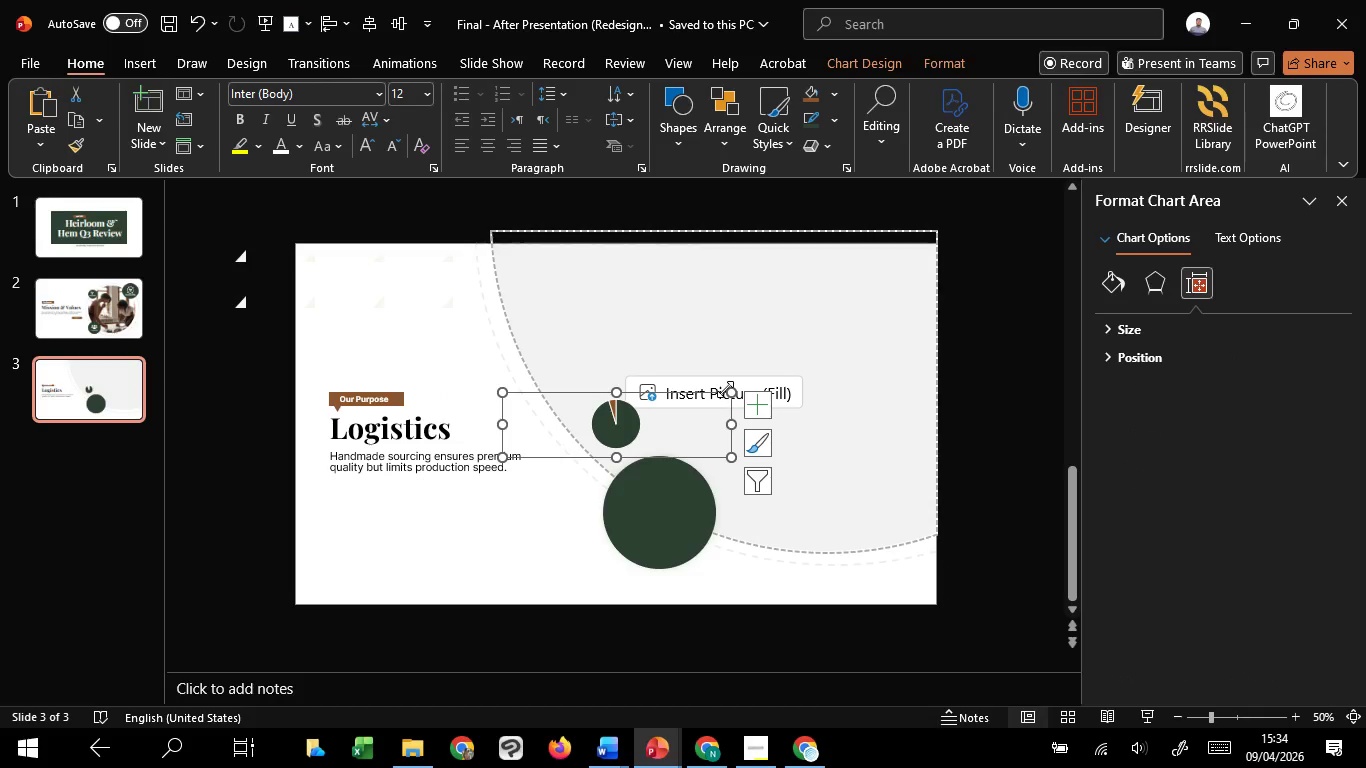 
key(Control+Z)
 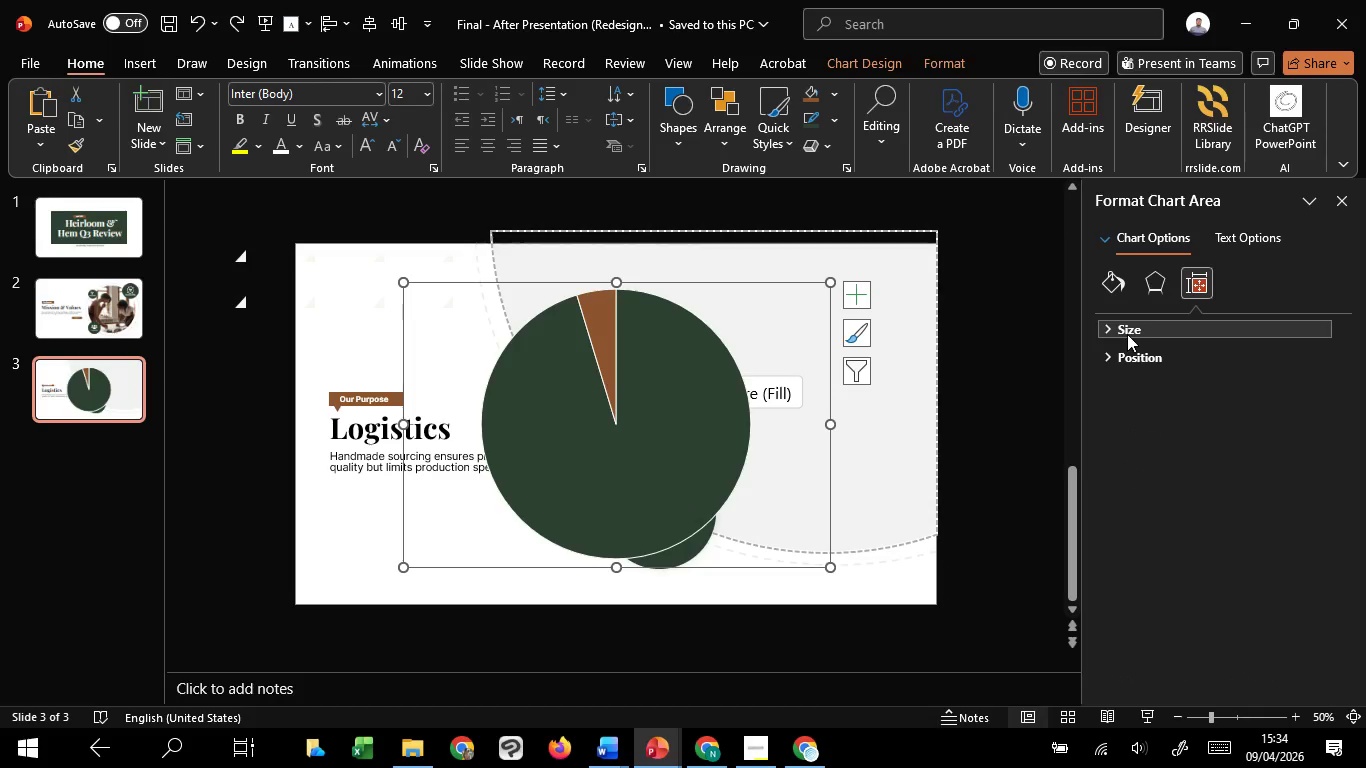 
double_click([1109, 292])
 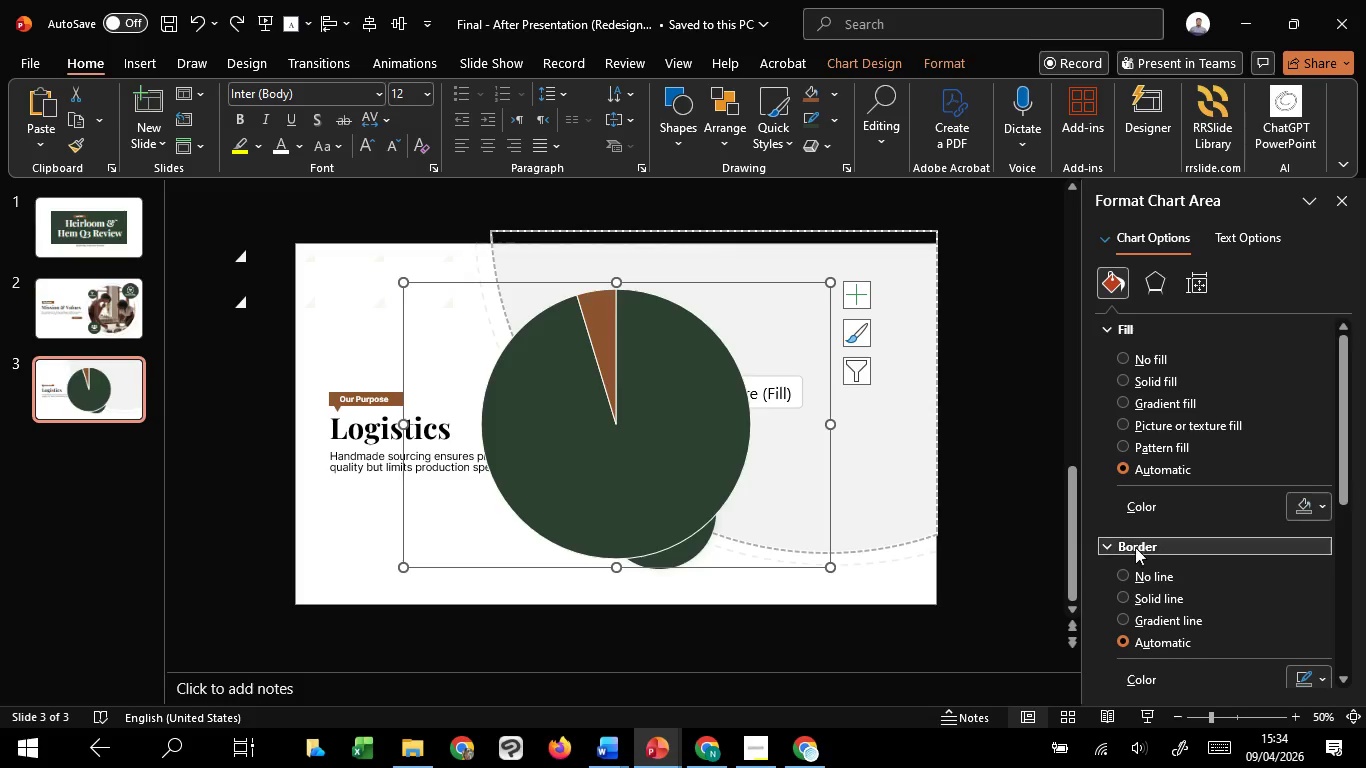 
scroll: coordinate [1134, 557], scroll_direction: down, amount: 1.0
 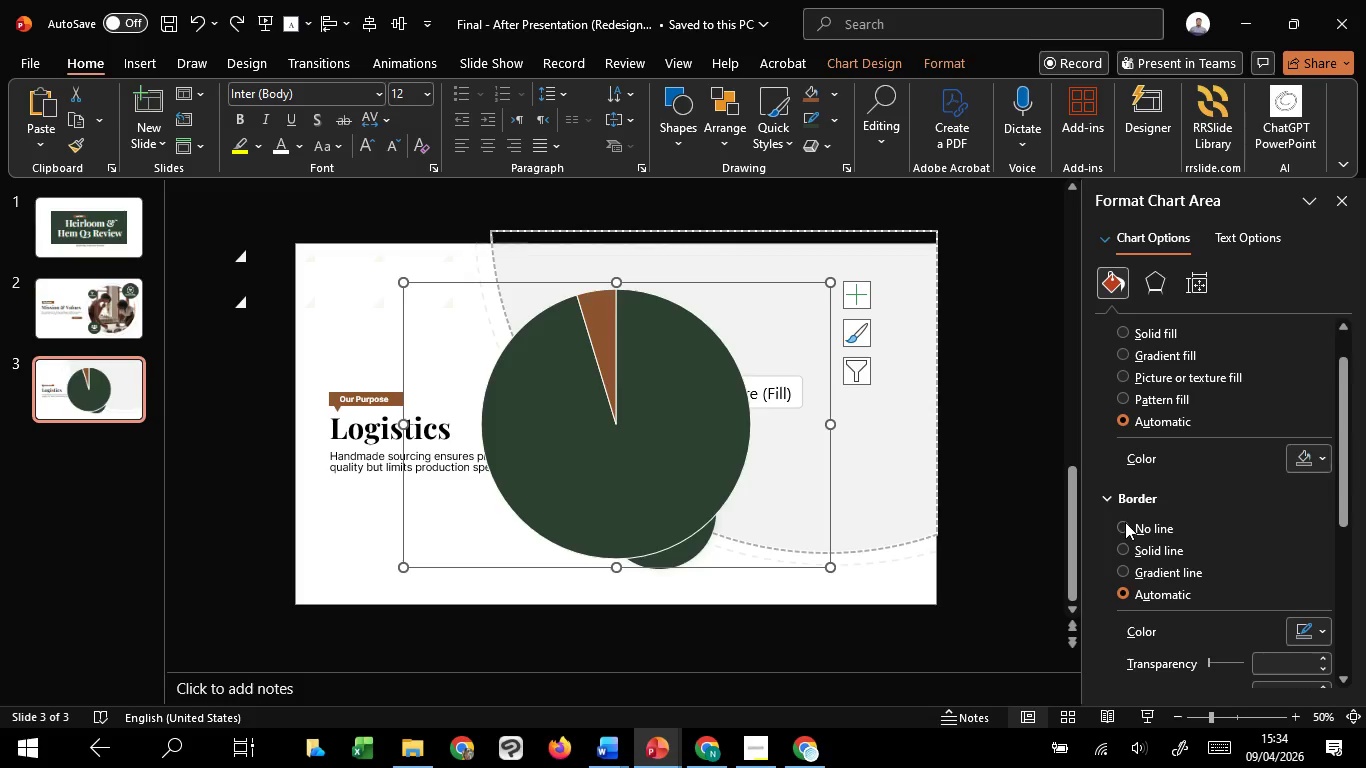 
left_click([1125, 522])
 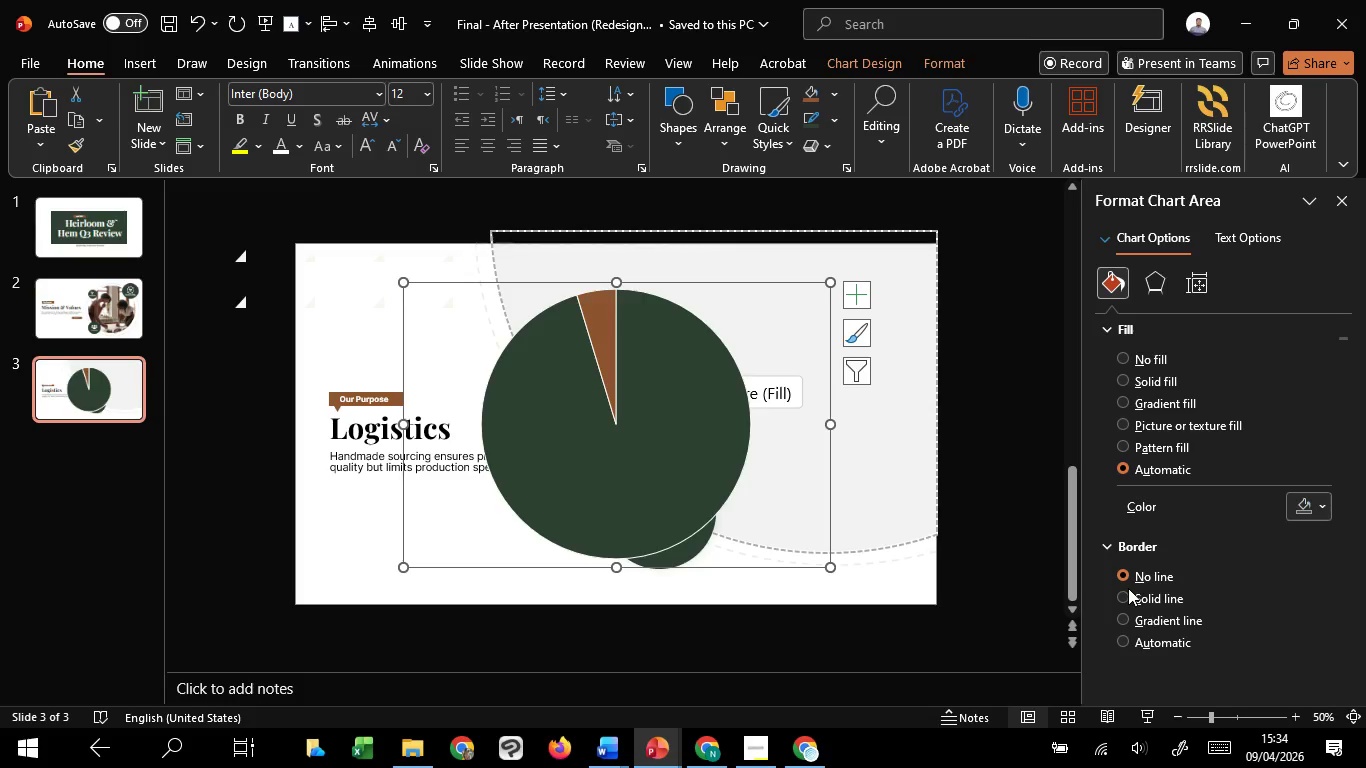 
hold_key(key=ControlLeft, duration=1.52)
 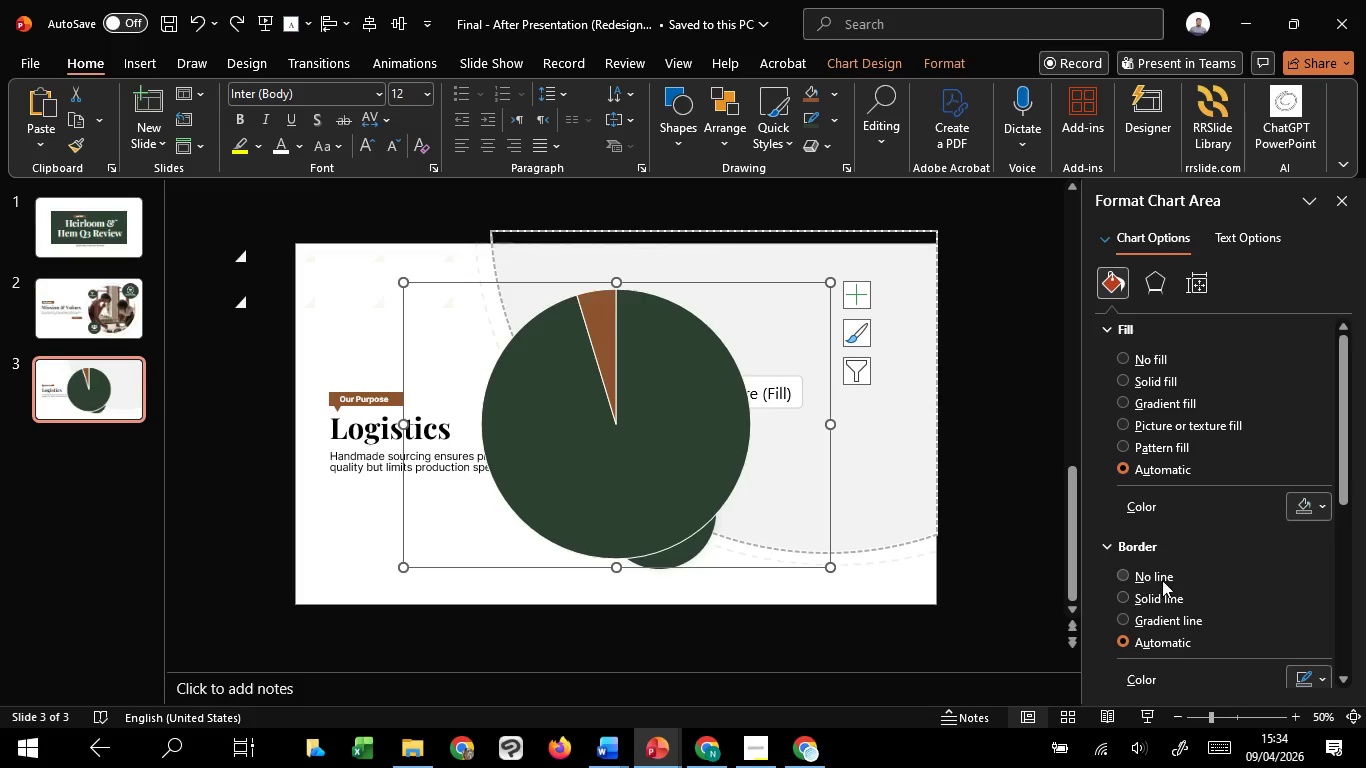 
key(Control+Z)
 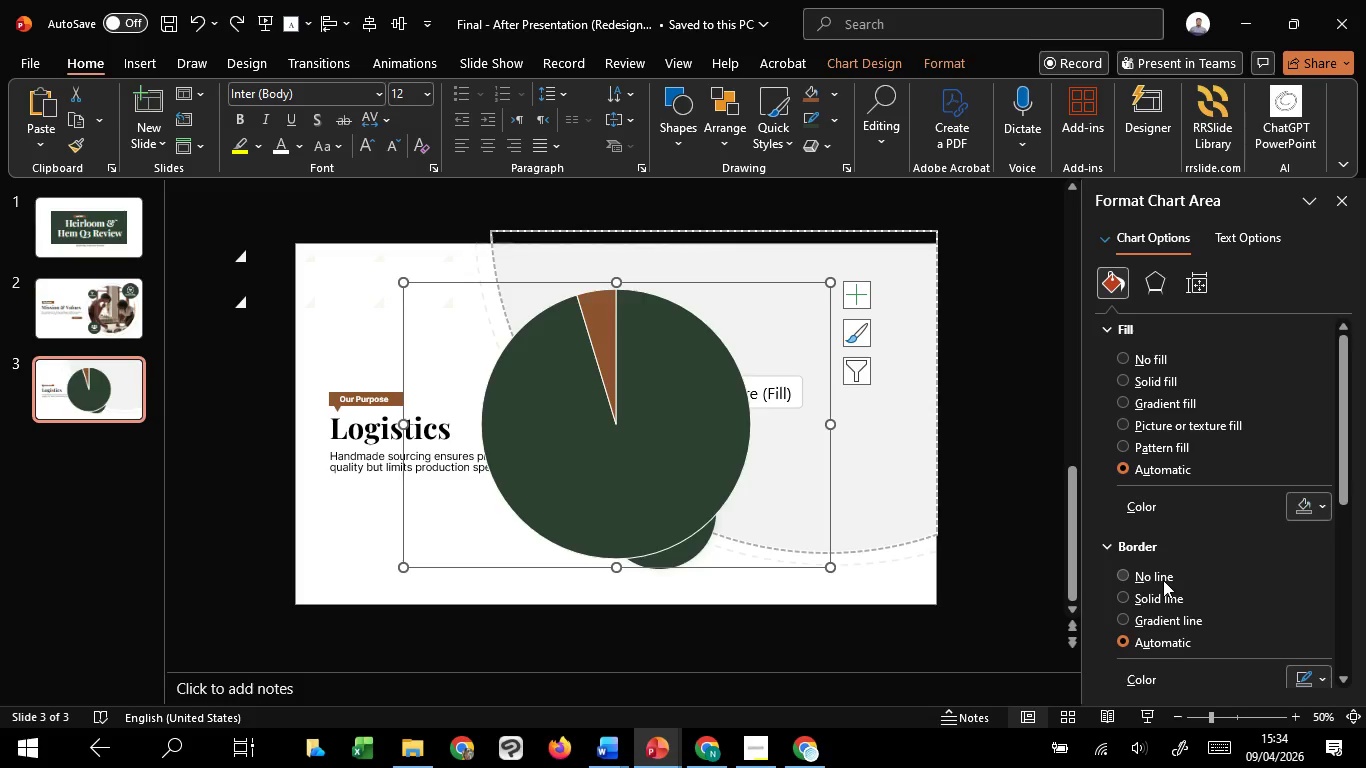 
scroll: coordinate [1163, 583], scroll_direction: down, amount: 15.0
 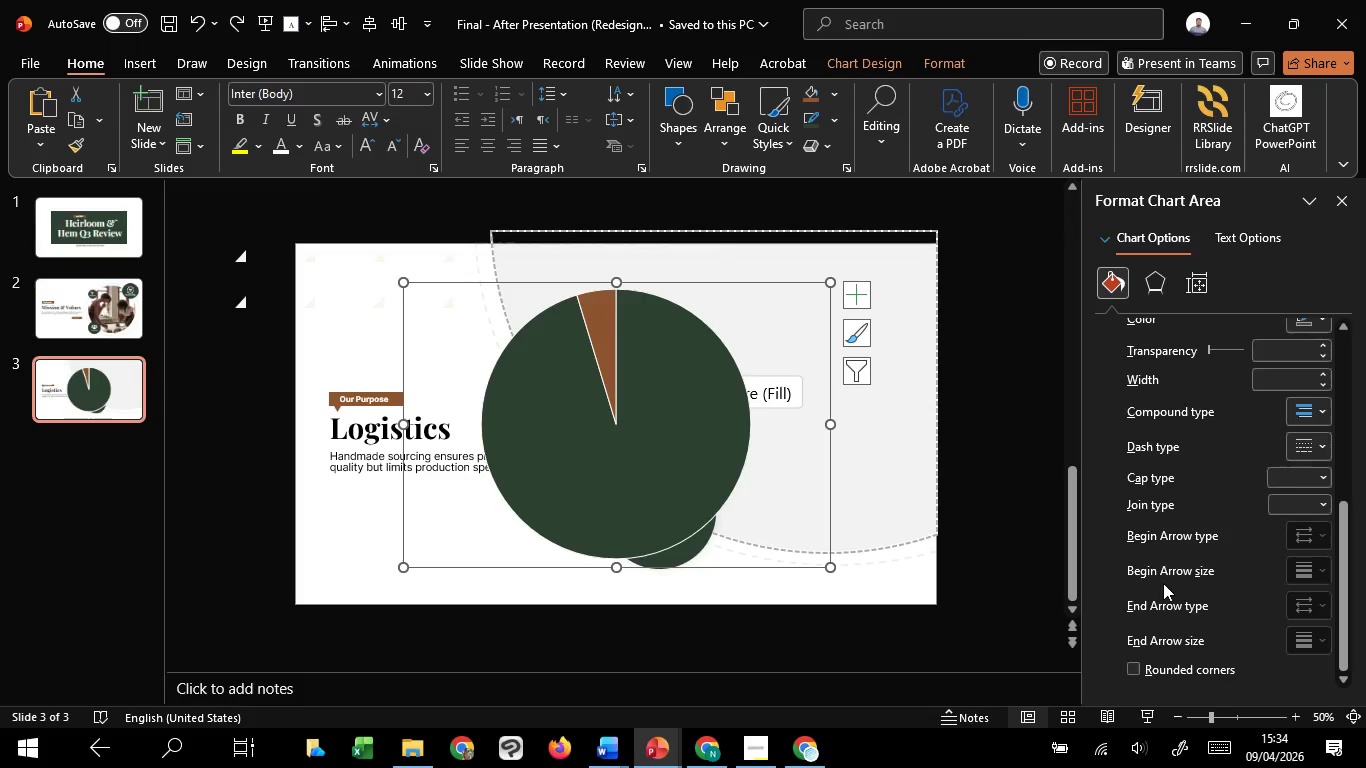 
scroll: coordinate [1163, 583], scroll_direction: up, amount: 12.0
 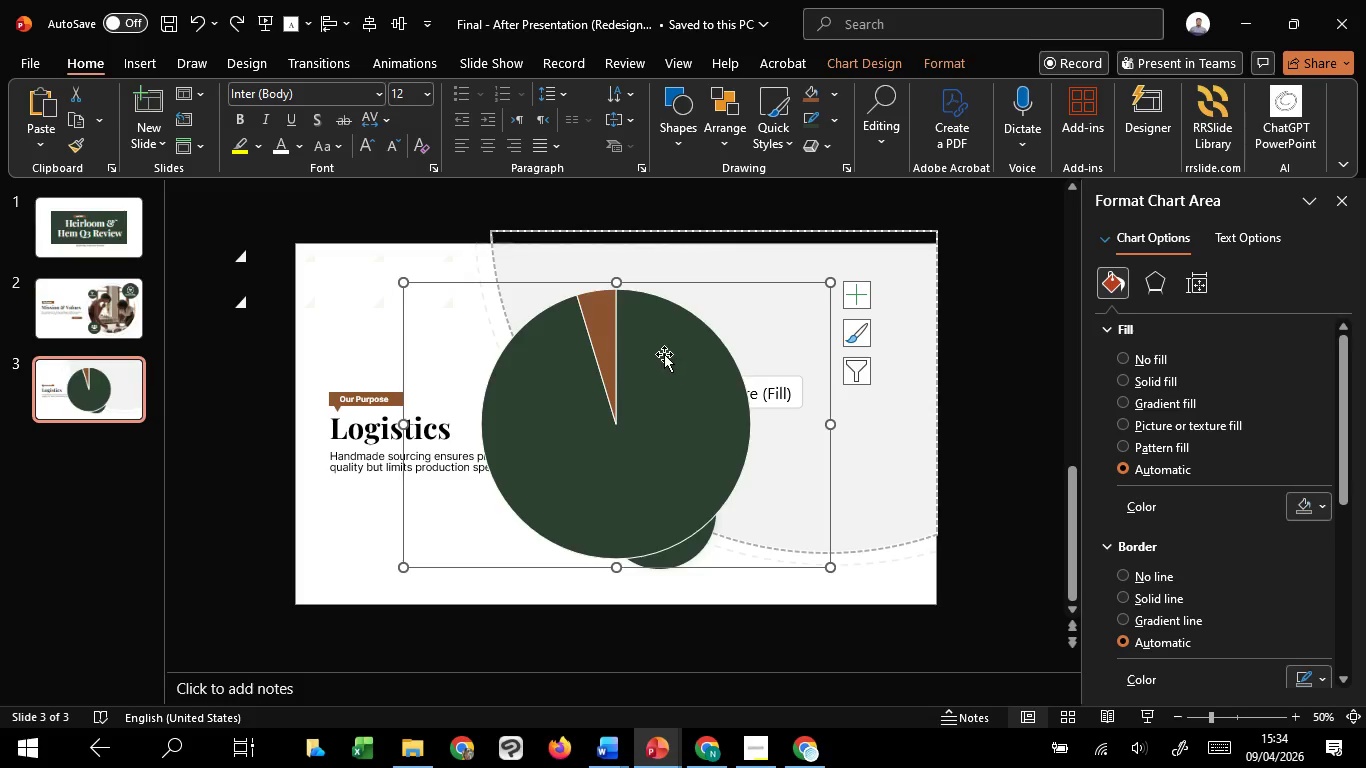 
left_click([664, 354])
 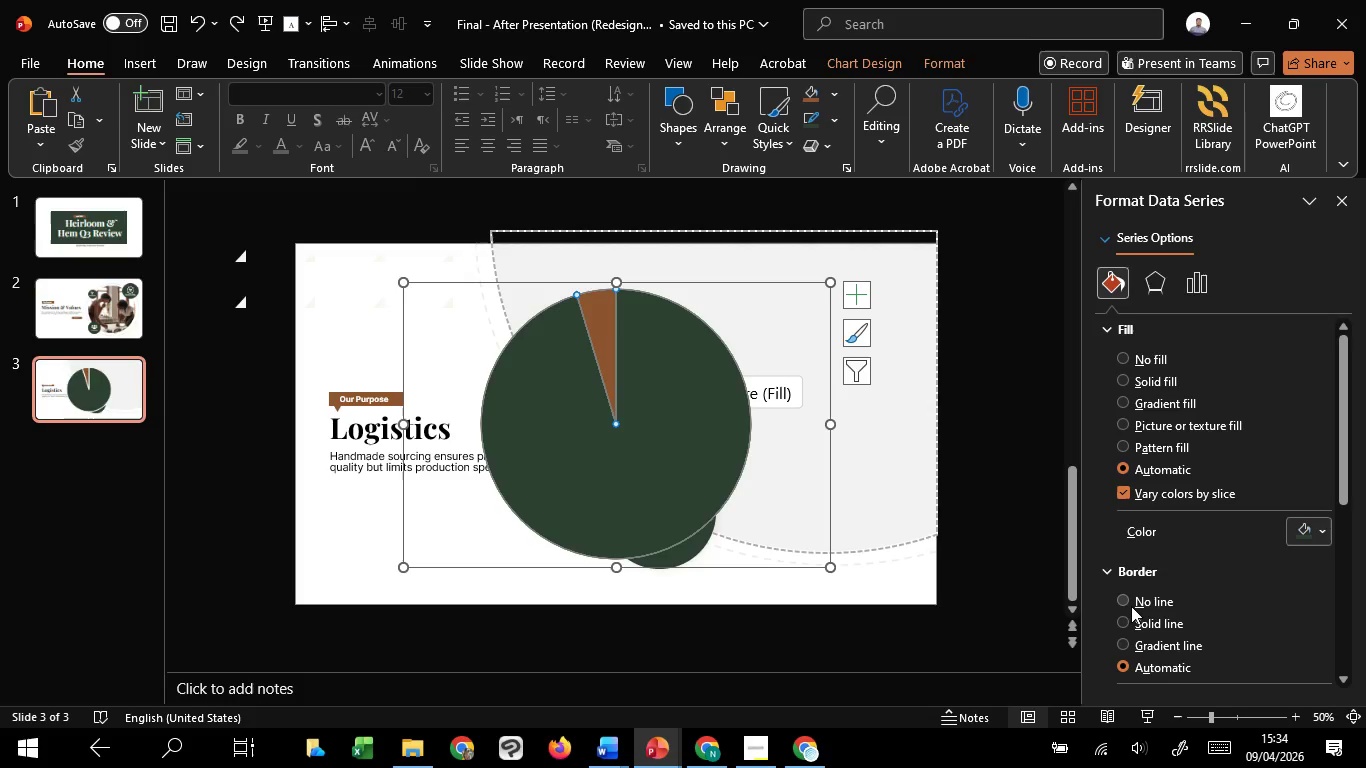 
left_click([1131, 606])
 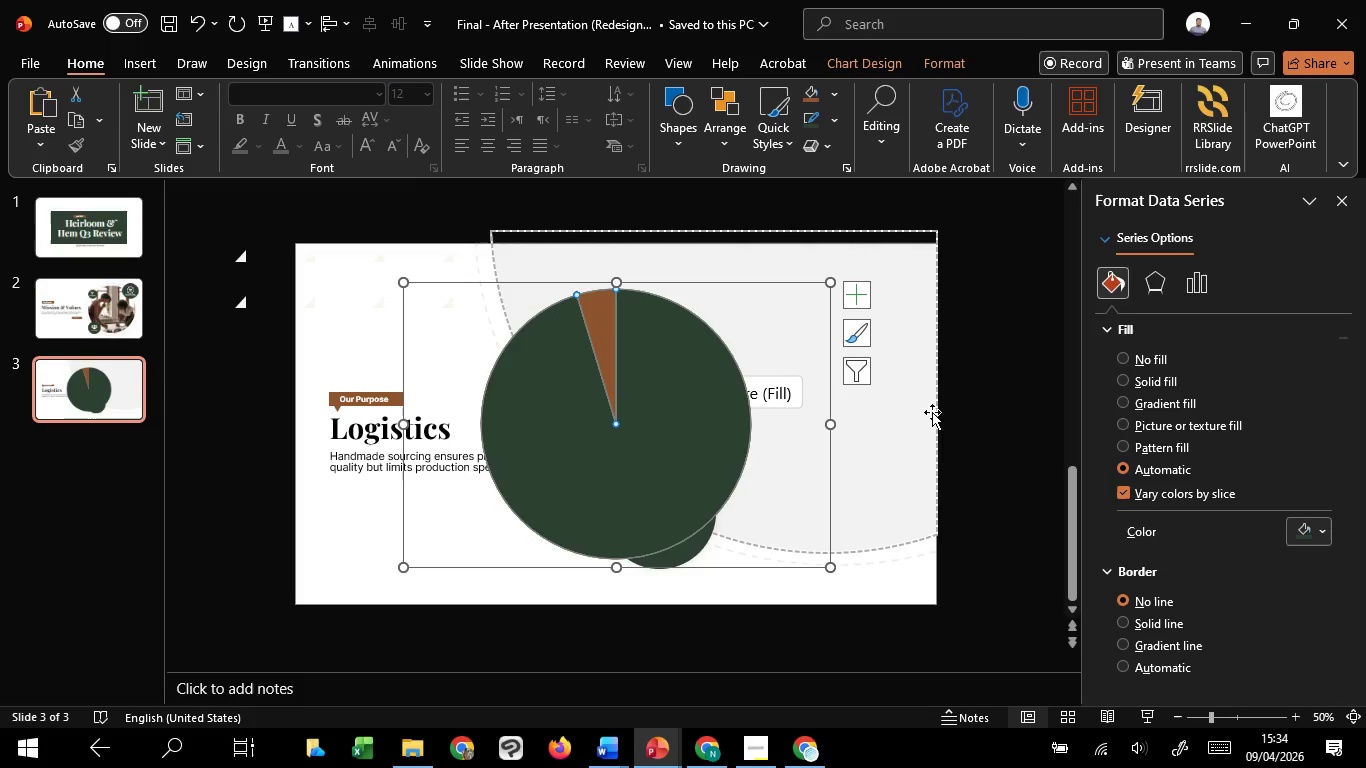 
left_click([979, 402])
 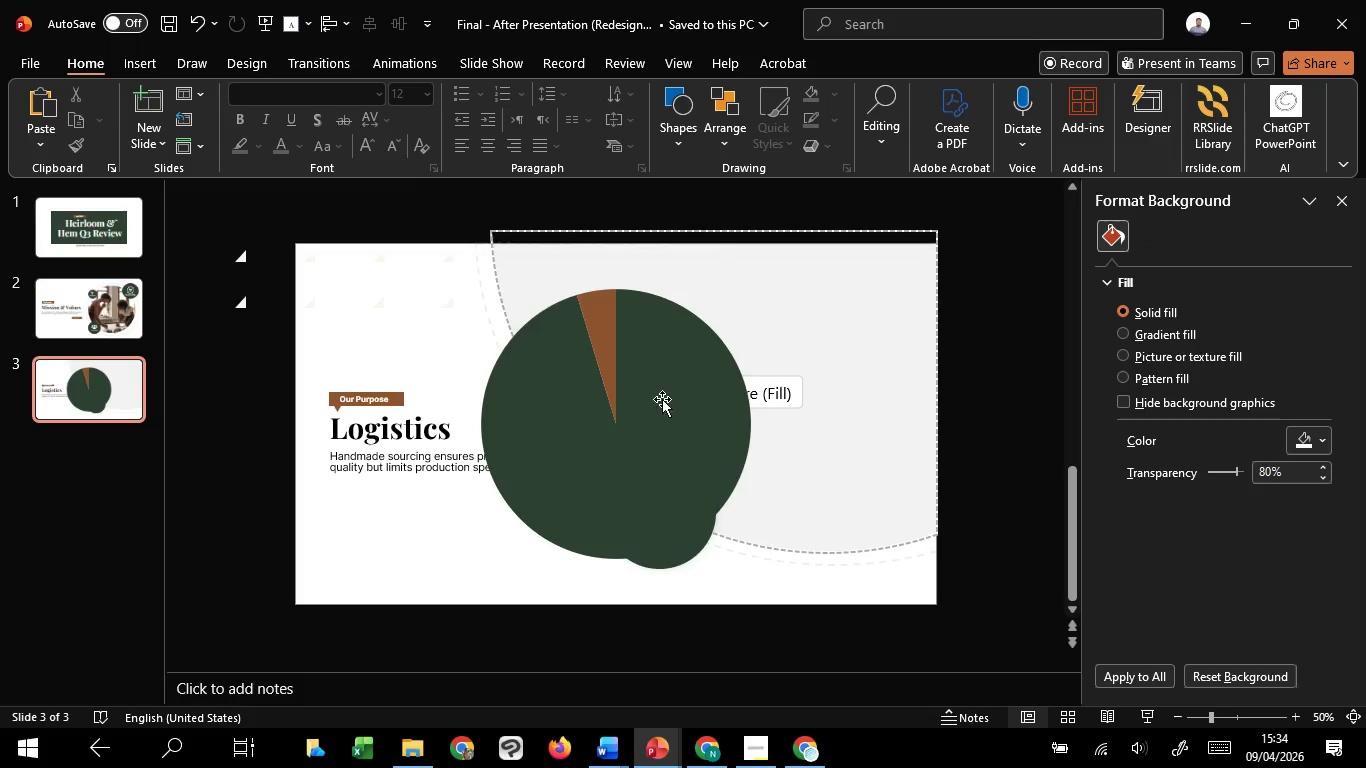 
left_click([662, 399])
 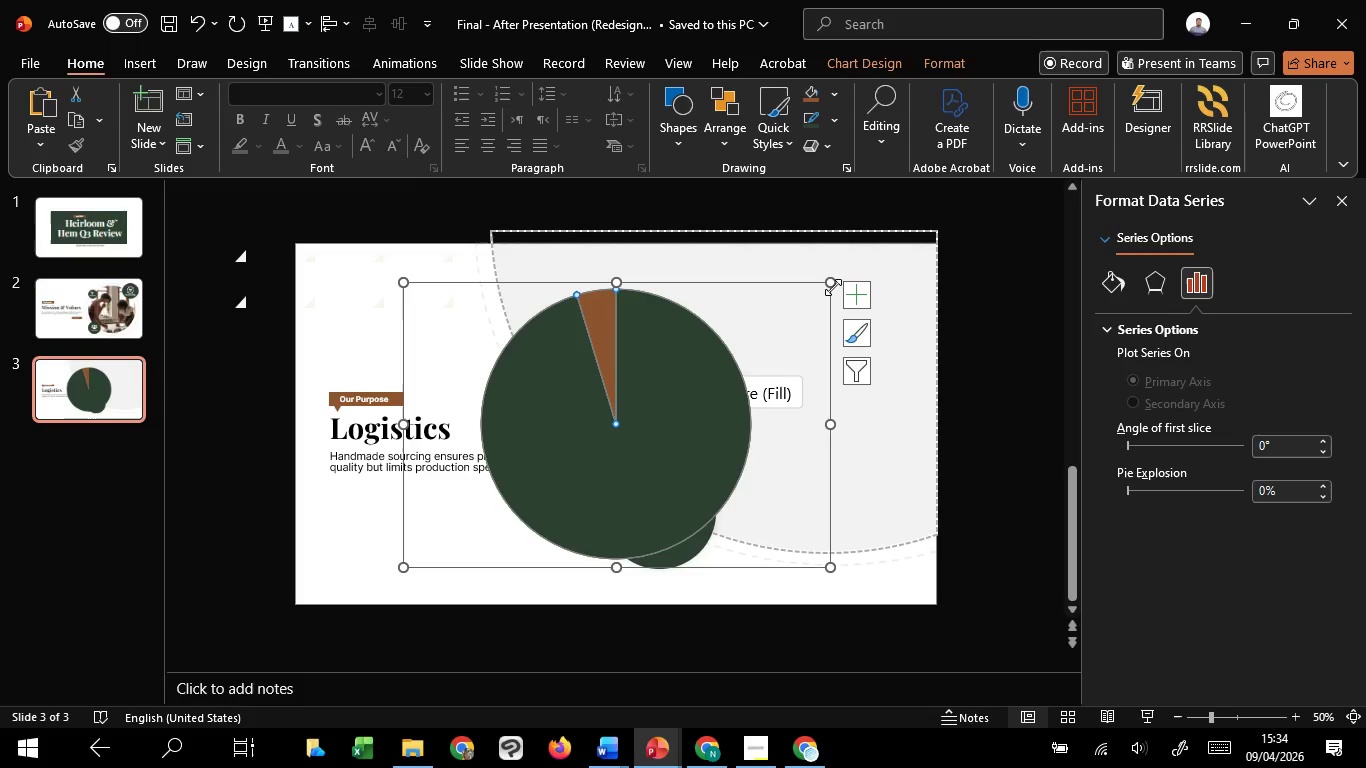 
left_click_drag(start_coordinate=[833, 287], to_coordinate=[702, 373])
 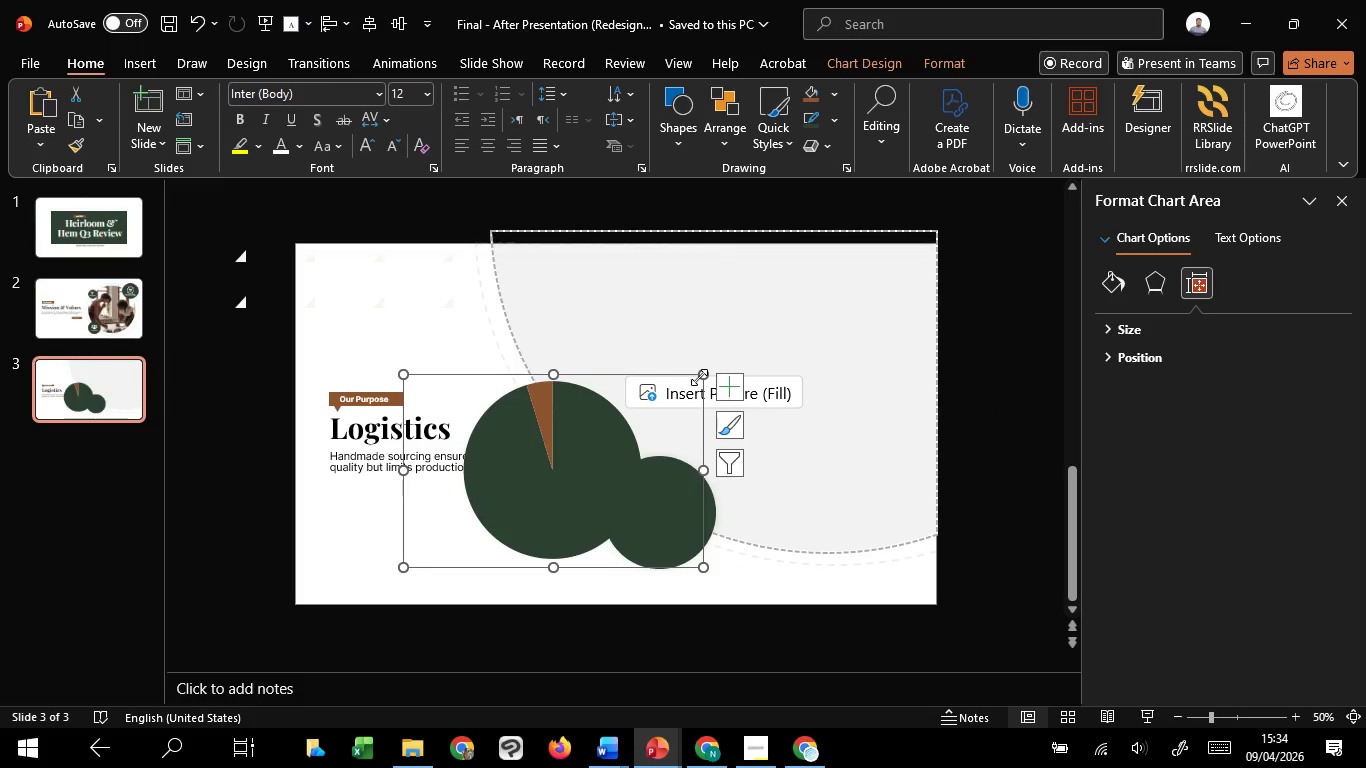 
left_click_drag(start_coordinate=[699, 377], to_coordinate=[606, 448])
 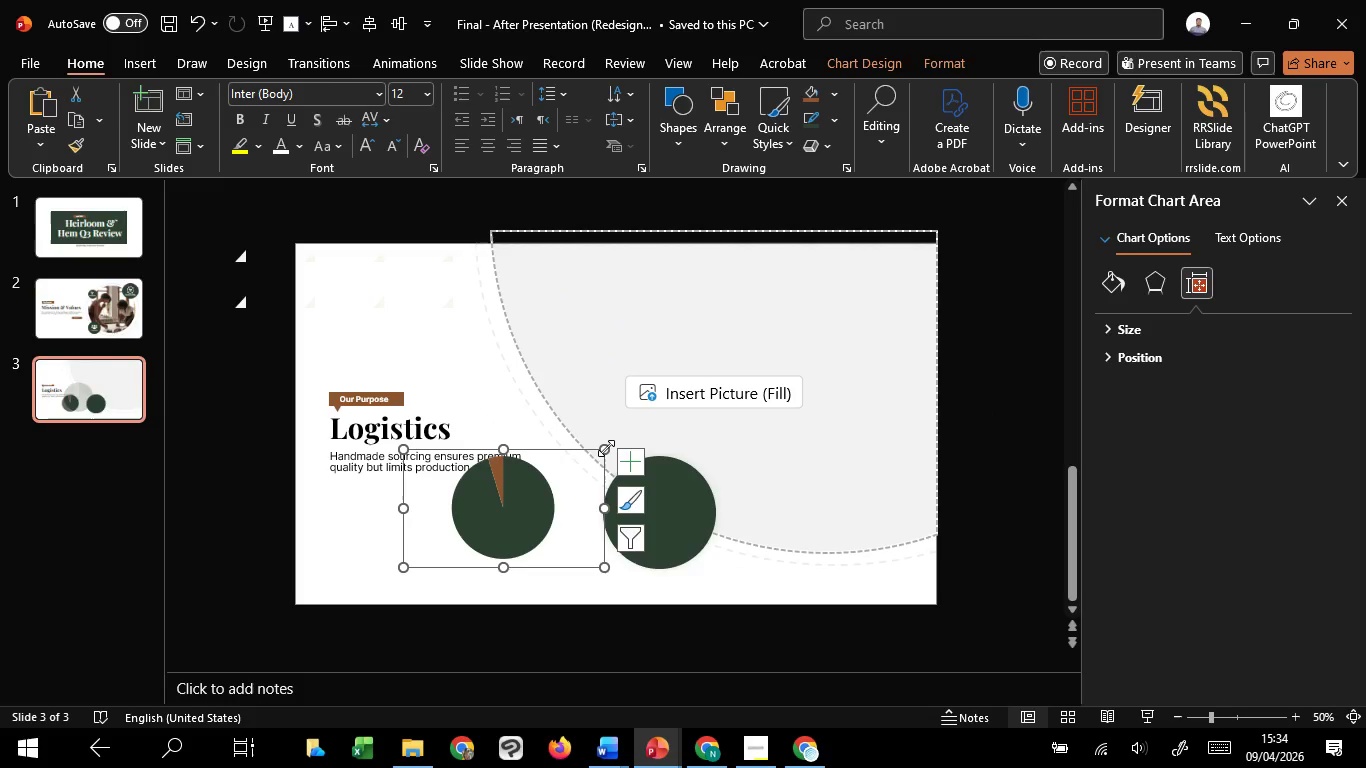 
left_click_drag(start_coordinate=[606, 448], to_coordinate=[572, 475])
 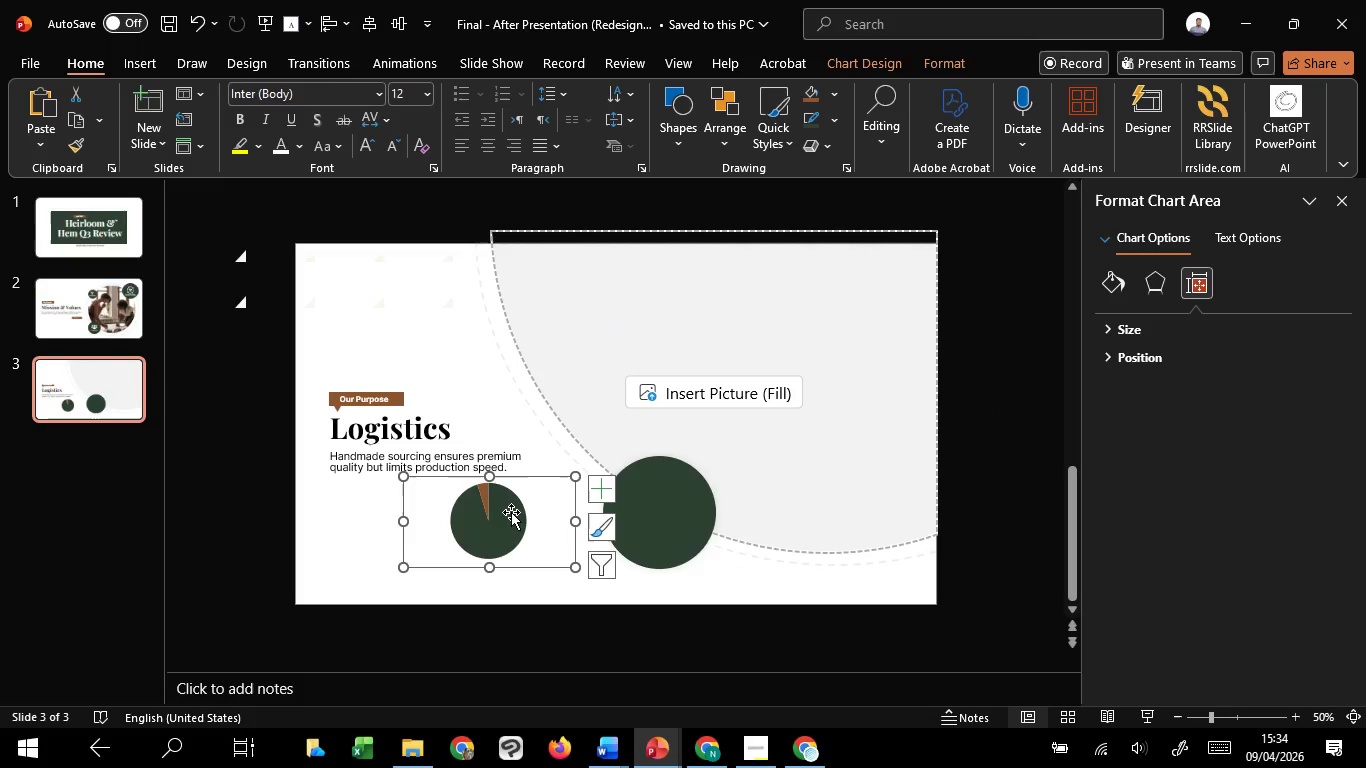 
left_click_drag(start_coordinate=[511, 512], to_coordinate=[461, 531])
 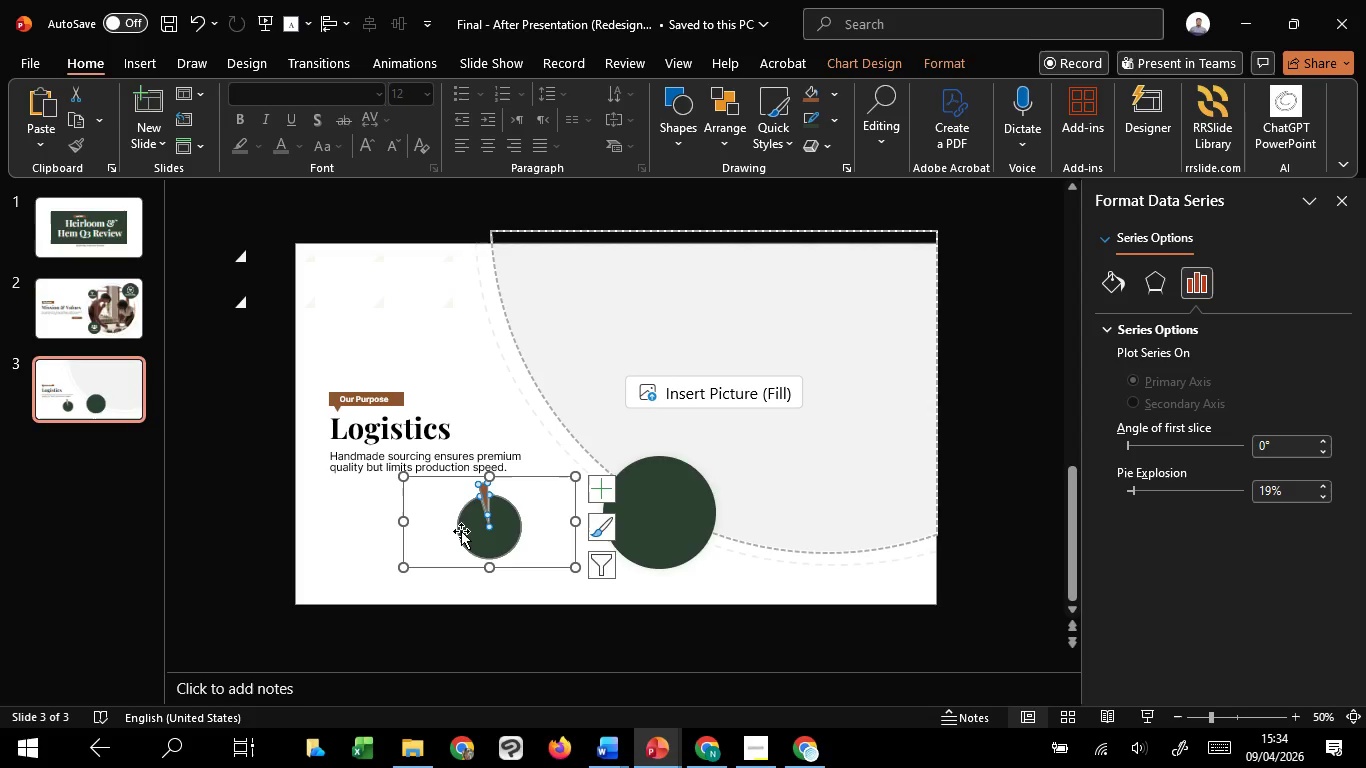 
key(Control+Z)
 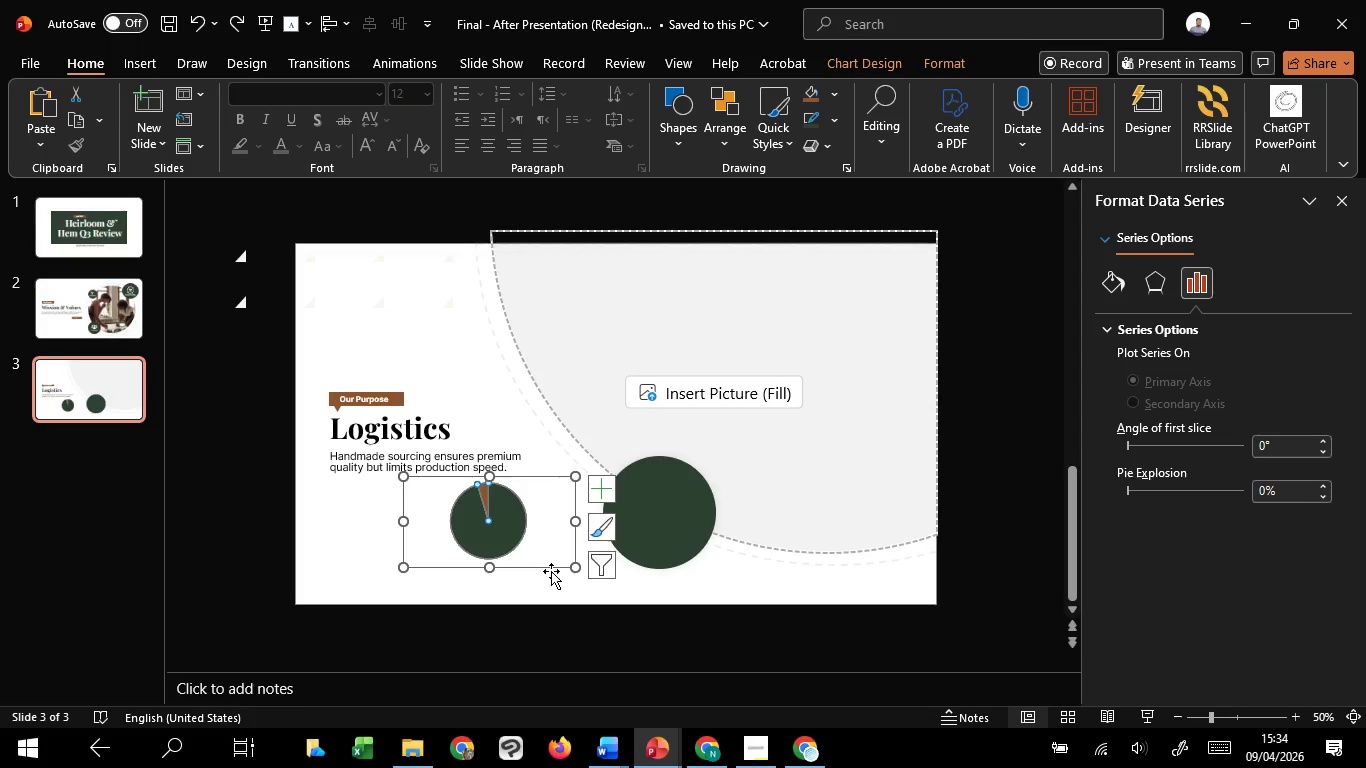 
left_click_drag(start_coordinate=[551, 571], to_coordinate=[432, 575])
 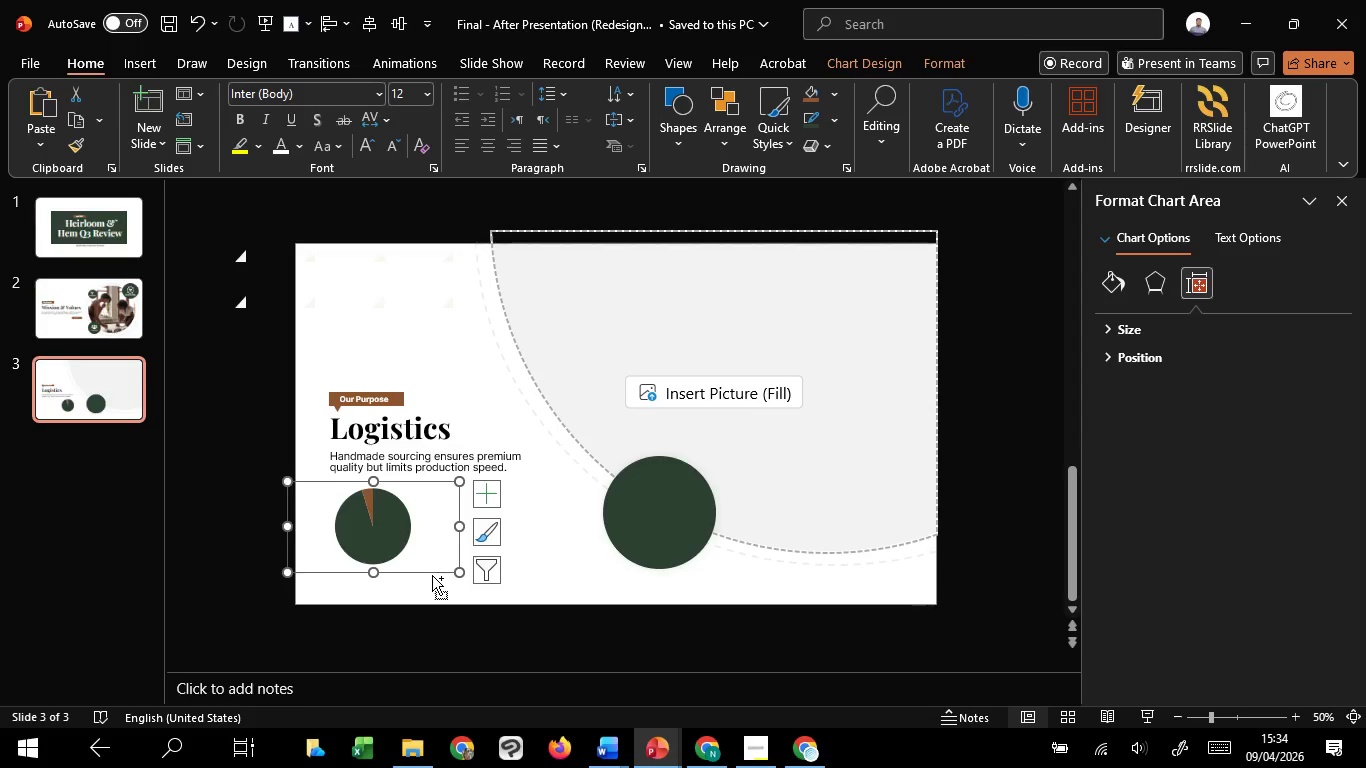 
hold_key(key=ControlLeft, duration=1.5)
scroll: coordinate [432, 575], scroll_direction: up, amount: 6.0
 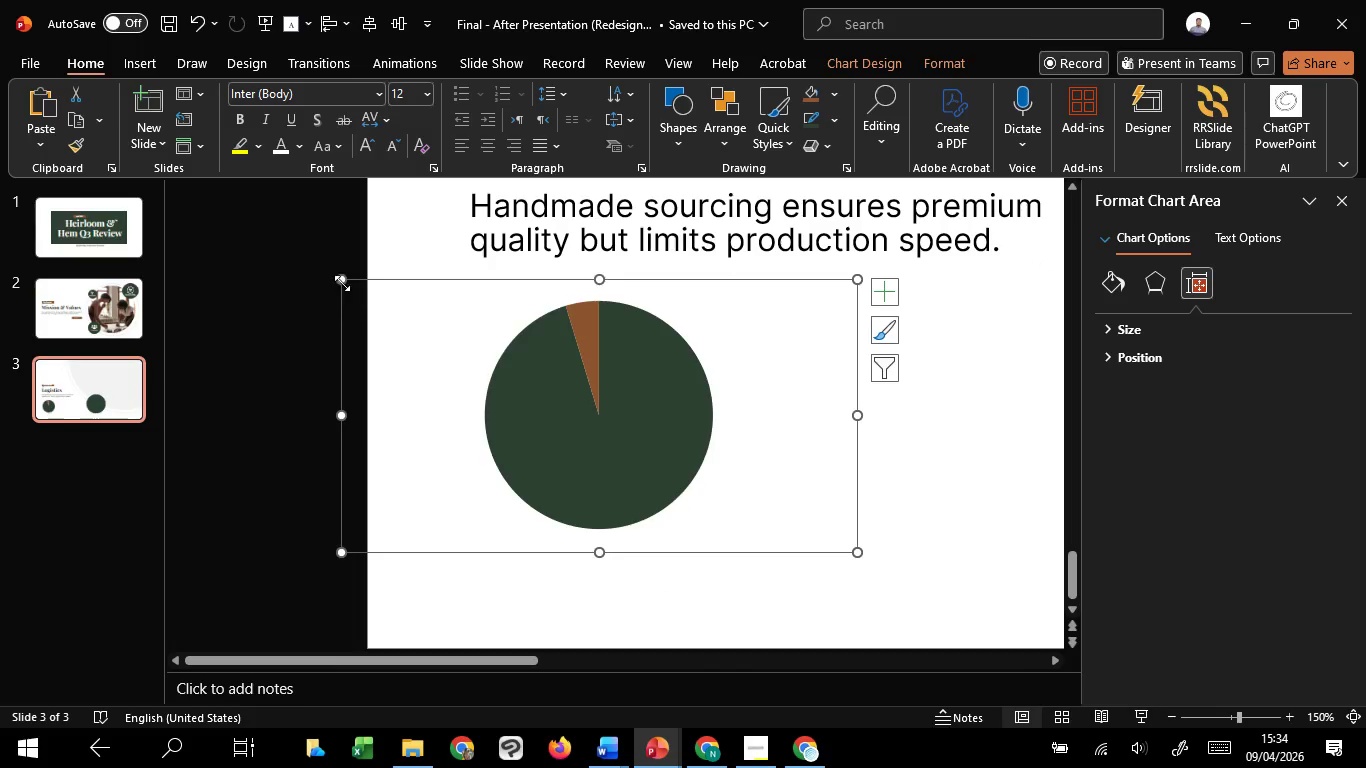 
left_click_drag(start_coordinate=[341, 282], to_coordinate=[398, 317])
 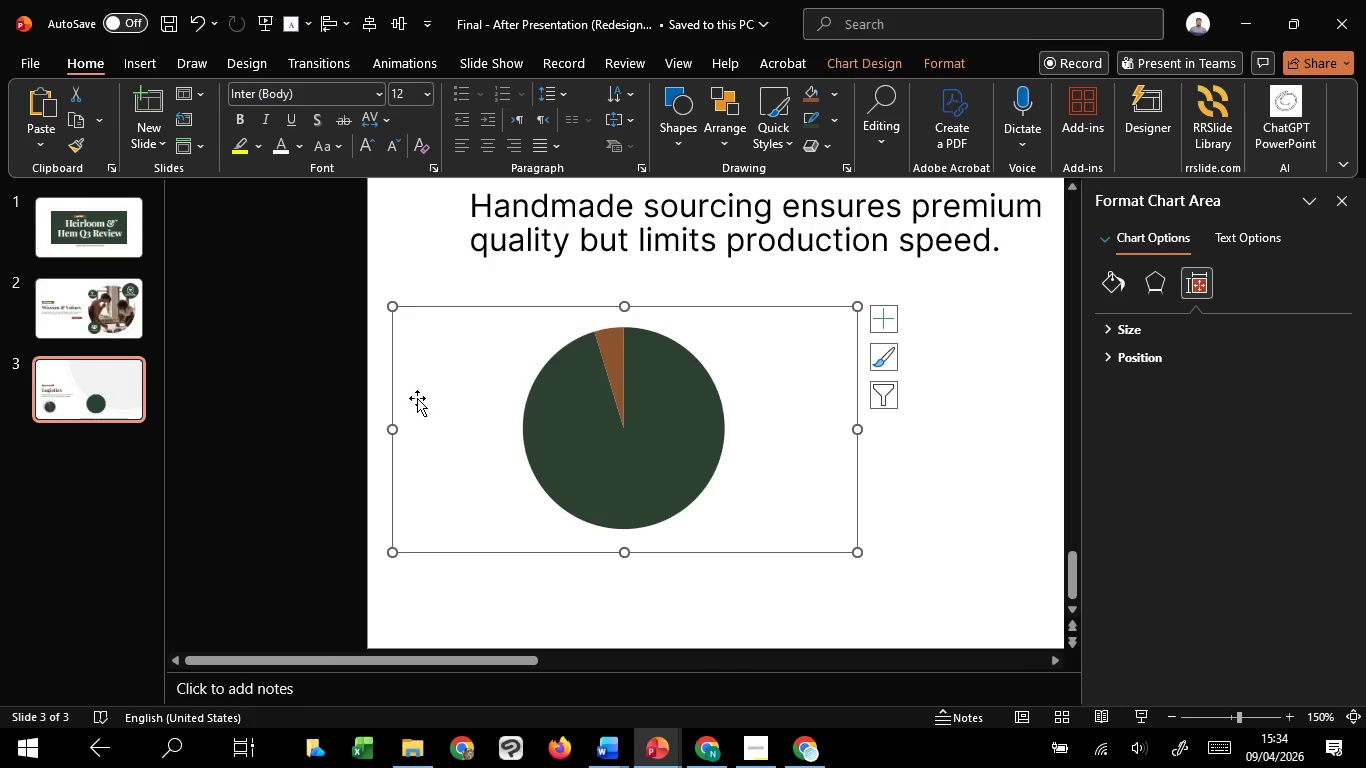 
hold_key(key=ShiftLeft, duration=1.24)
 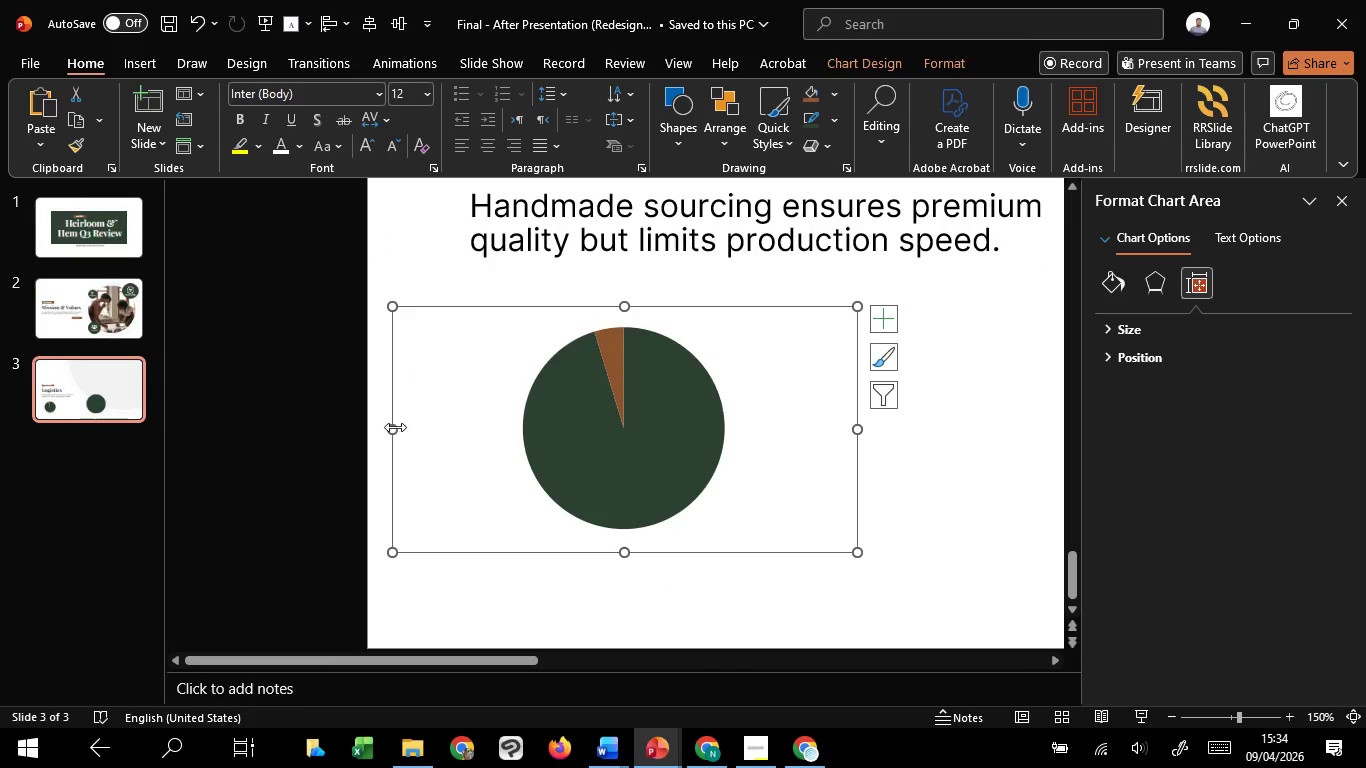 
left_click_drag(start_coordinate=[395, 428], to_coordinate=[461, 418])
 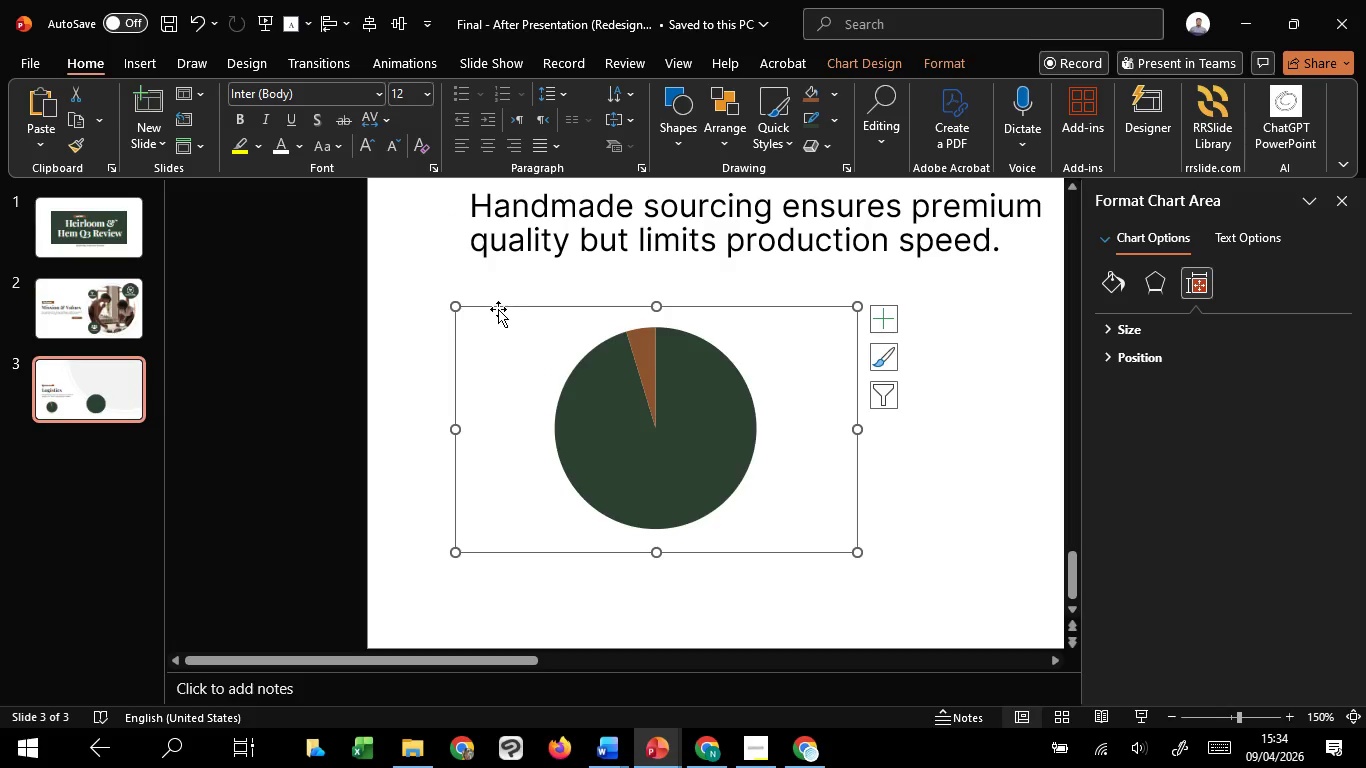 
left_click_drag(start_coordinate=[502, 304], to_coordinate=[425, 280])
 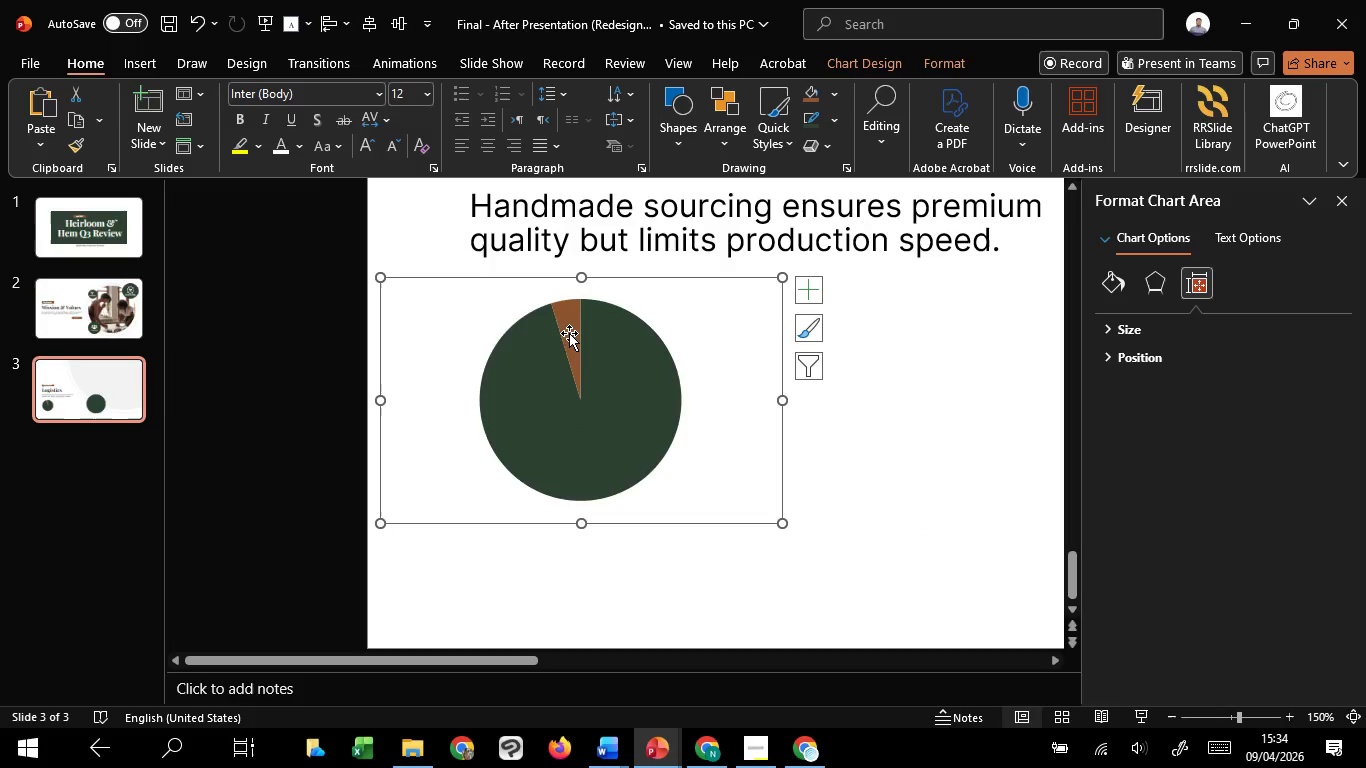 
left_click([569, 333])
 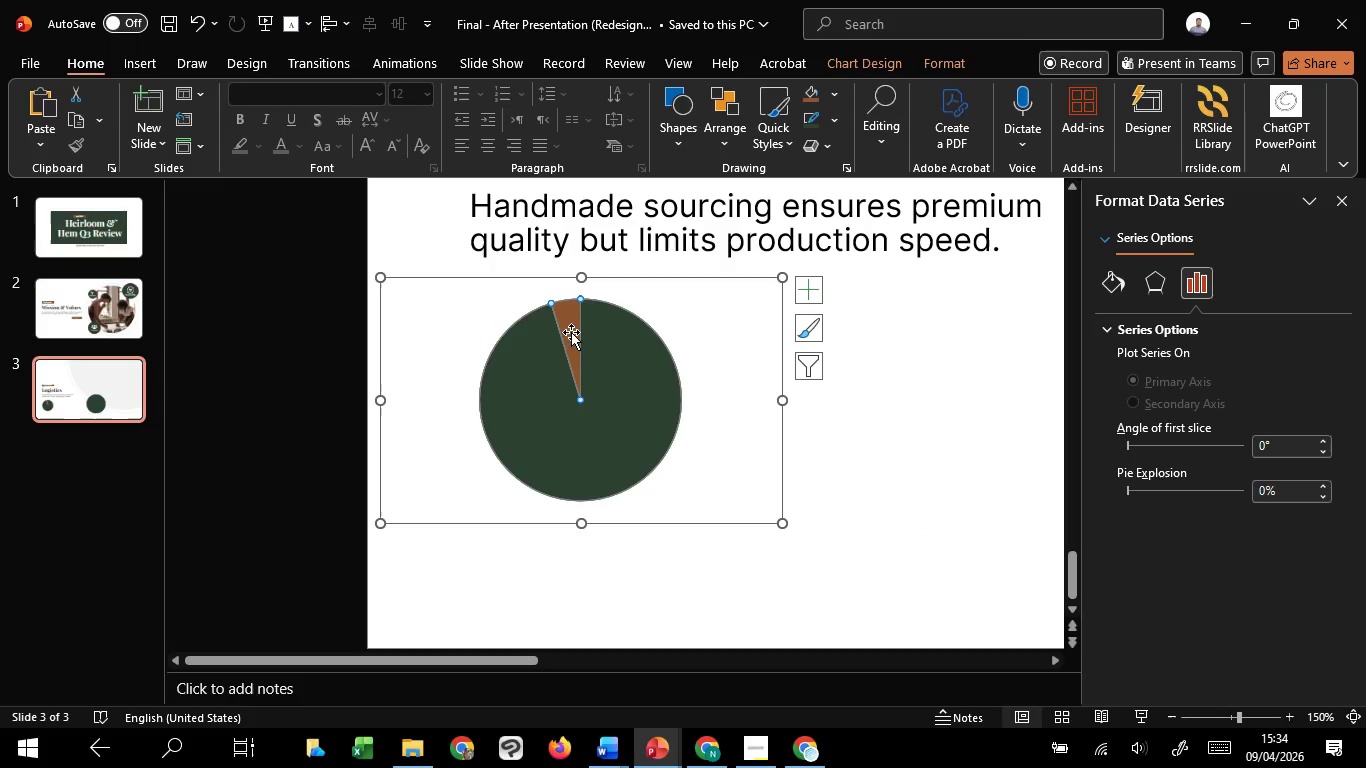 
left_click_drag(start_coordinate=[571, 332], to_coordinate=[568, 322])
 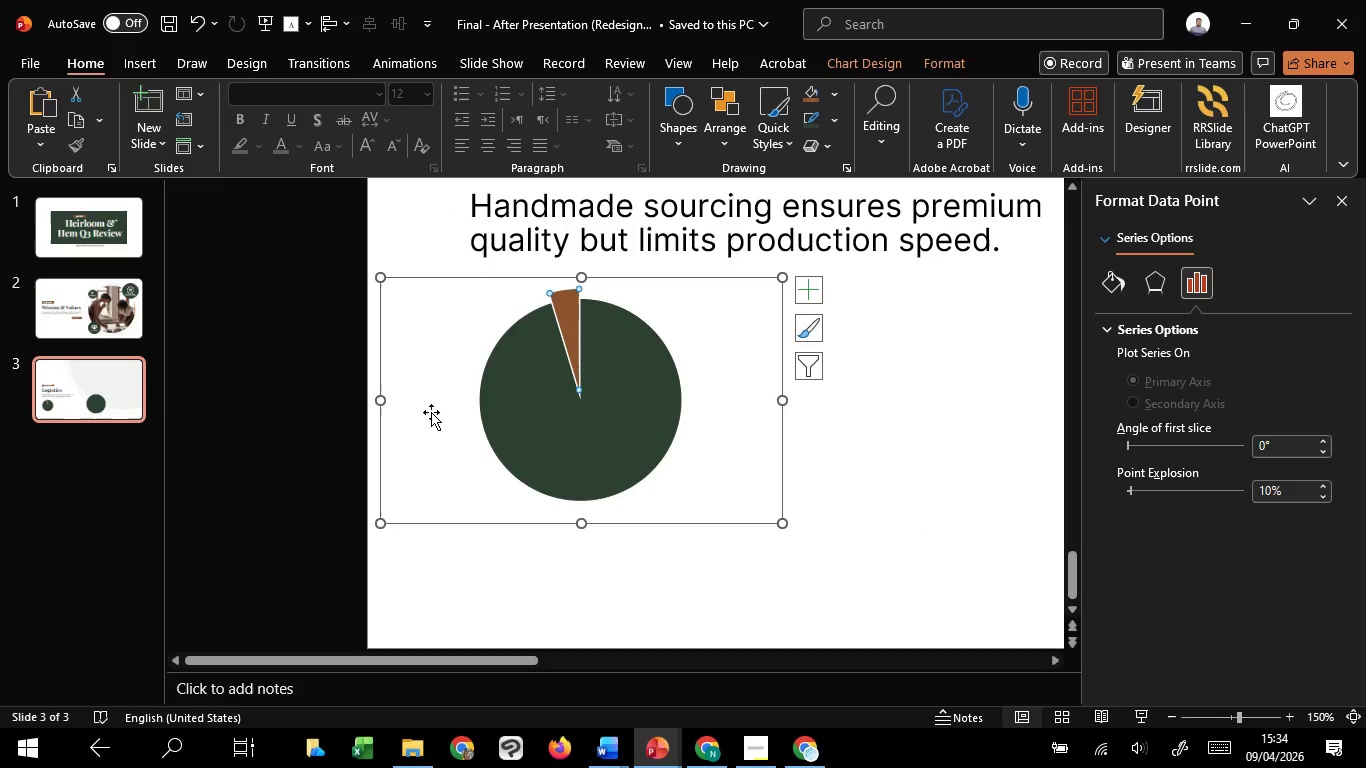 
hold_key(key=ShiftLeft, duration=1.31)
 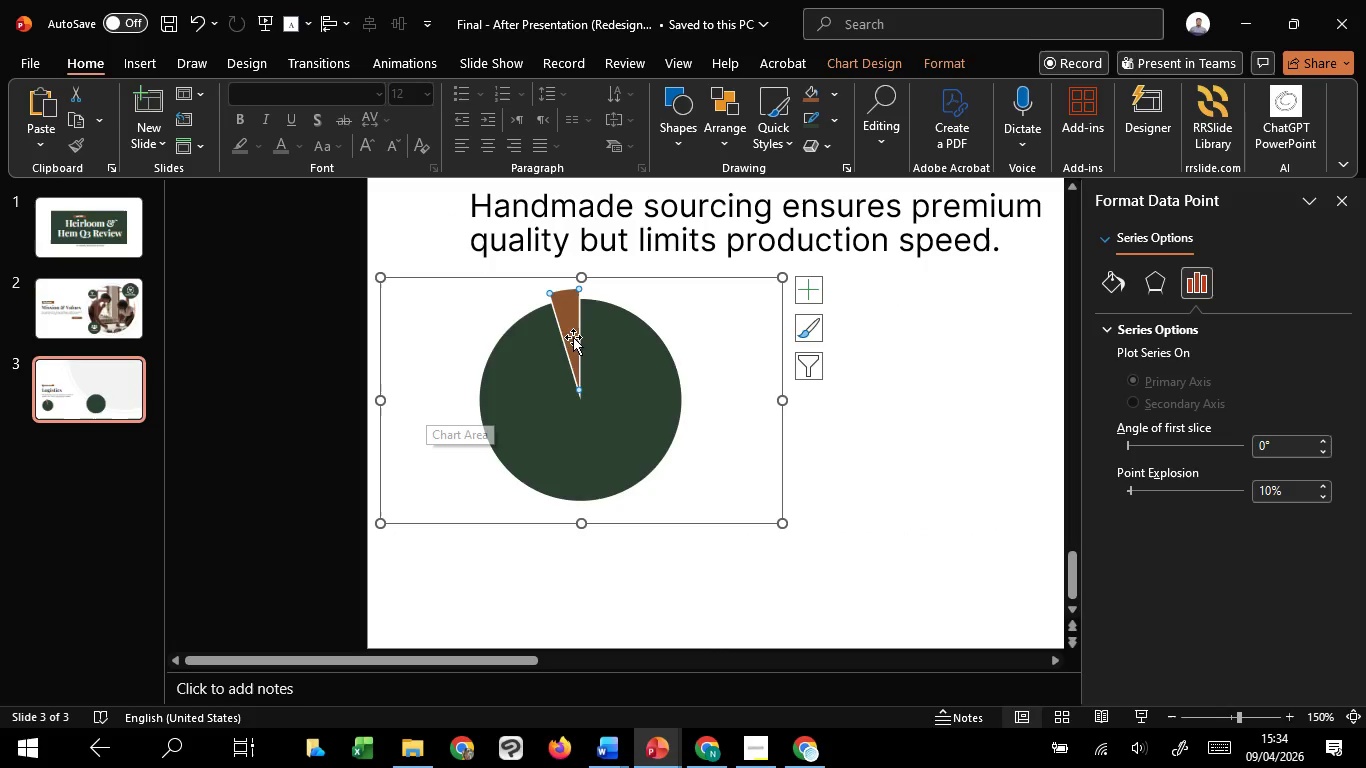 
left_click_drag(start_coordinate=[576, 329], to_coordinate=[573, 317])
 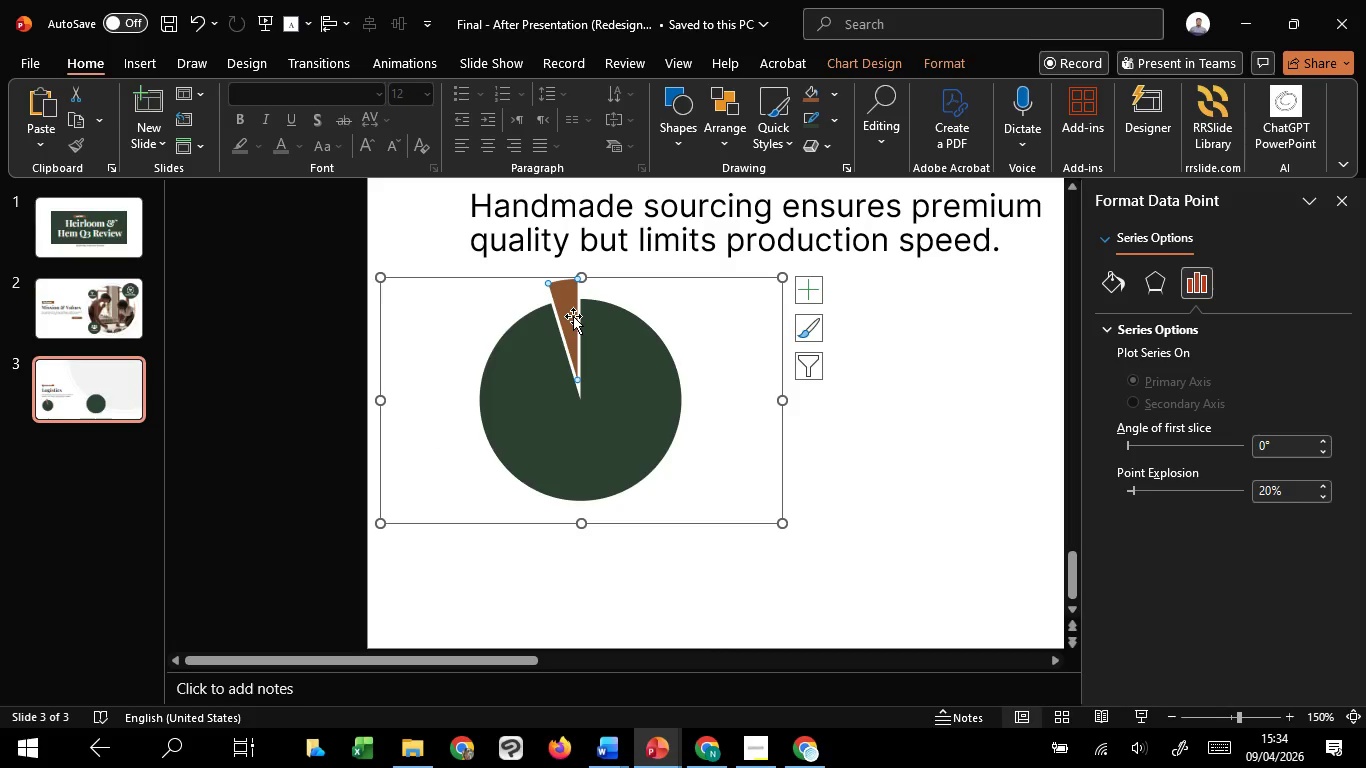 
hold_key(key=ShiftLeft, duration=1.36)
 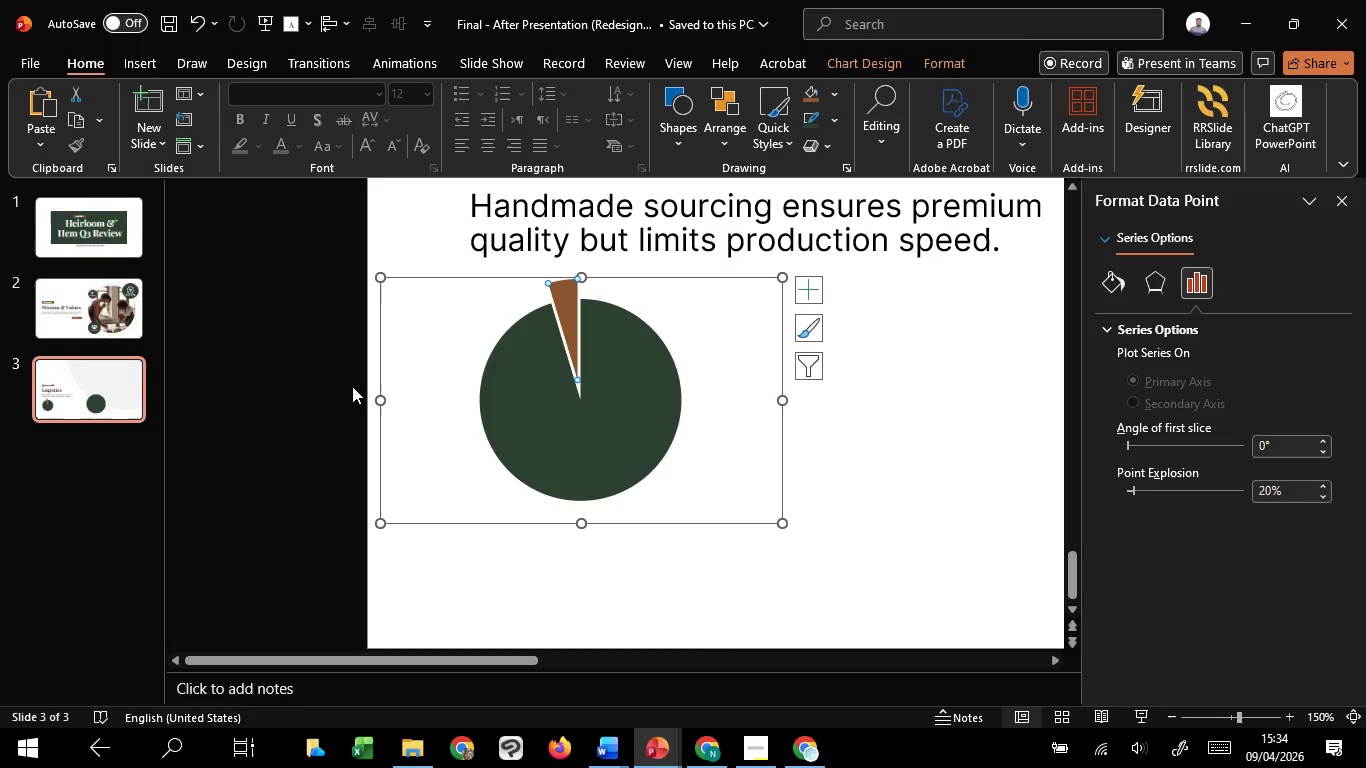 
left_click([352, 386])
 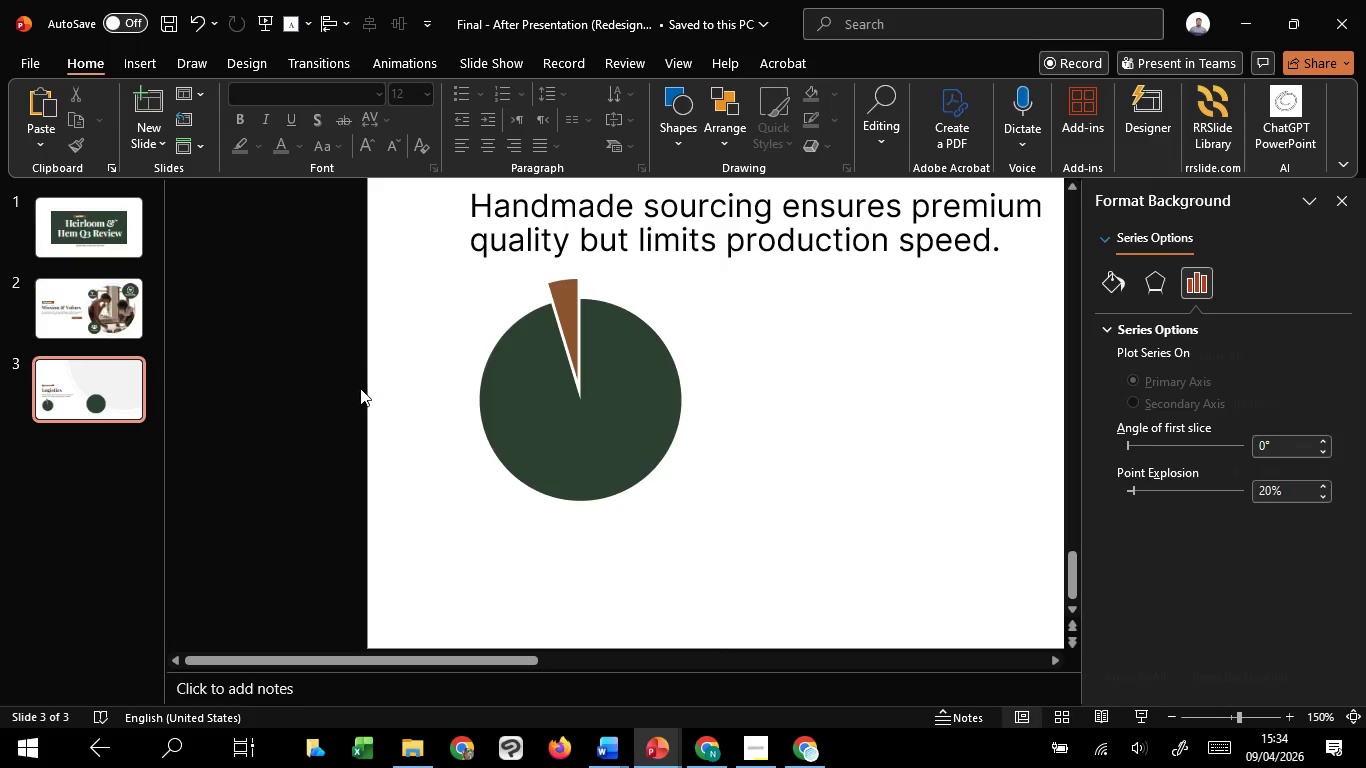 
hold_key(key=ControlLeft, duration=1.51)
scroll: coordinate [361, 389], scroll_direction: down, amount: 2.0
 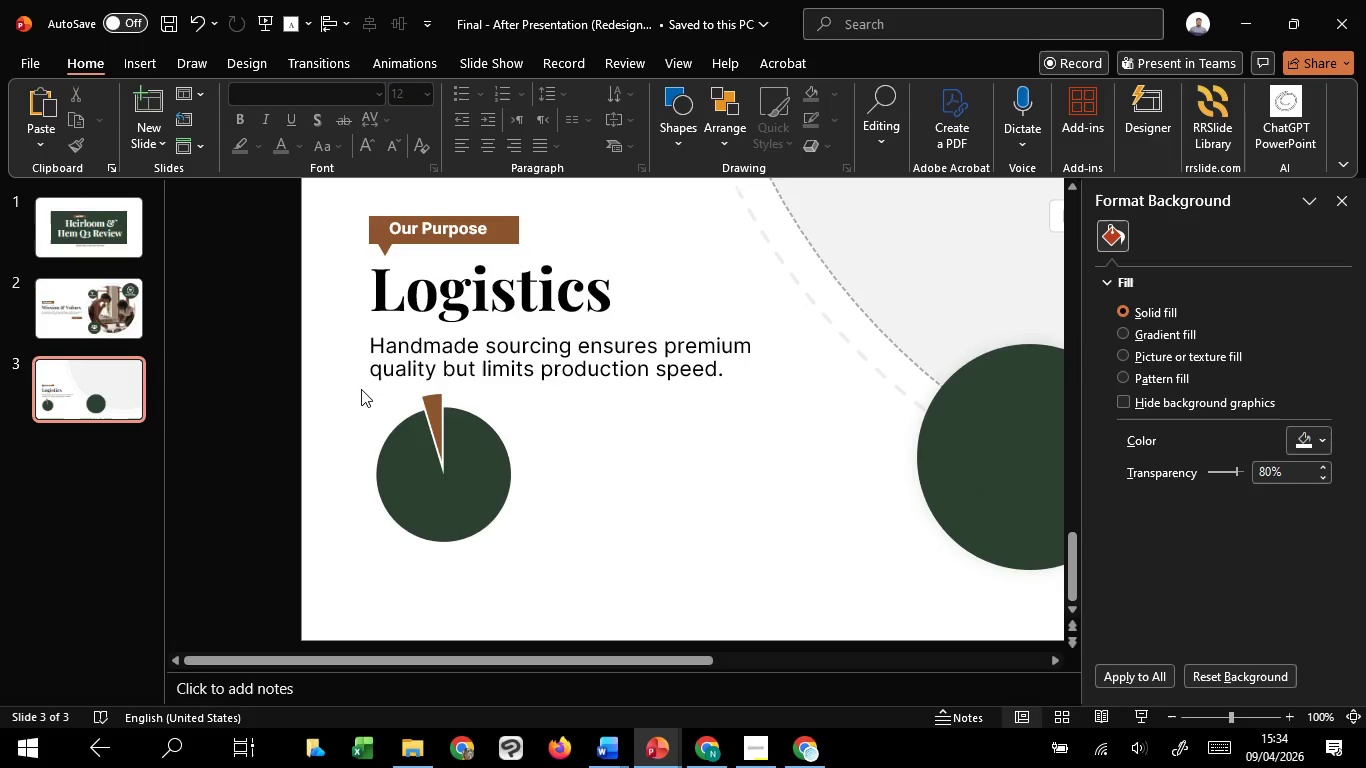 
hold_key(key=ControlLeft, duration=0.83)
 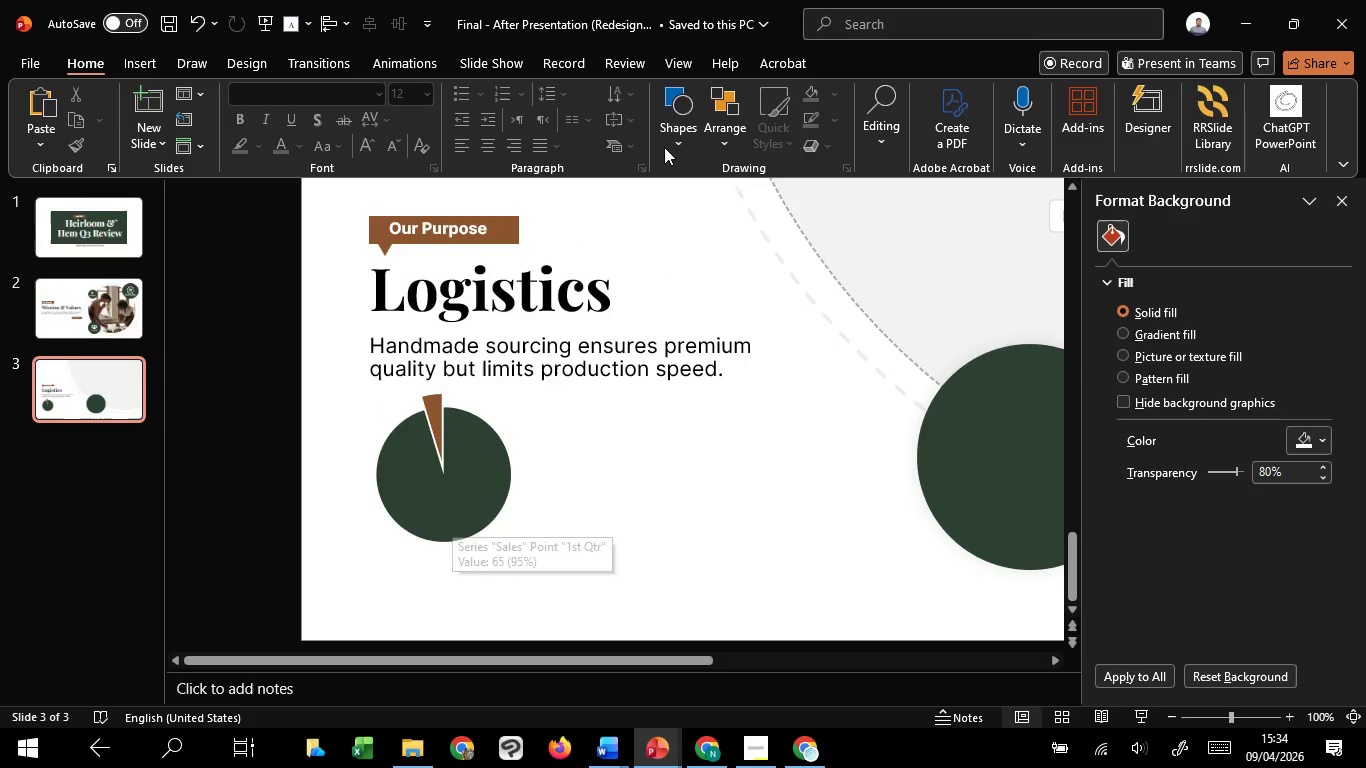 
left_click([684, 131])
 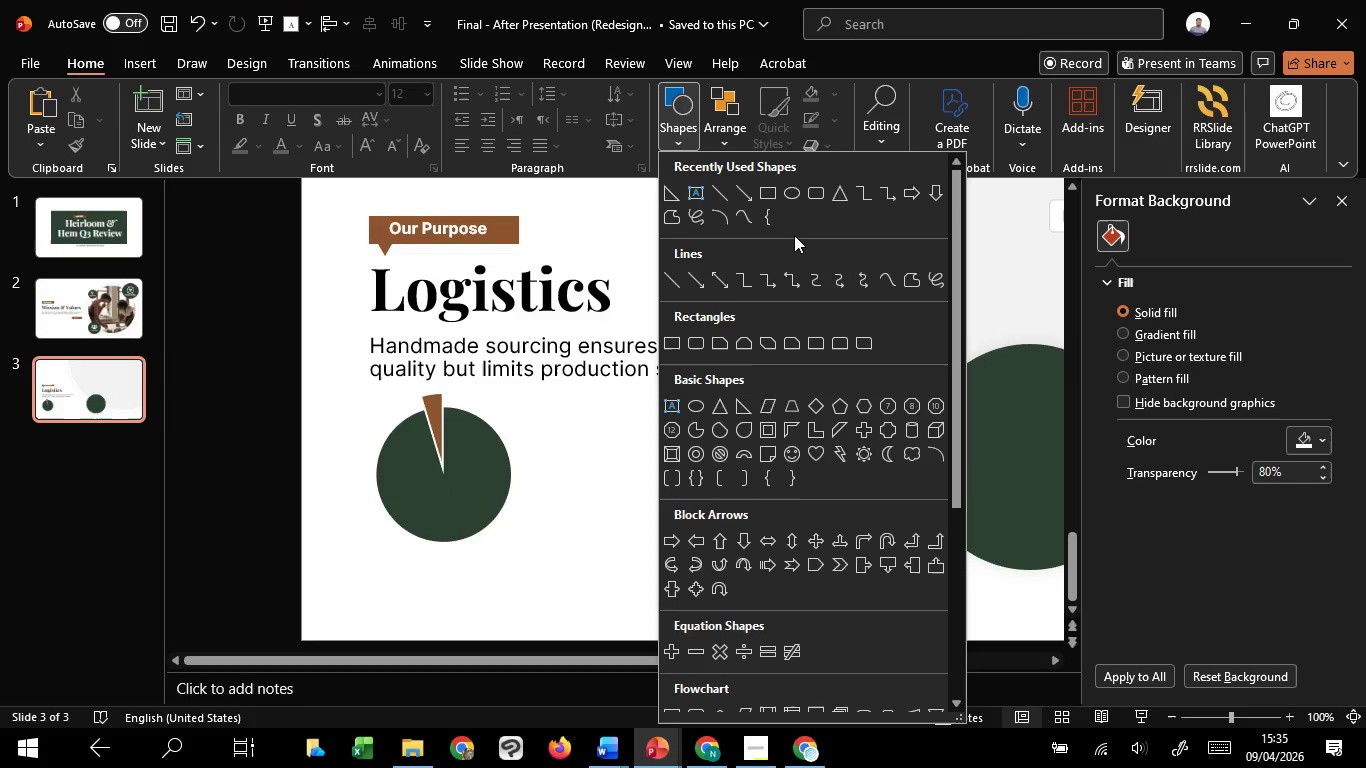 
left_click([788, 195])
 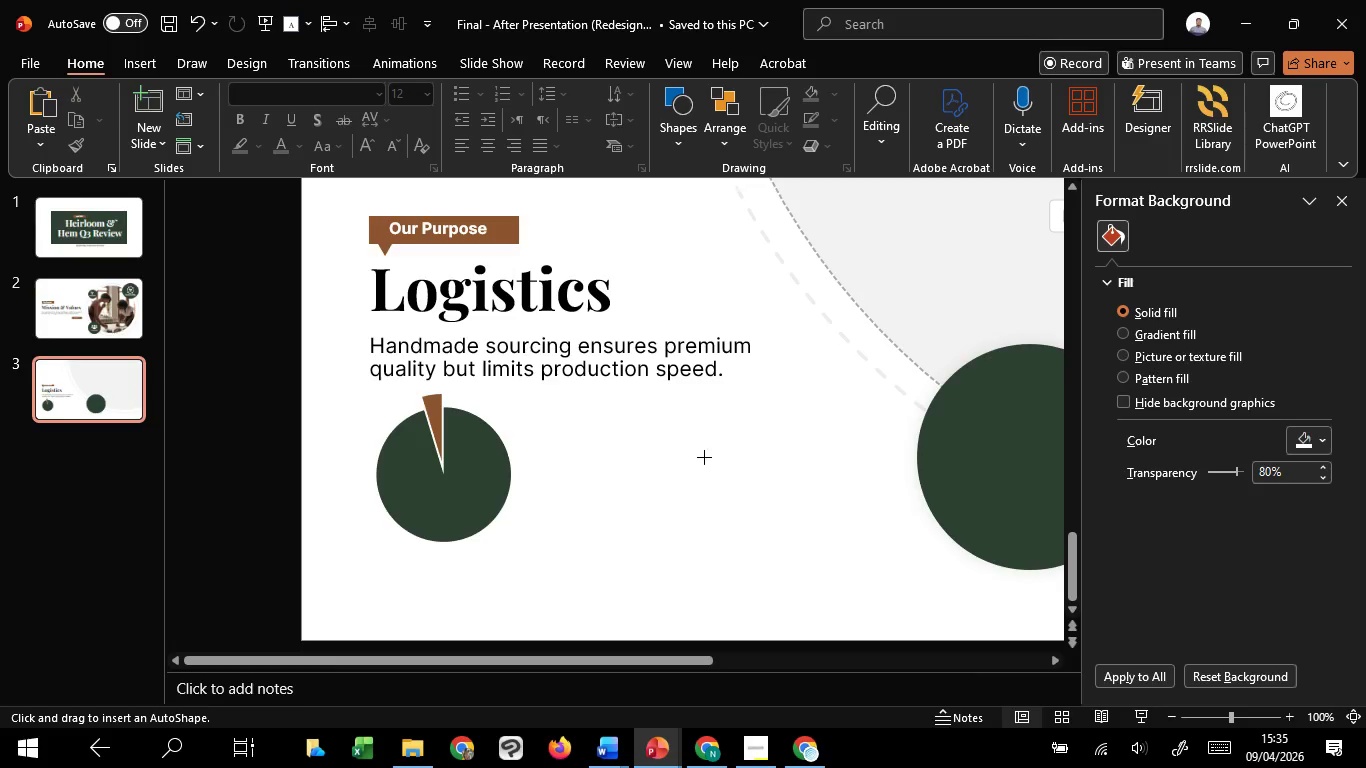 
hold_key(key=ControlLeft, duration=2.52)
hold_key(key=ShiftLeft, duration=1.52)
left_click_drag(start_coordinate=[639, 492], to_coordinate=[670, 514])
 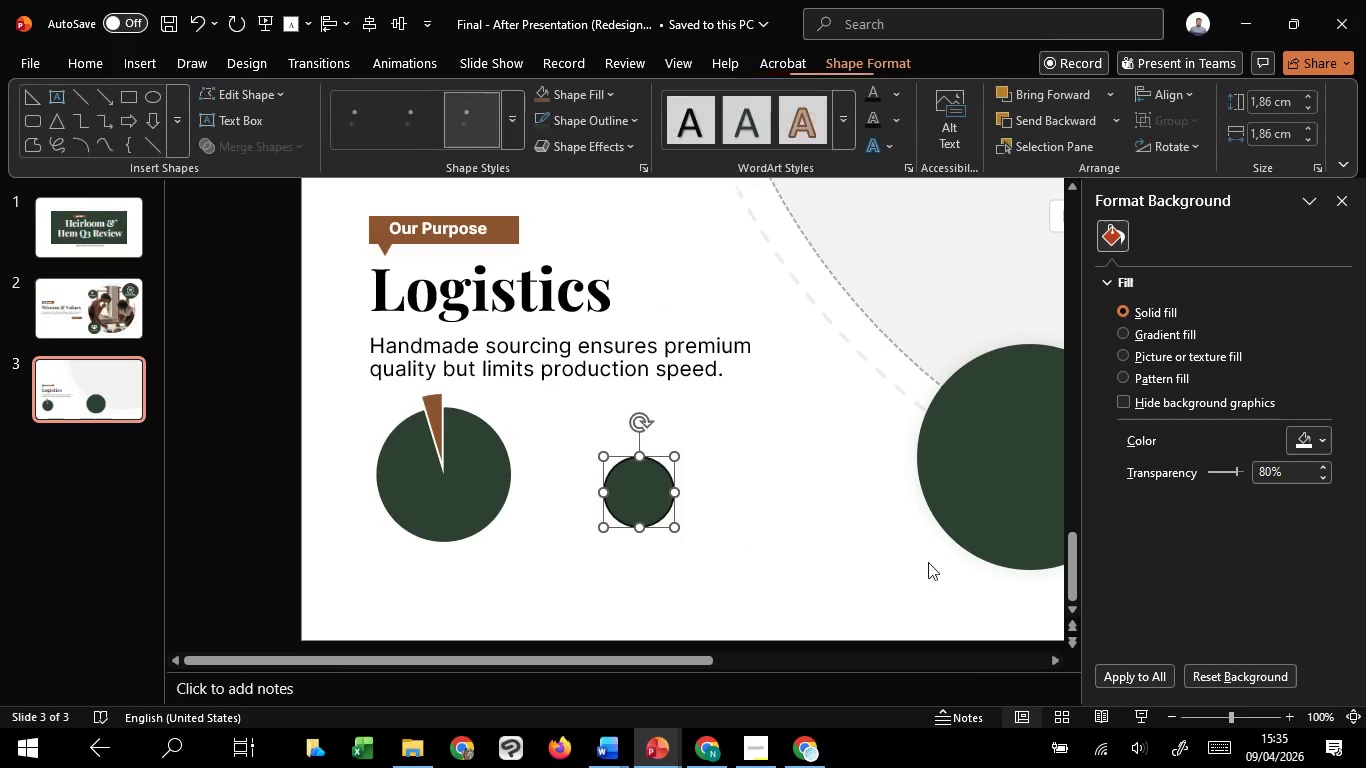 
hold_key(key=ShiftLeft, duration=0.62)
 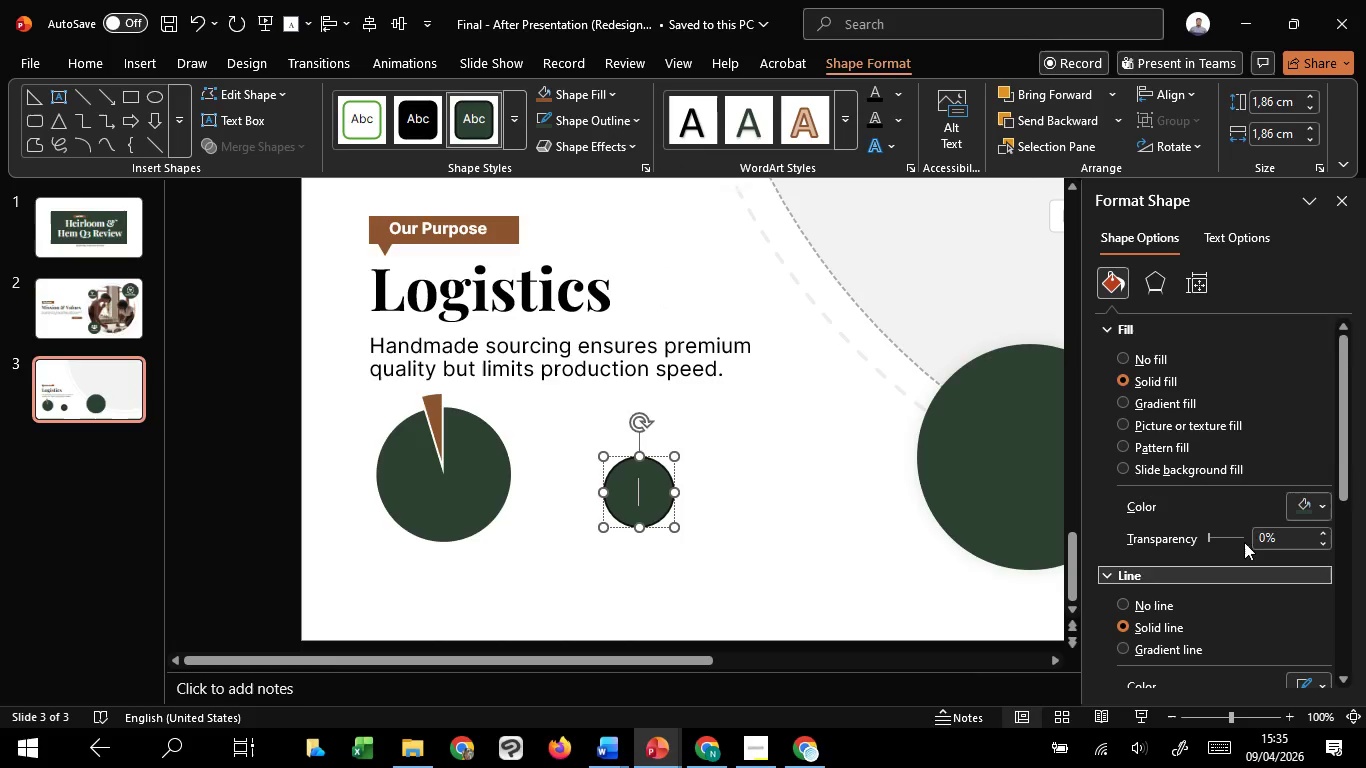 
left_click([1303, 505])
 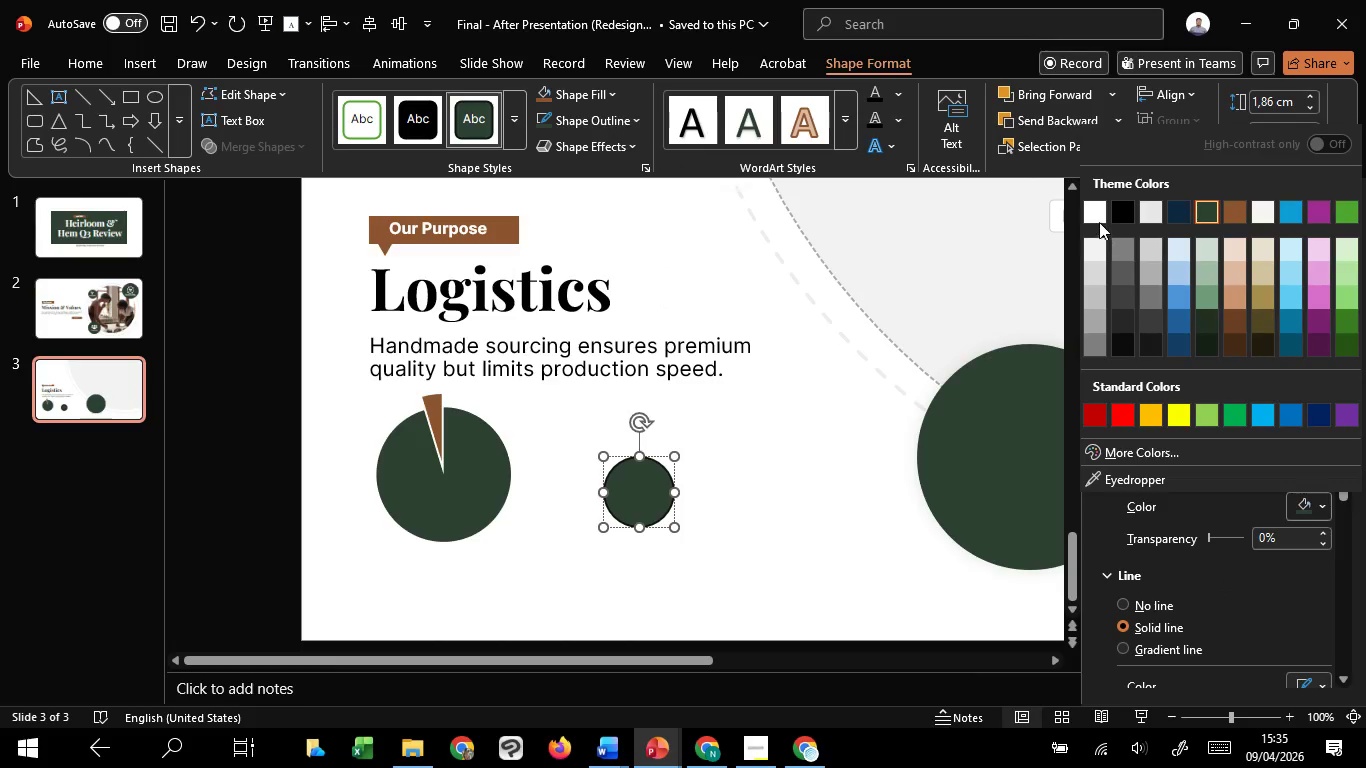 
left_click_drag(start_coordinate=[1096, 219], to_coordinate=[1101, 224])
 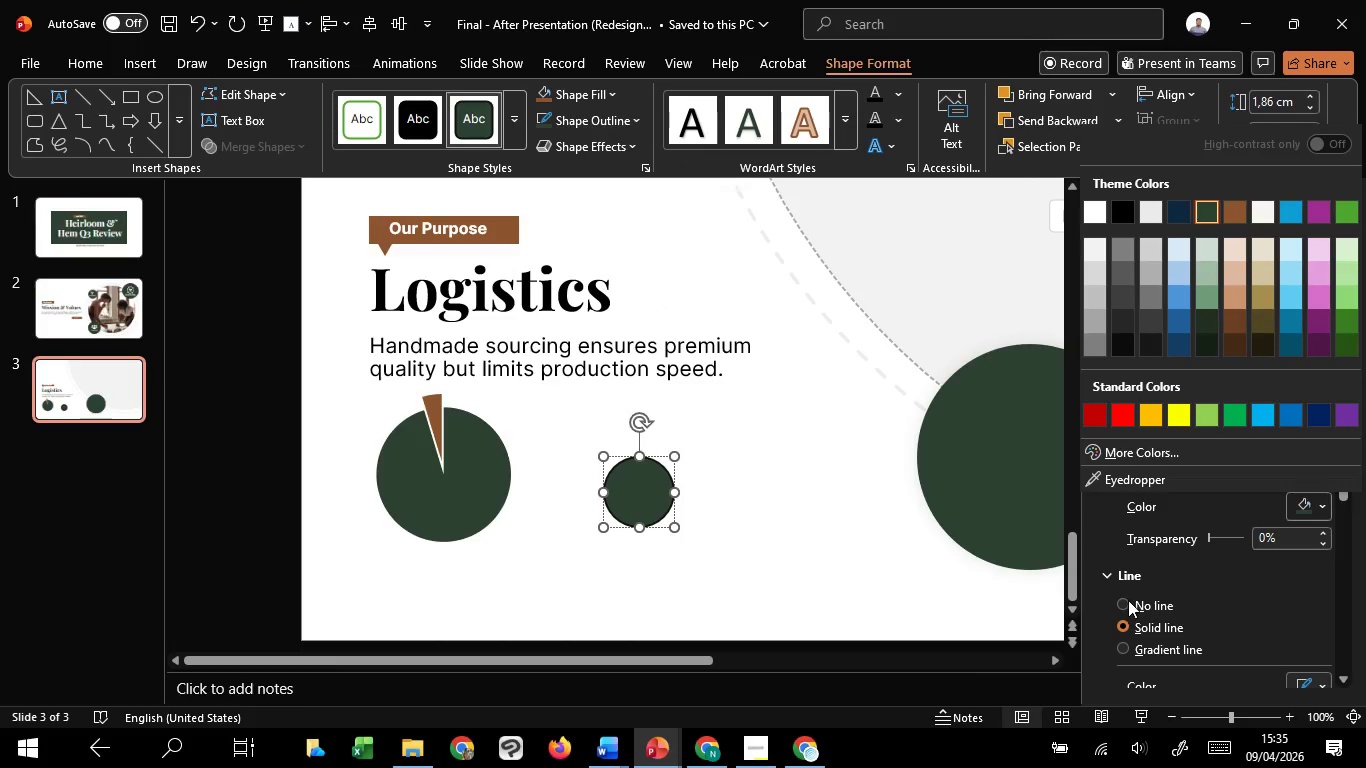 
left_click([1128, 601])
 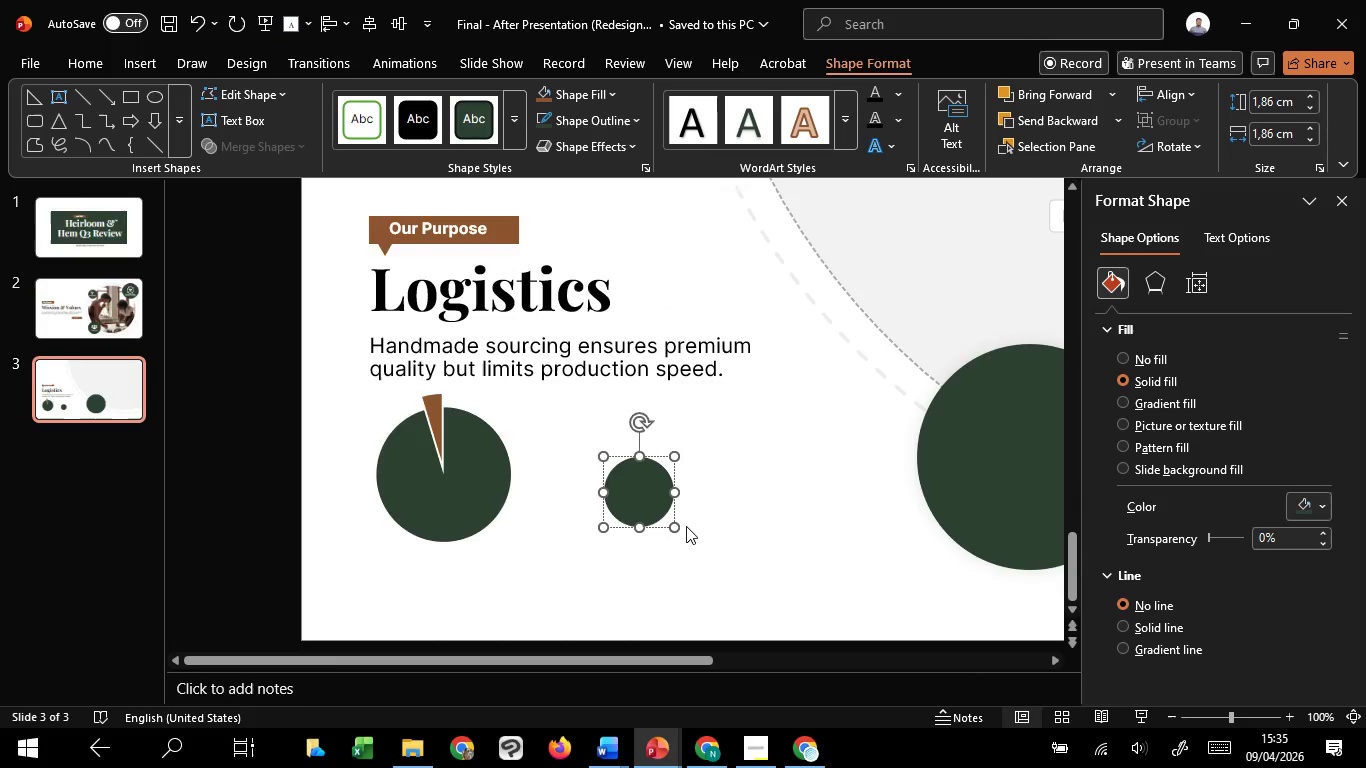 
double_click([646, 496])
 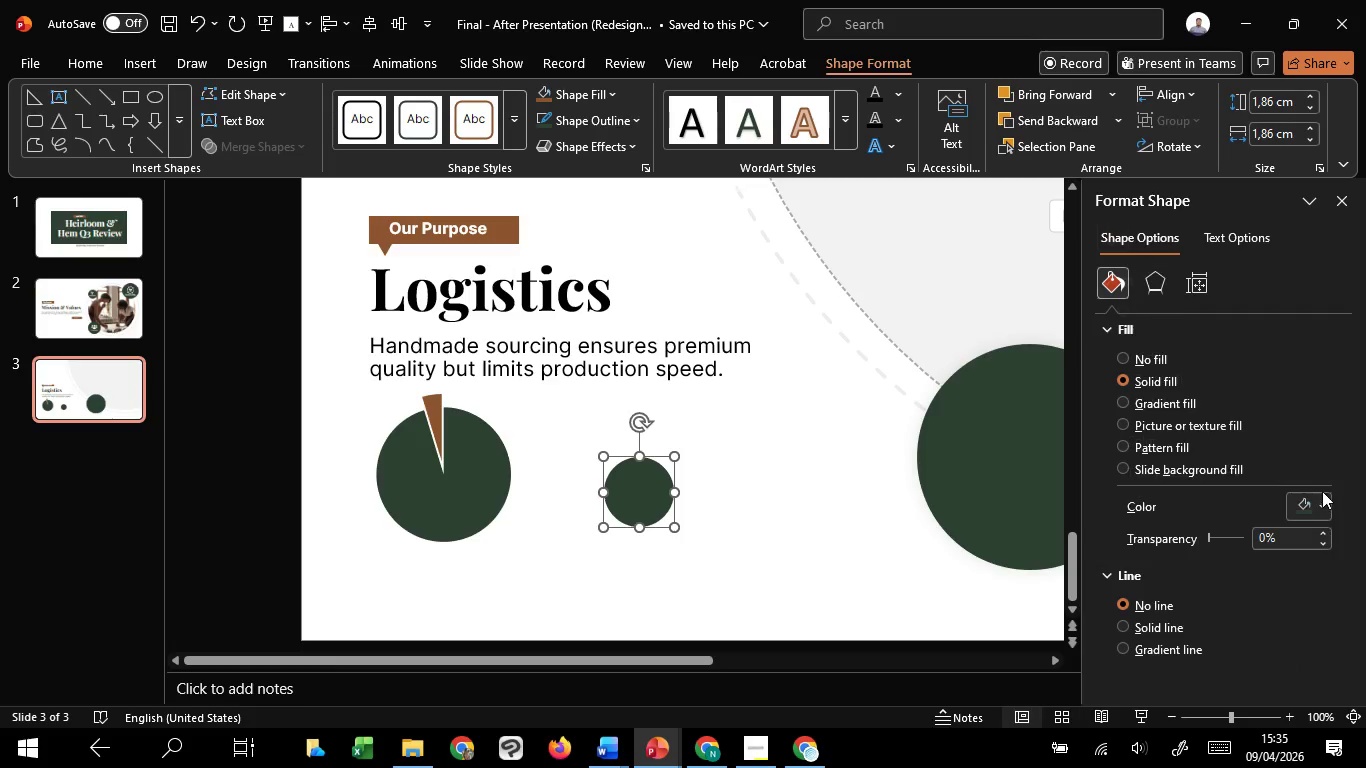 
left_click([1314, 506])
 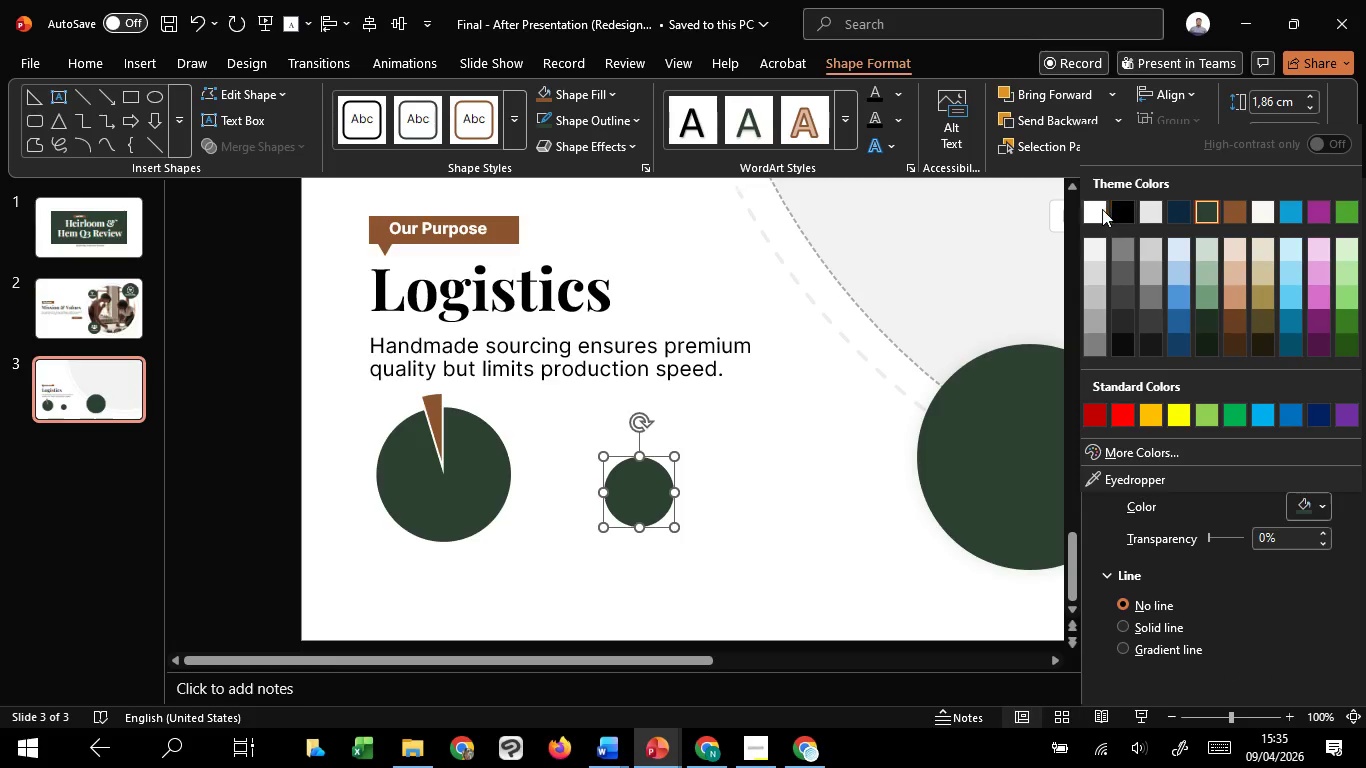 
left_click([1102, 209])
 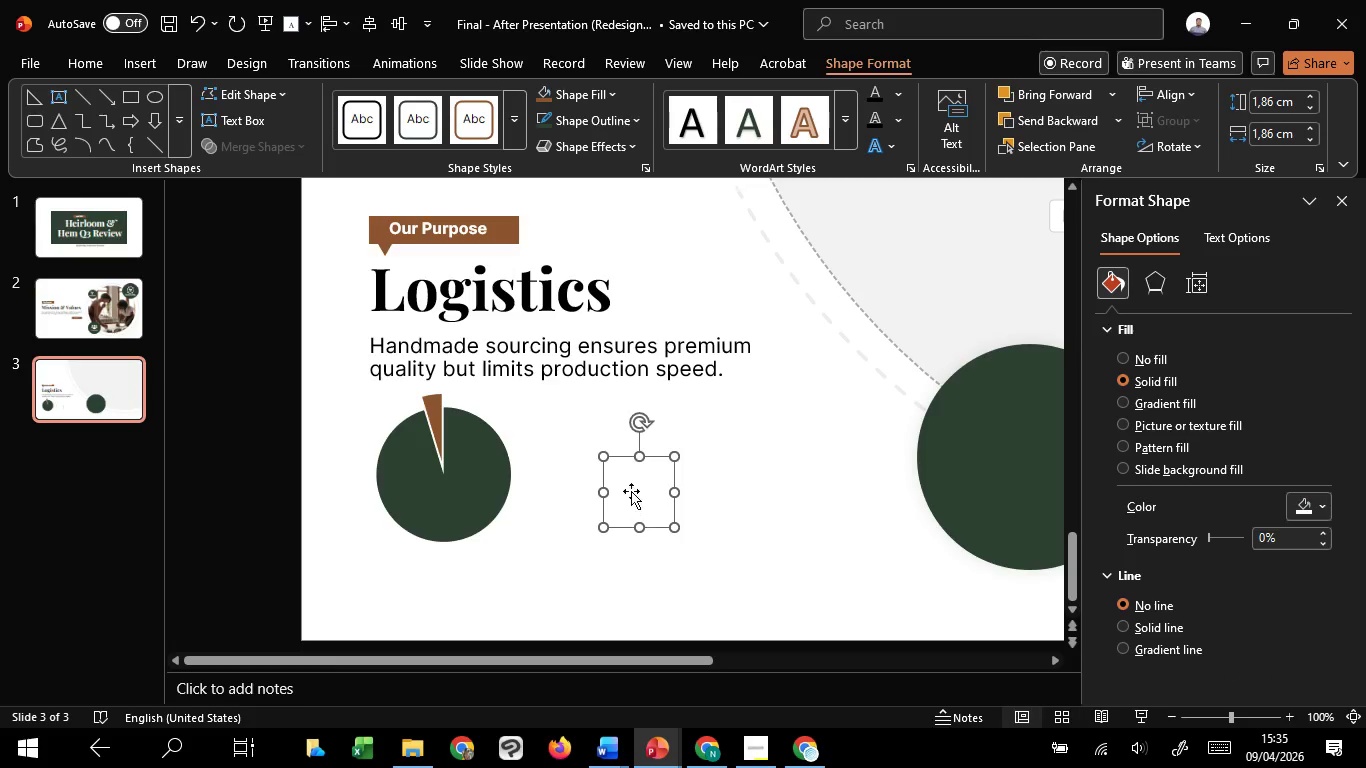 
left_click_drag(start_coordinate=[631, 491], to_coordinate=[436, 477])
 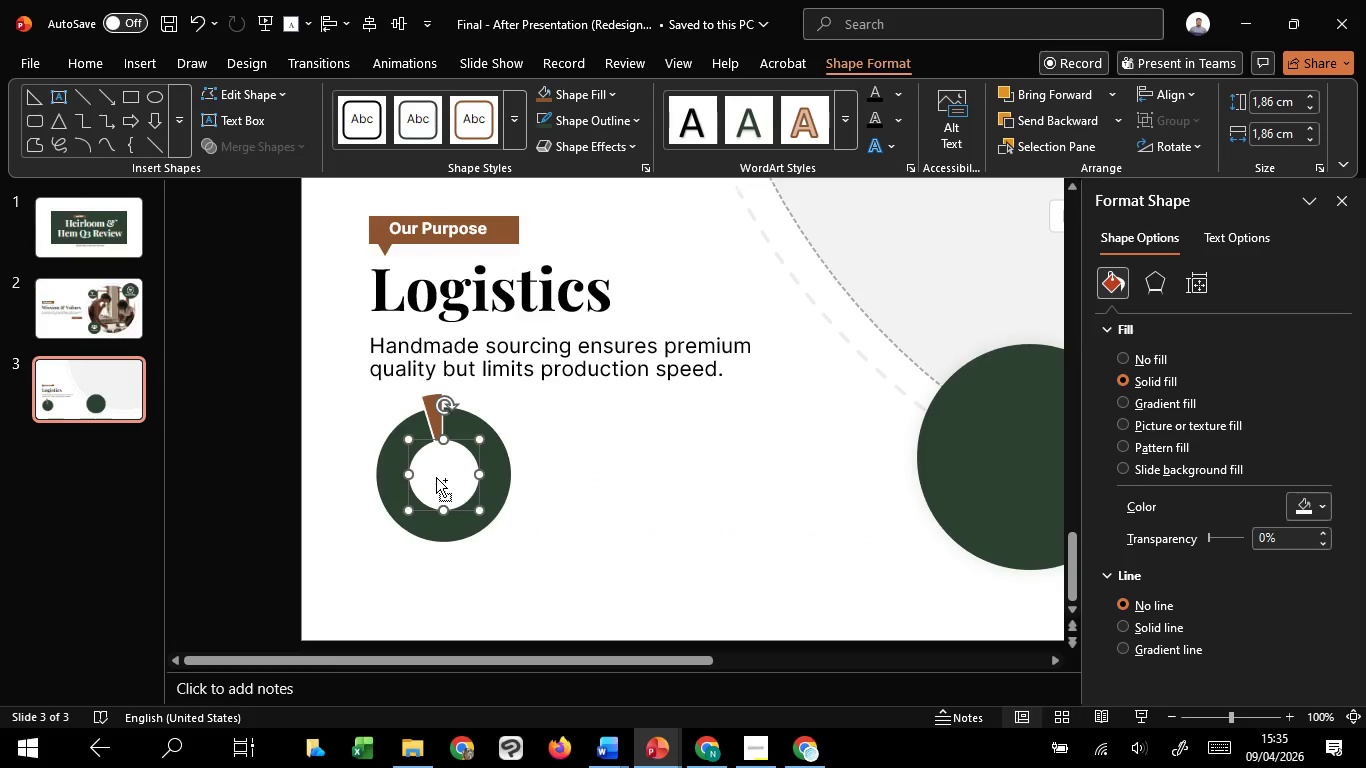 
hold_key(key=ControlLeft, duration=3.36)
scroll: coordinate [436, 477], scroll_direction: up, amount: 5.0
 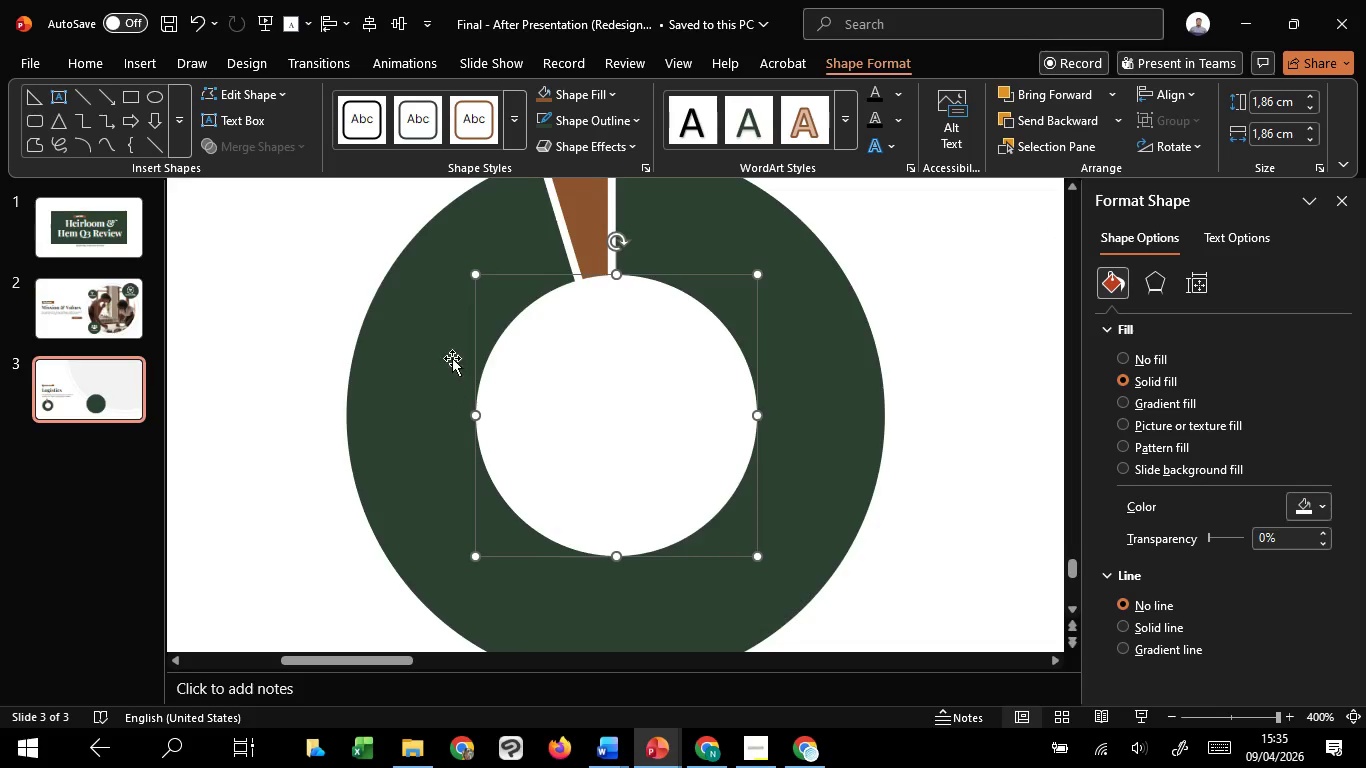 
hold_key(key=ShiftLeft, duration=1.52)
left_click_drag(start_coordinate=[475, 278], to_coordinate=[502, 303])
 